 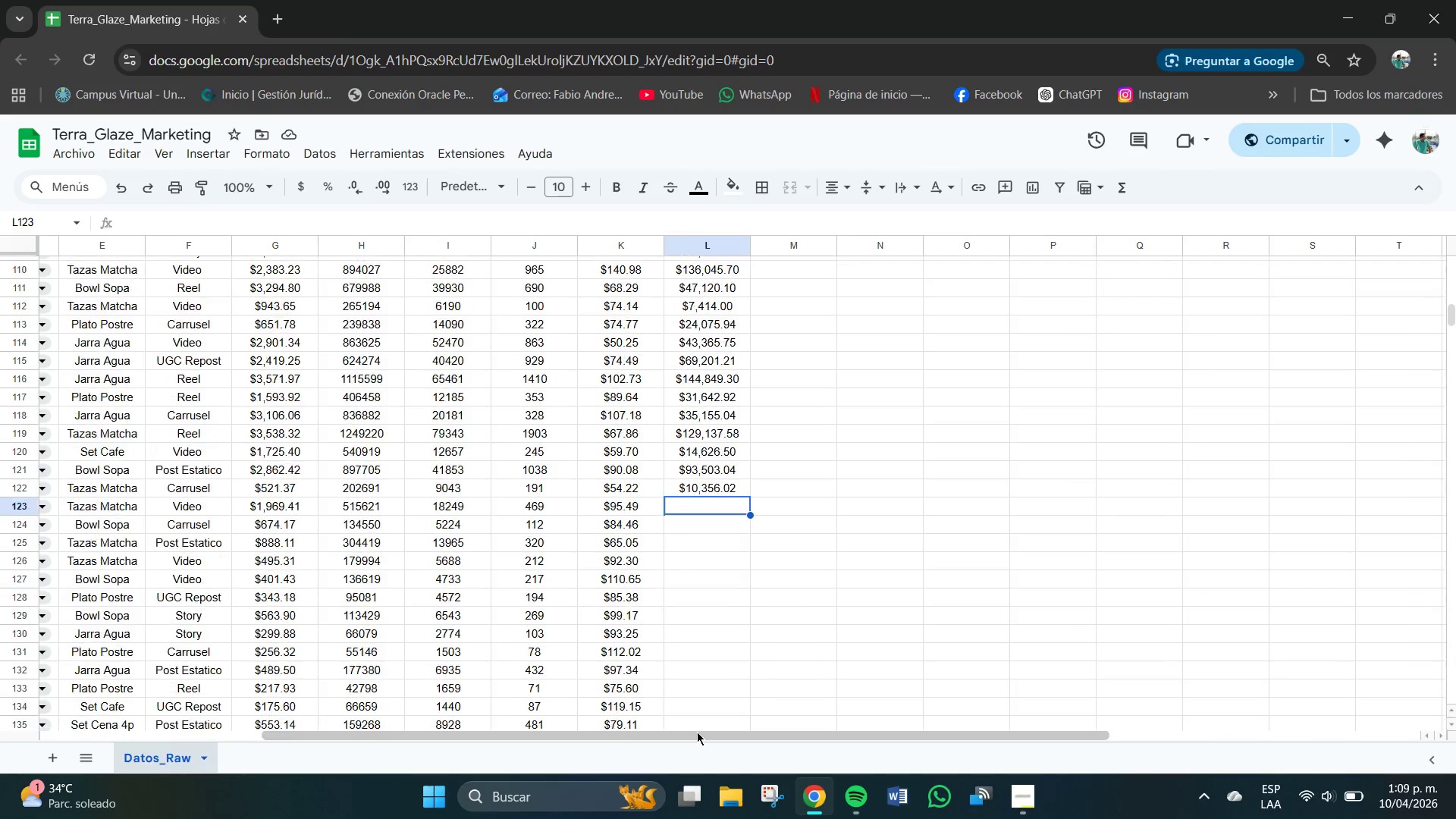 
scroll: coordinate [695, 735], scroll_direction: down, amount: 2.0
 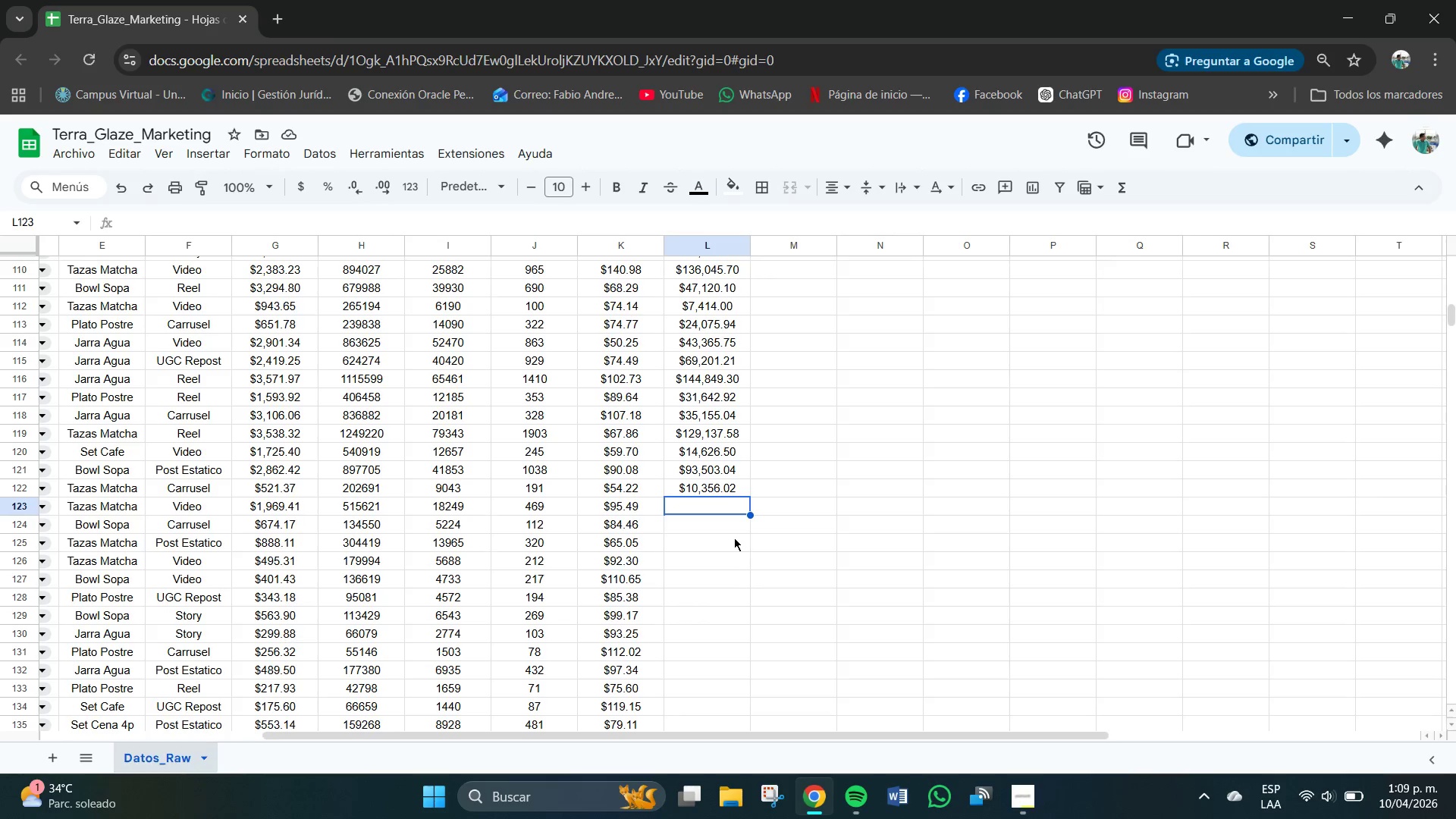 
left_click([726, 538])
 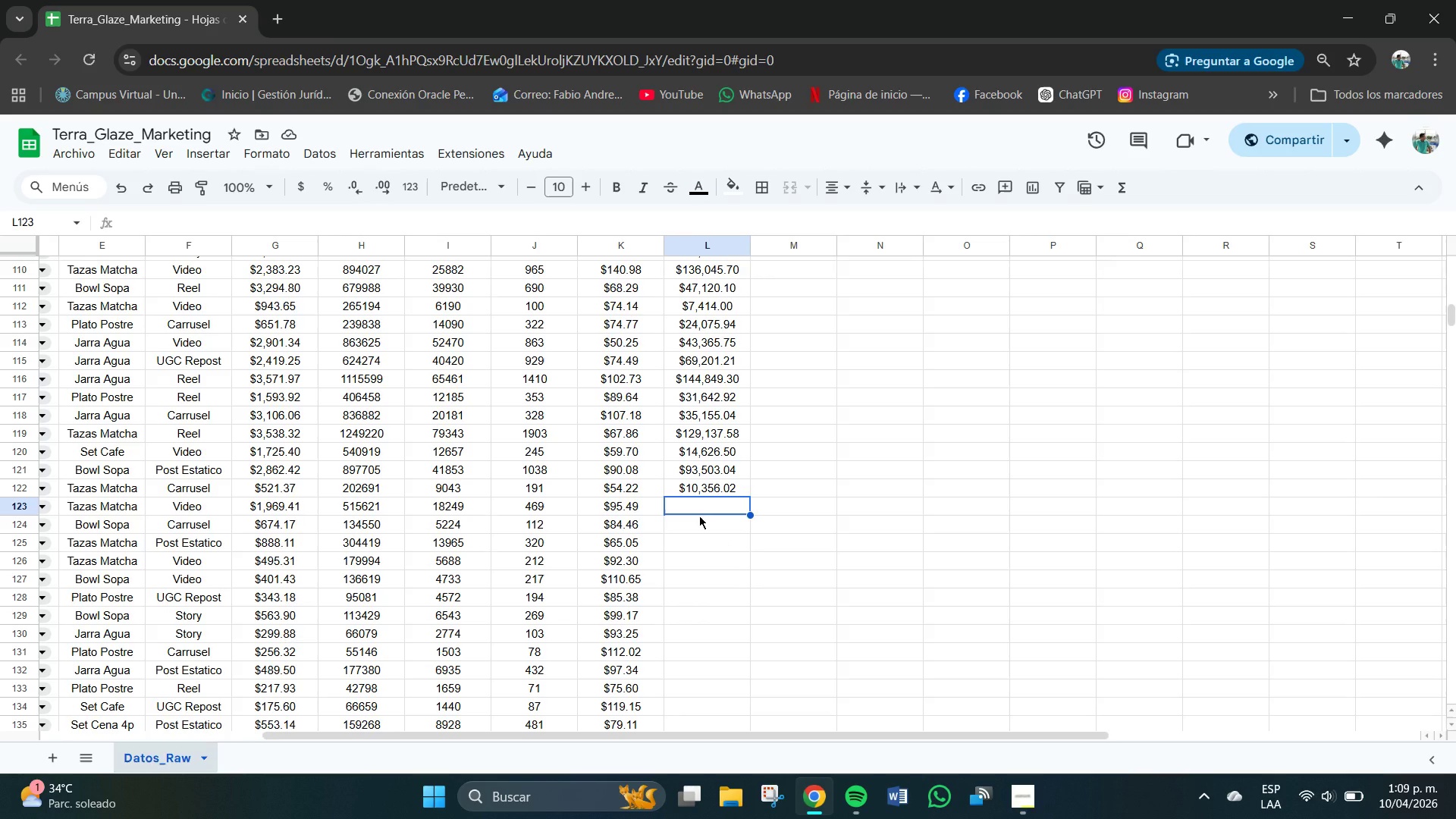 
key(Numpad4)
 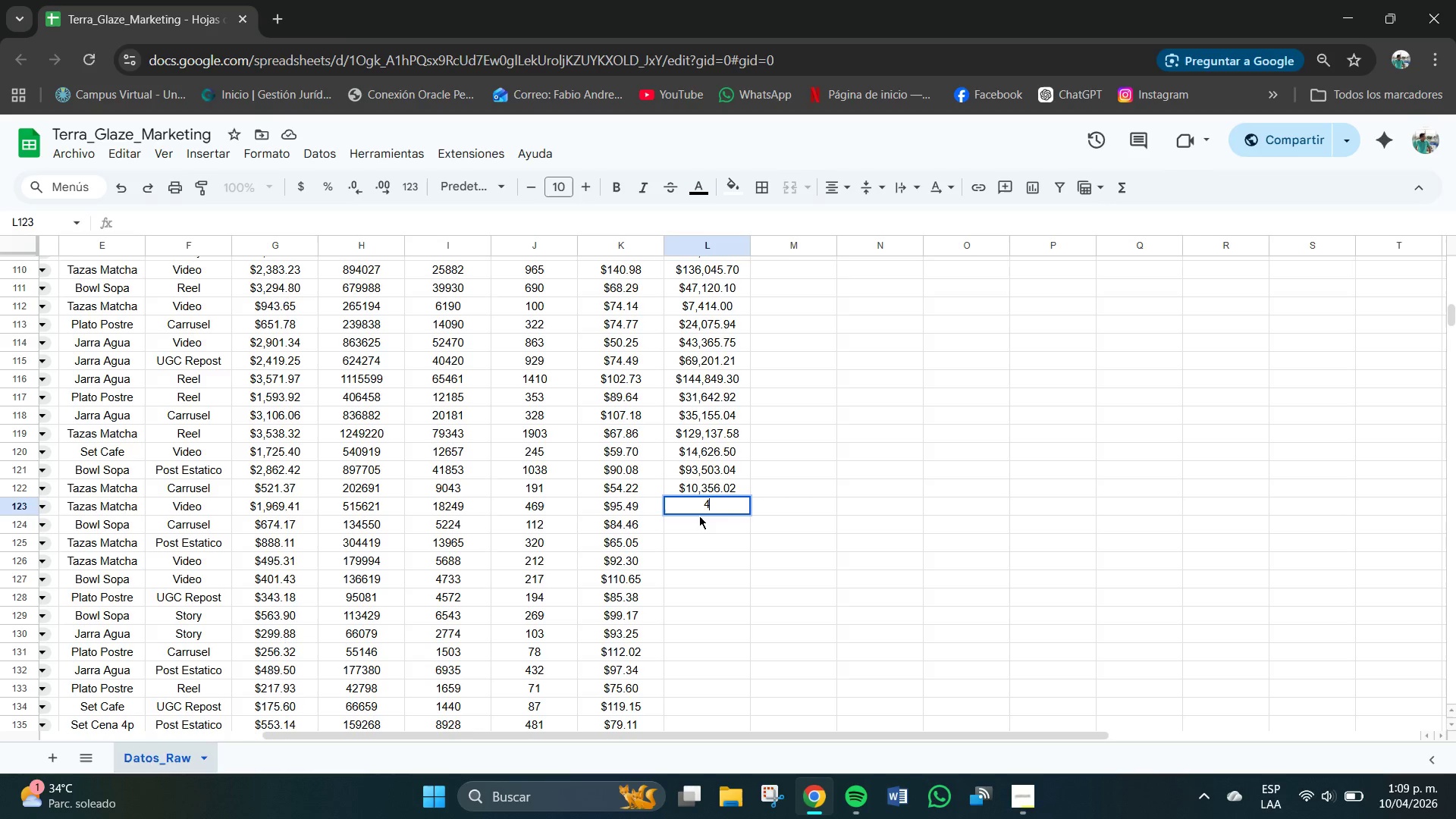 
key(Numpad4)
 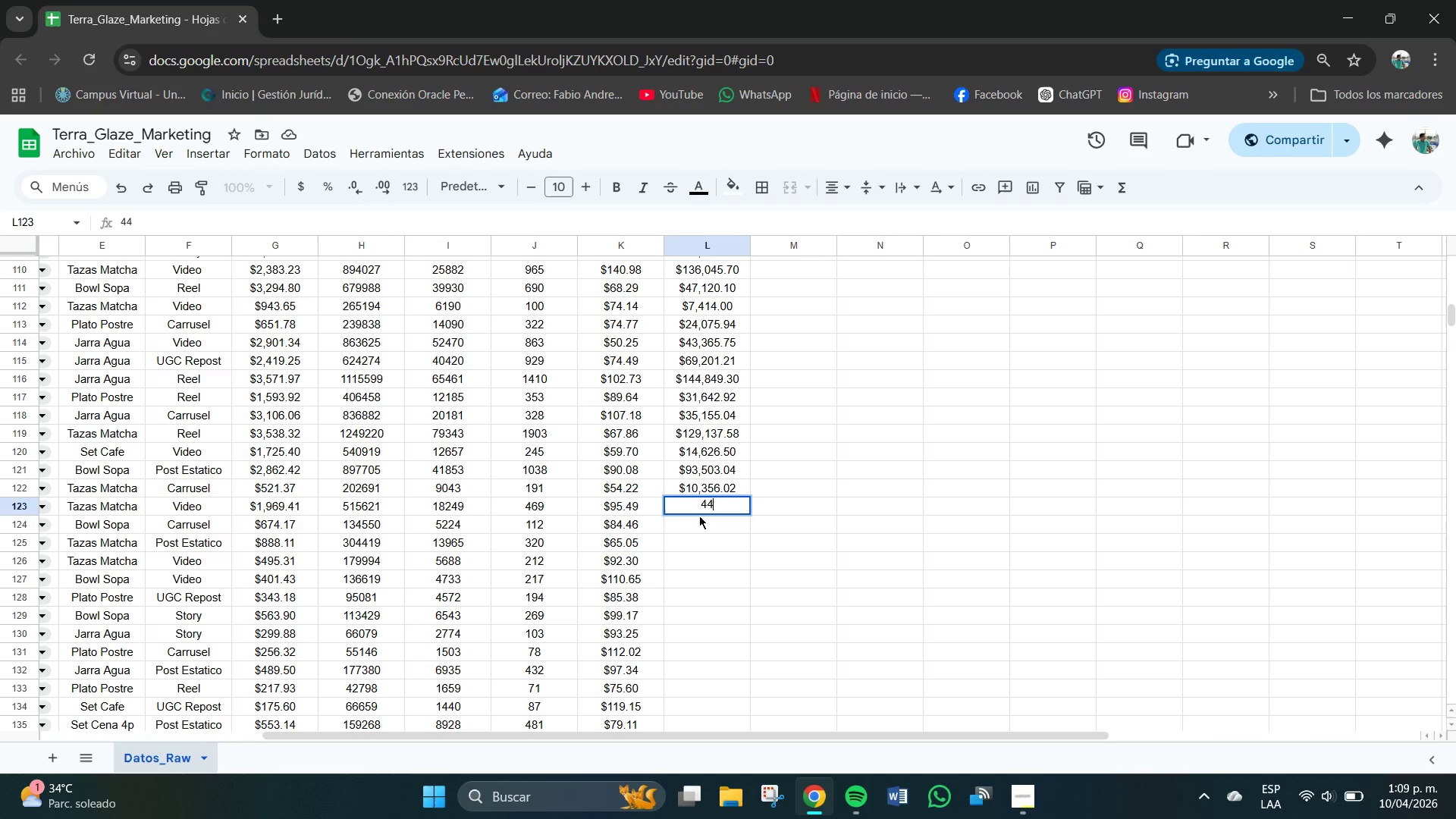 
key(Numpad7)
 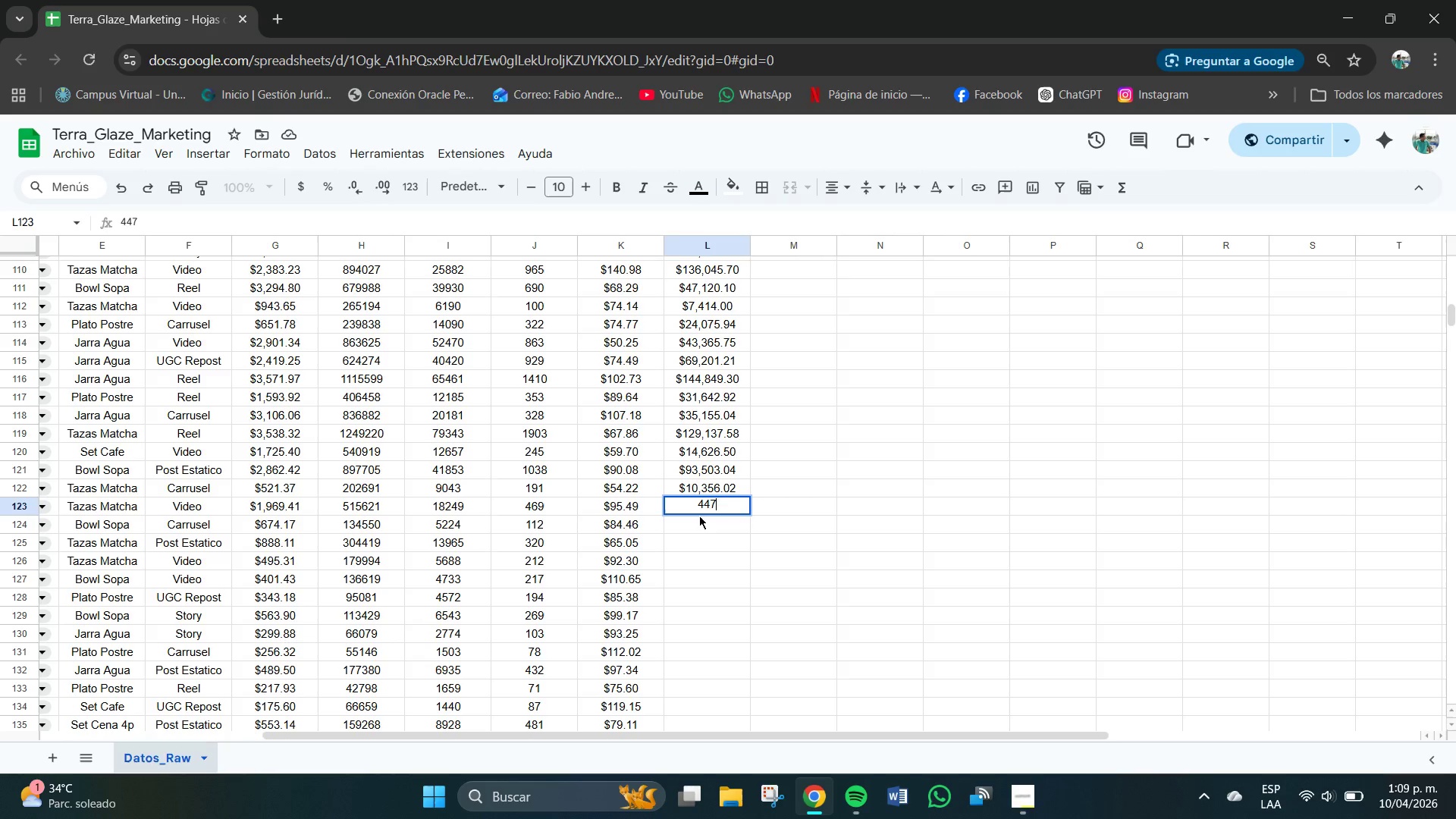 
key(Numpad8)
 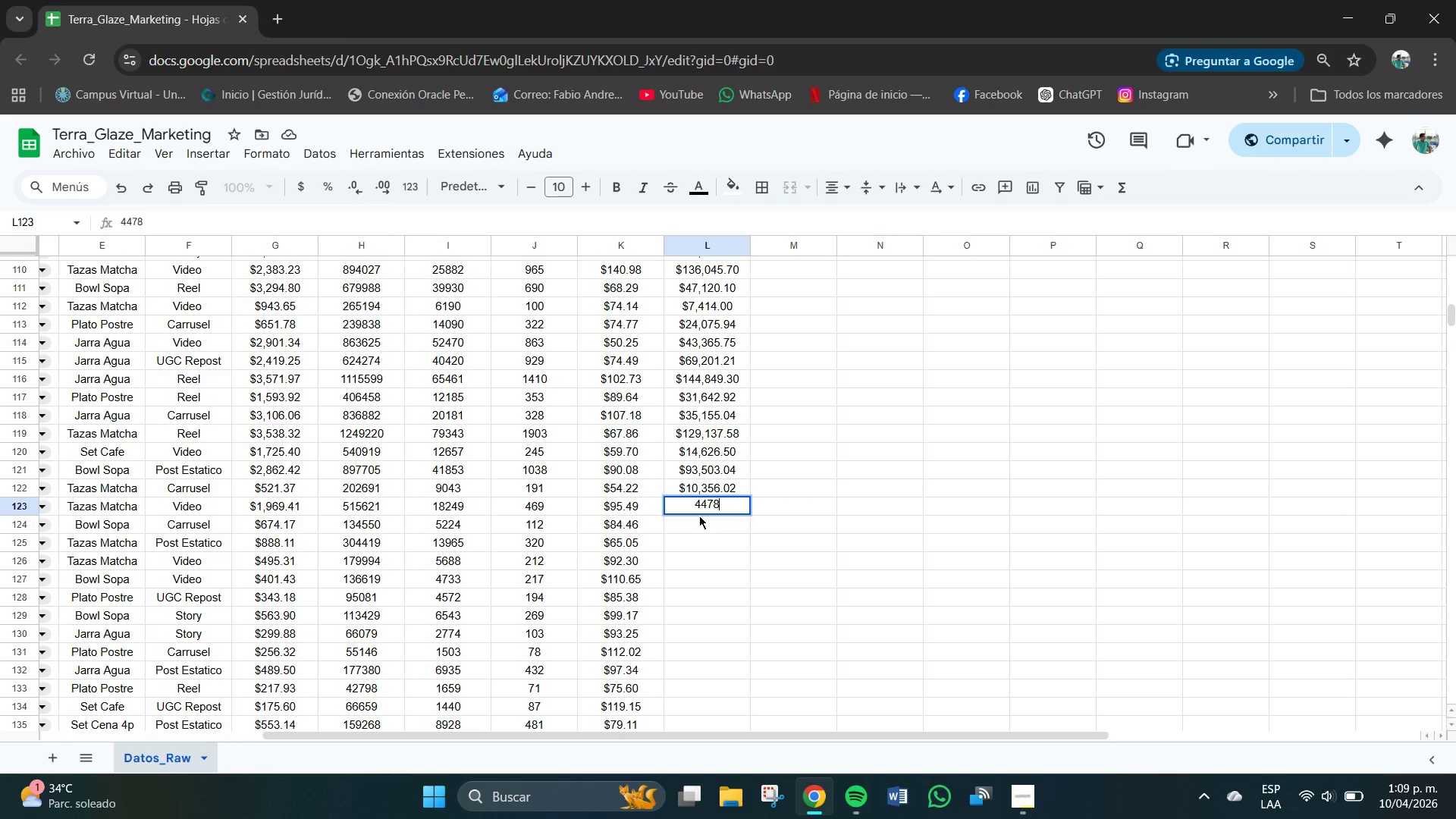 
key(Numpad4)
 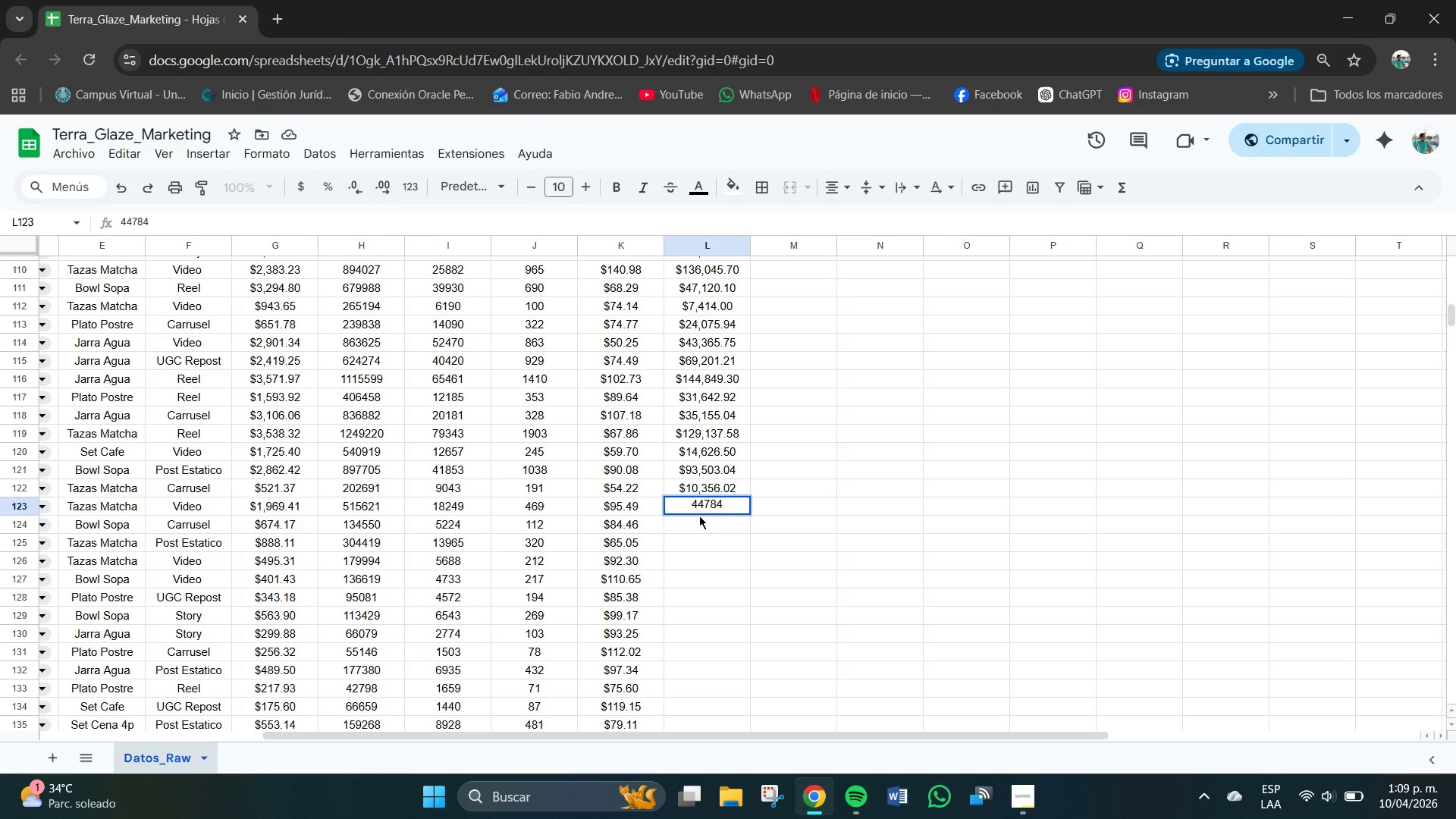 
key(NumpadDecimal)
 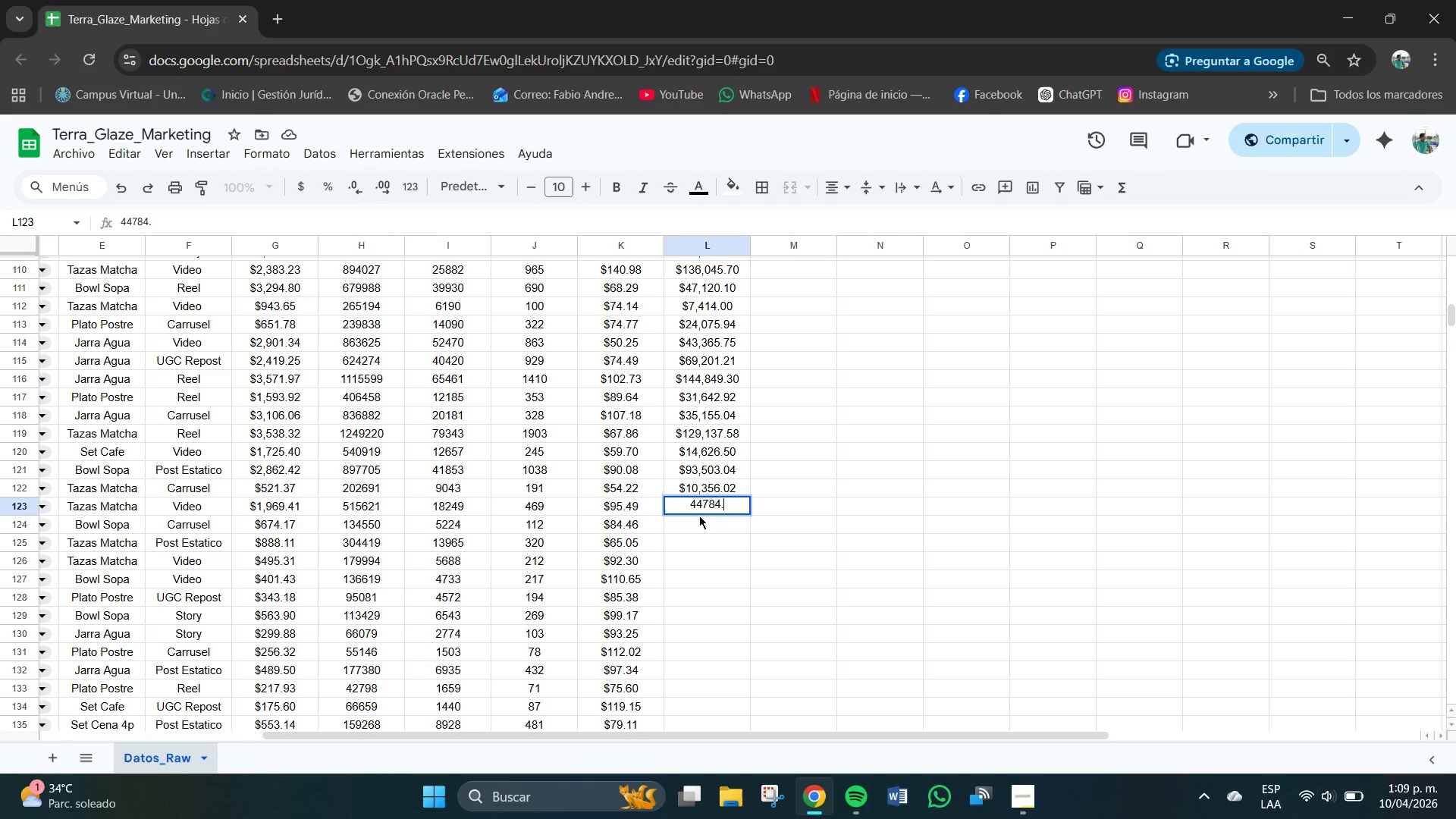 
key(Numpad8)
 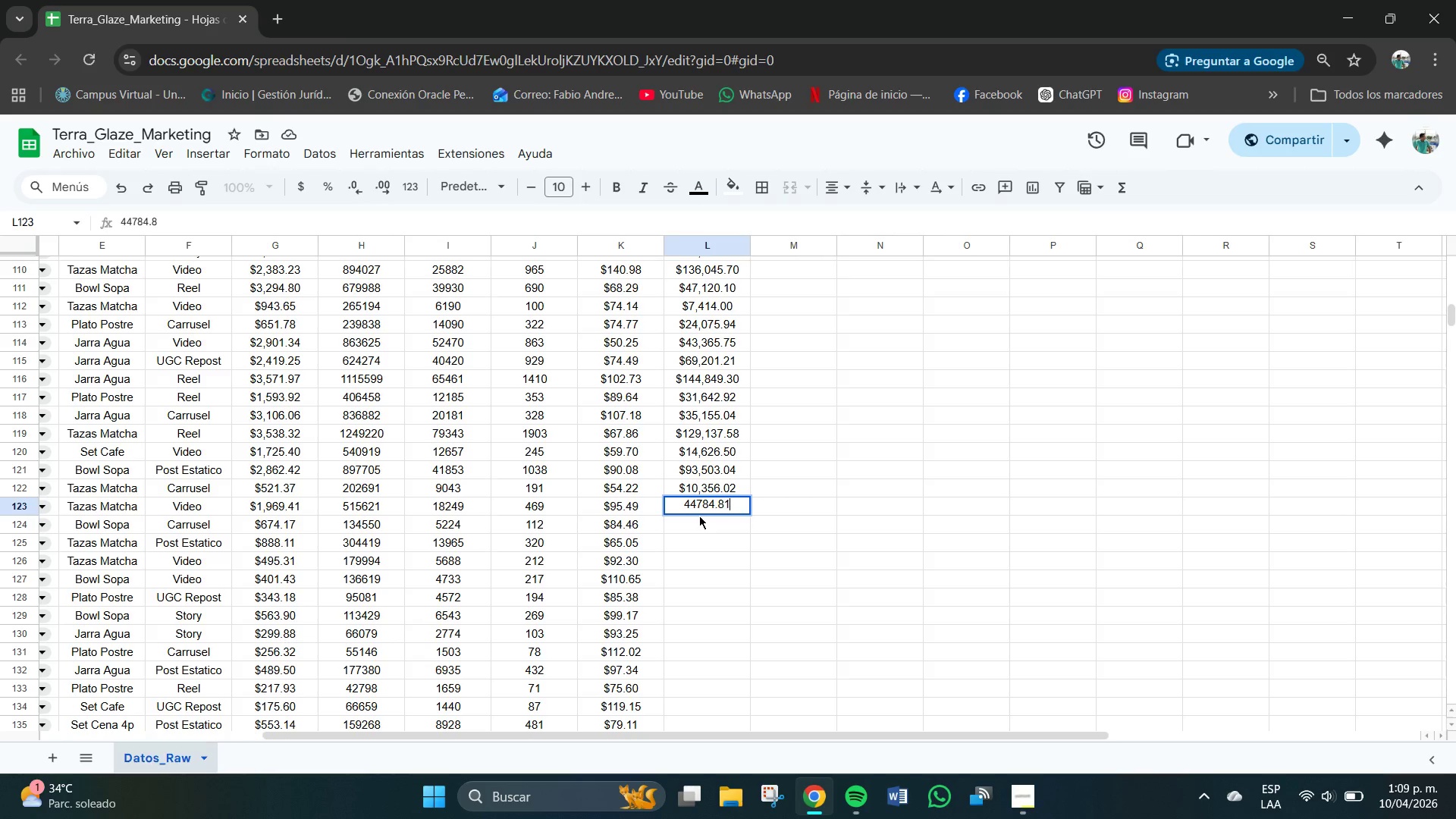 
key(Numpad1)
 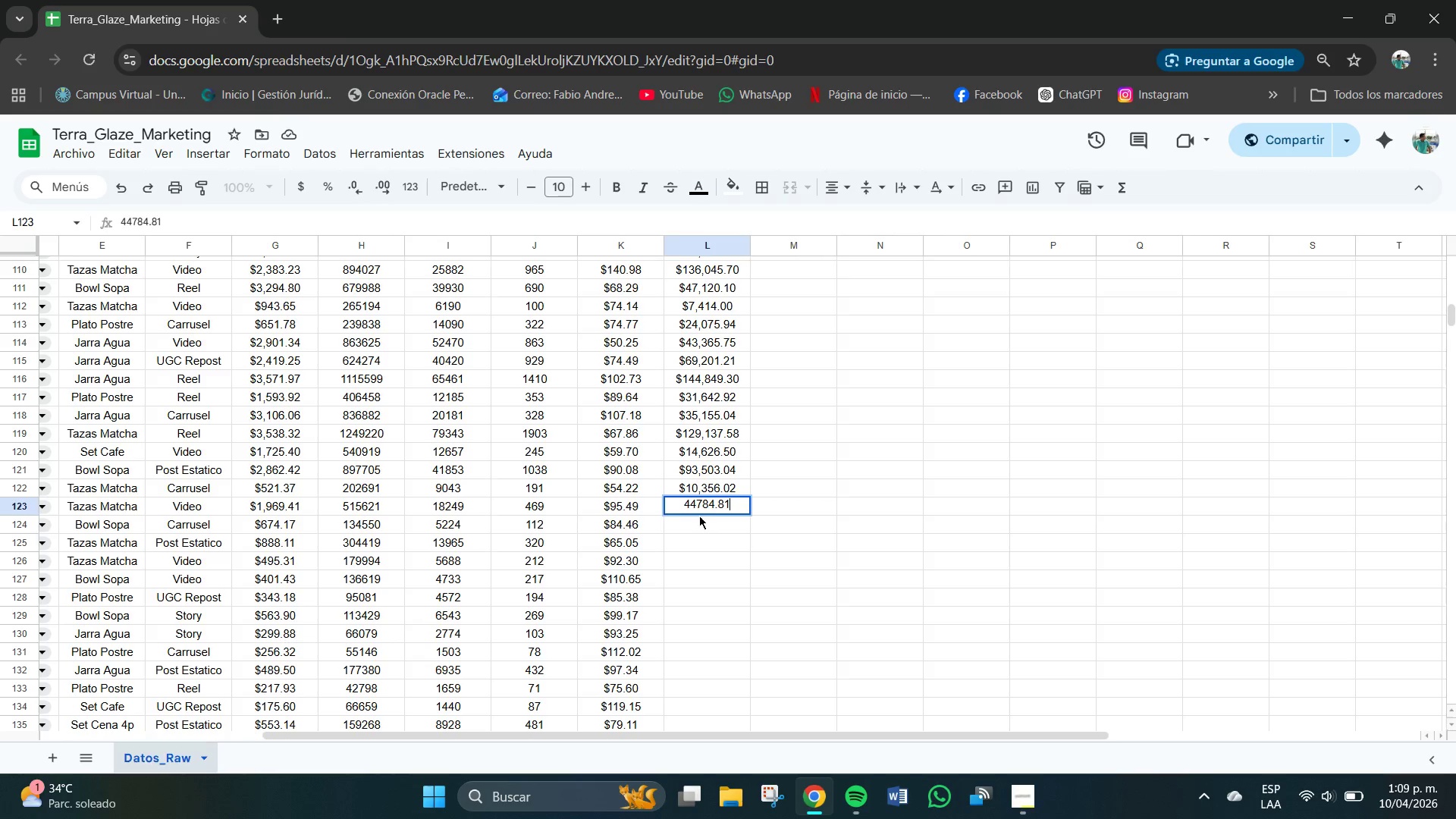 
key(NumpadEnter)
 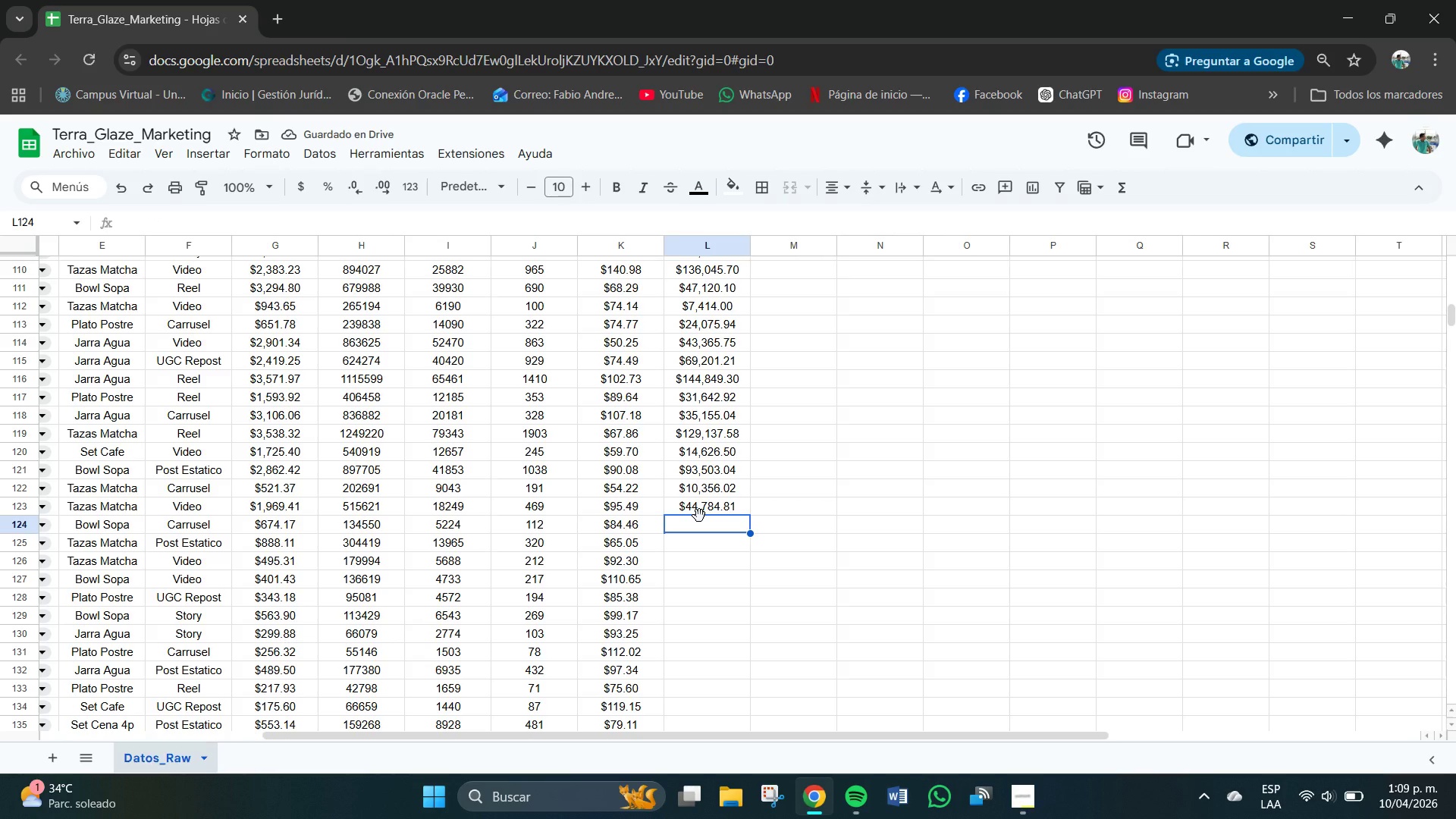 
left_click([701, 554])
 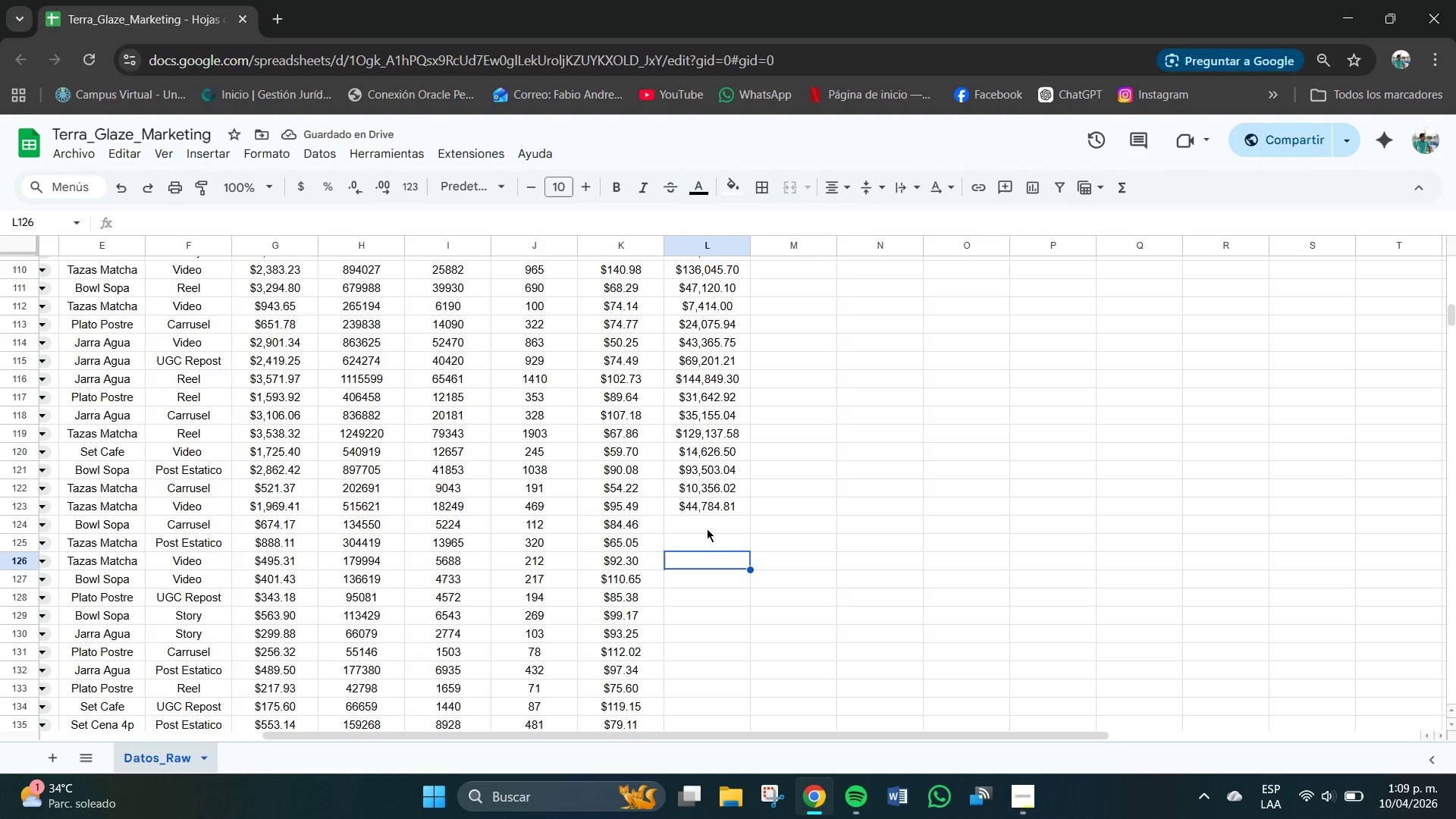 
left_click([707, 529])
 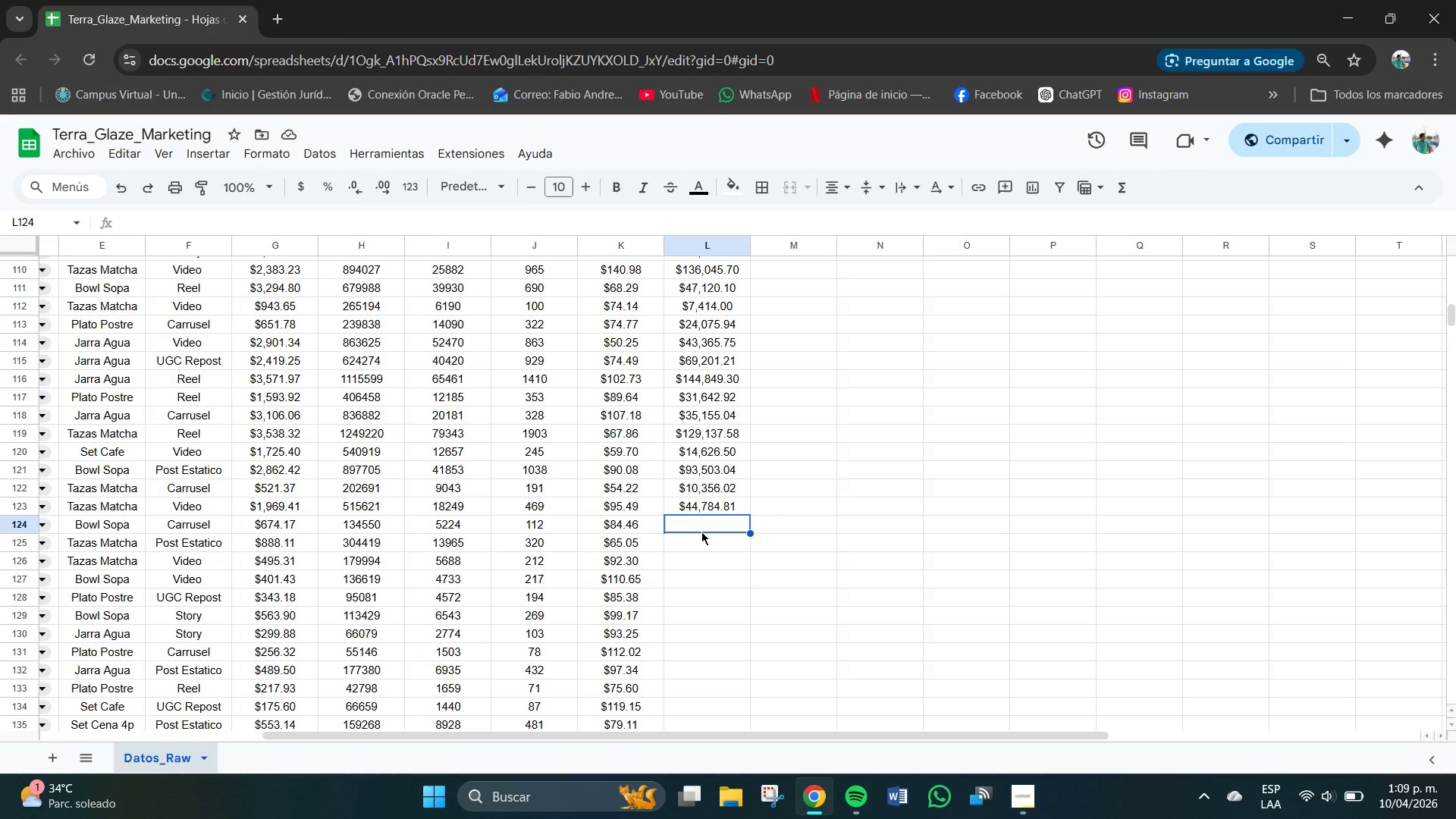 
left_click([704, 538])
 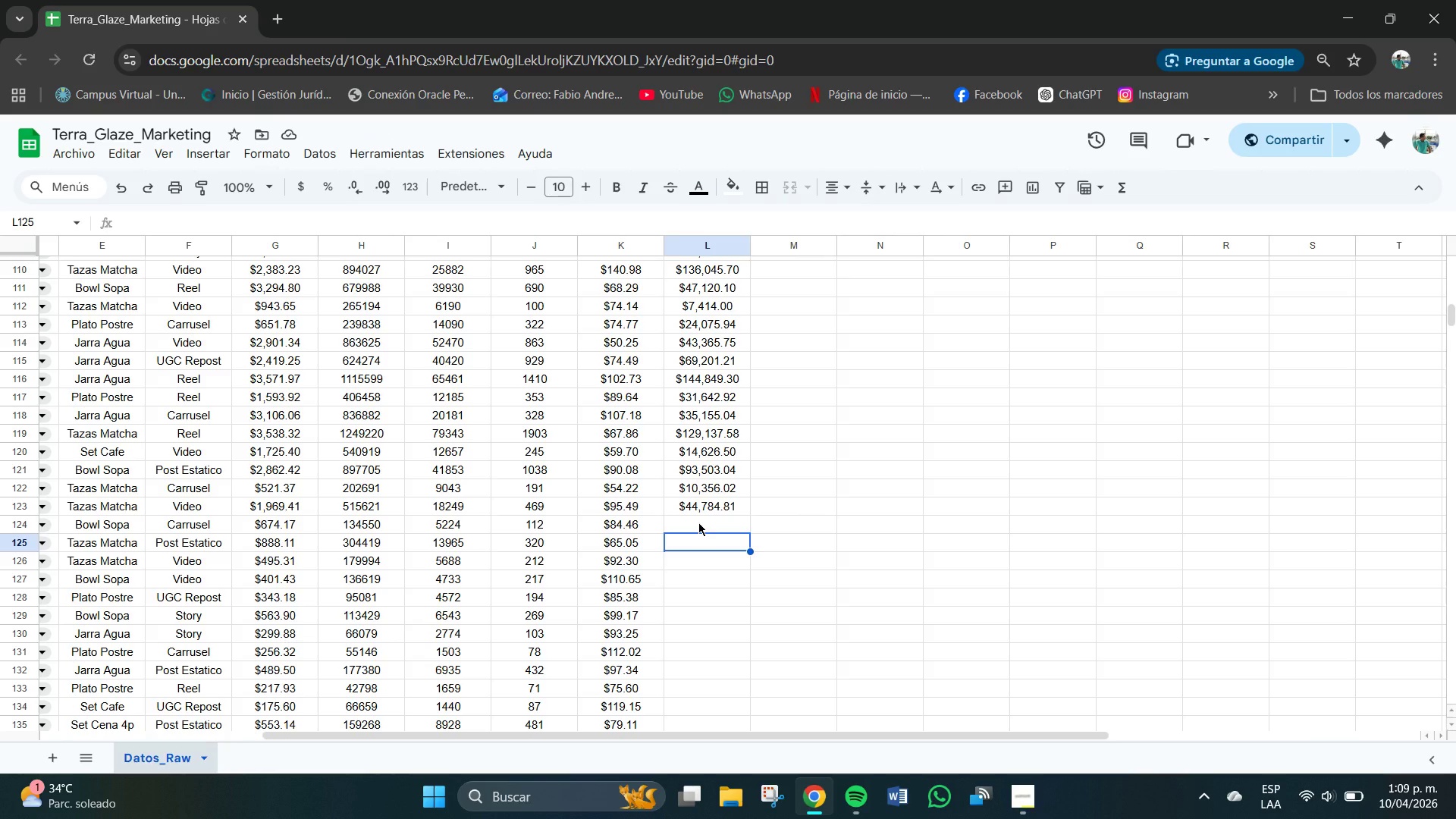 
left_click([698, 522])
 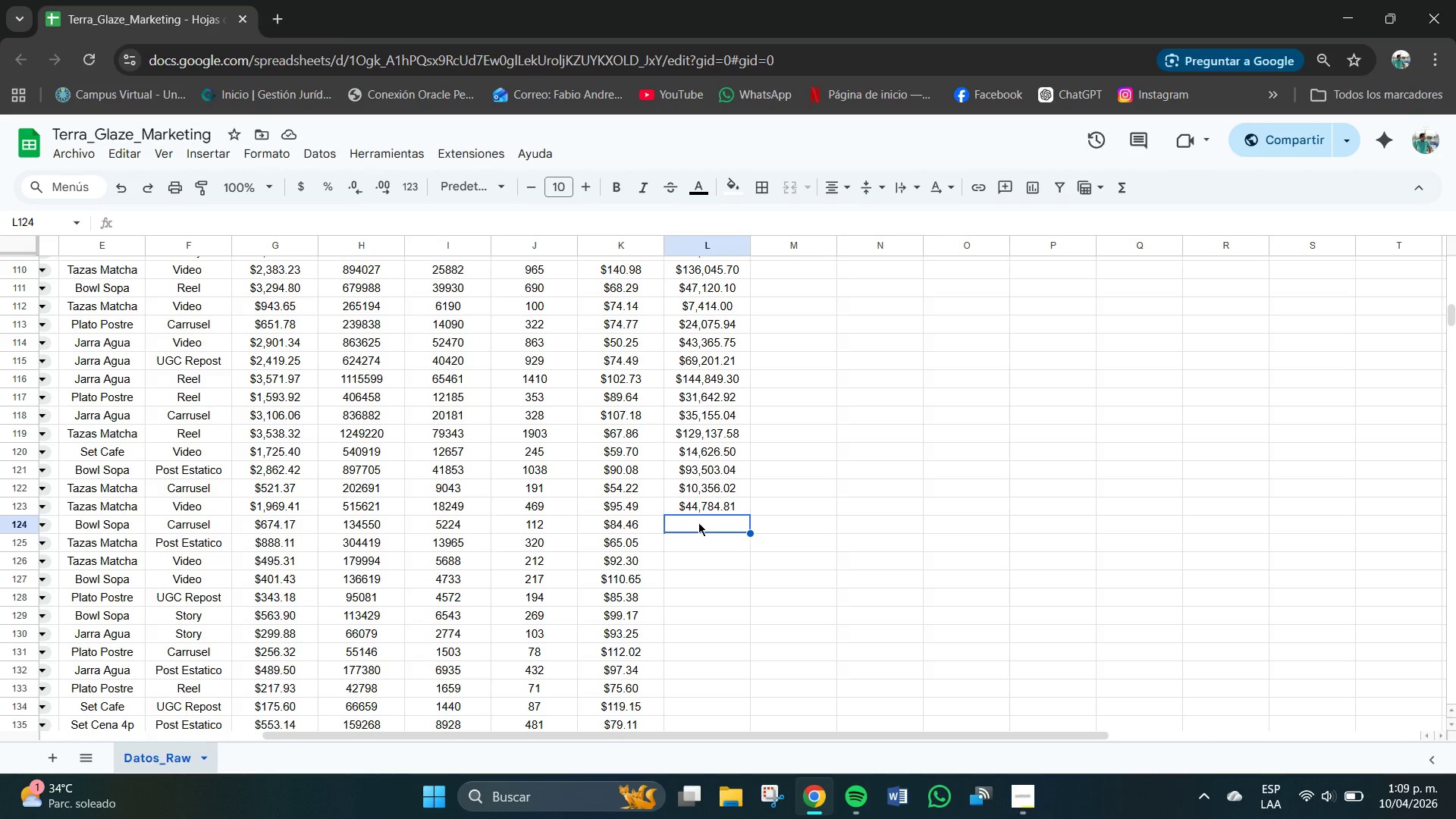 
wait(5.06)
 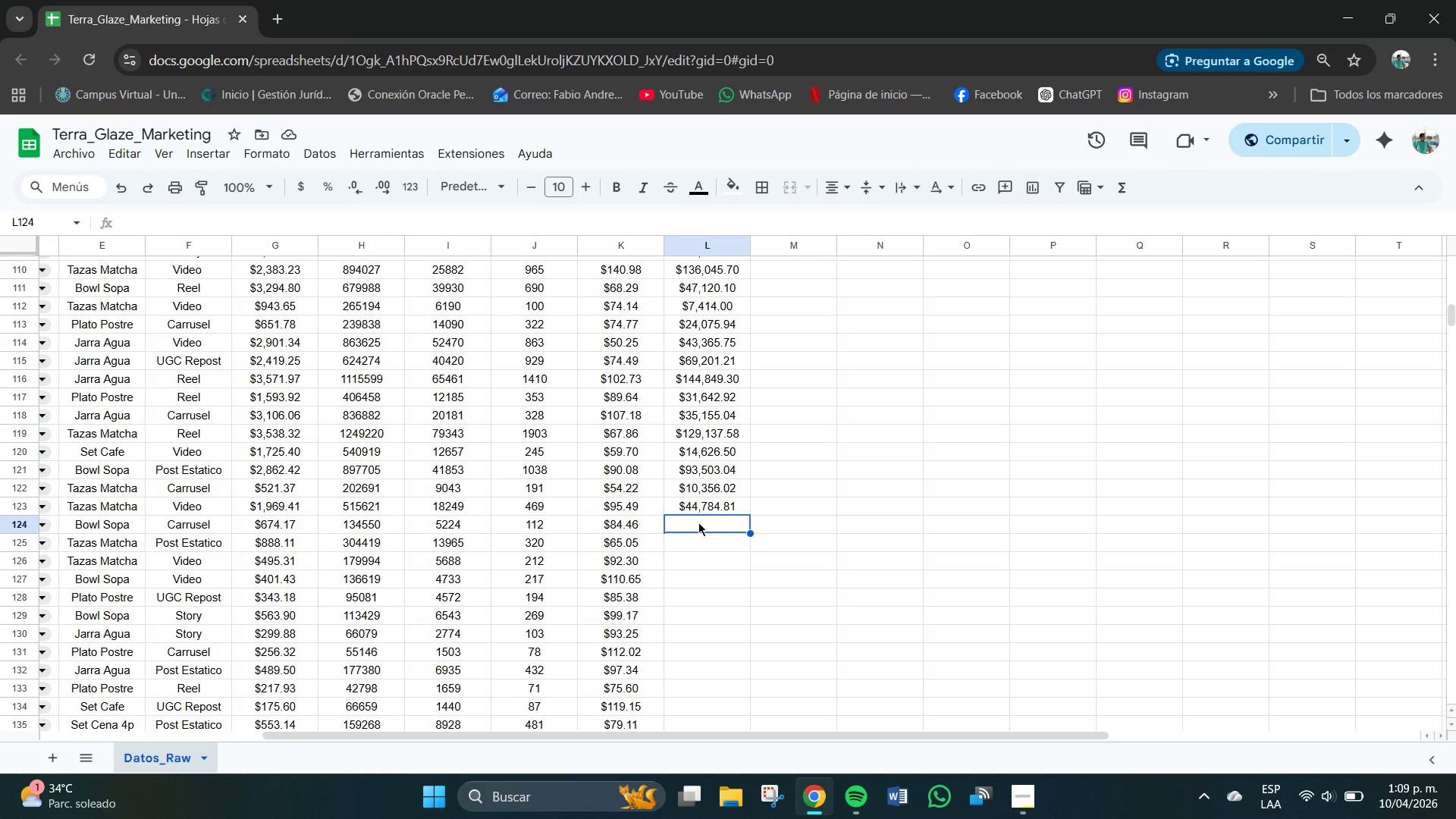 
left_click([701, 505])
 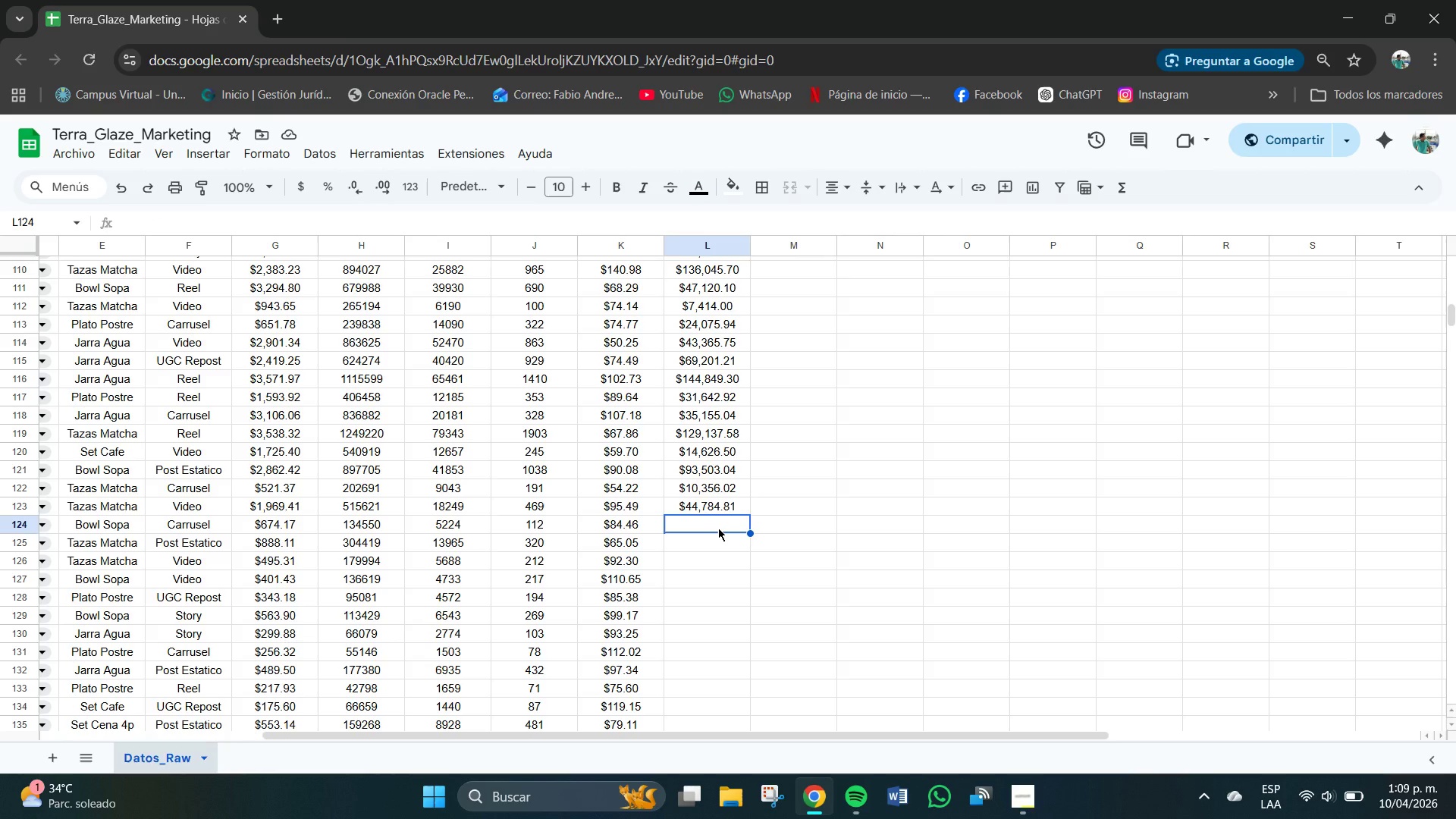 
wait(7.83)
 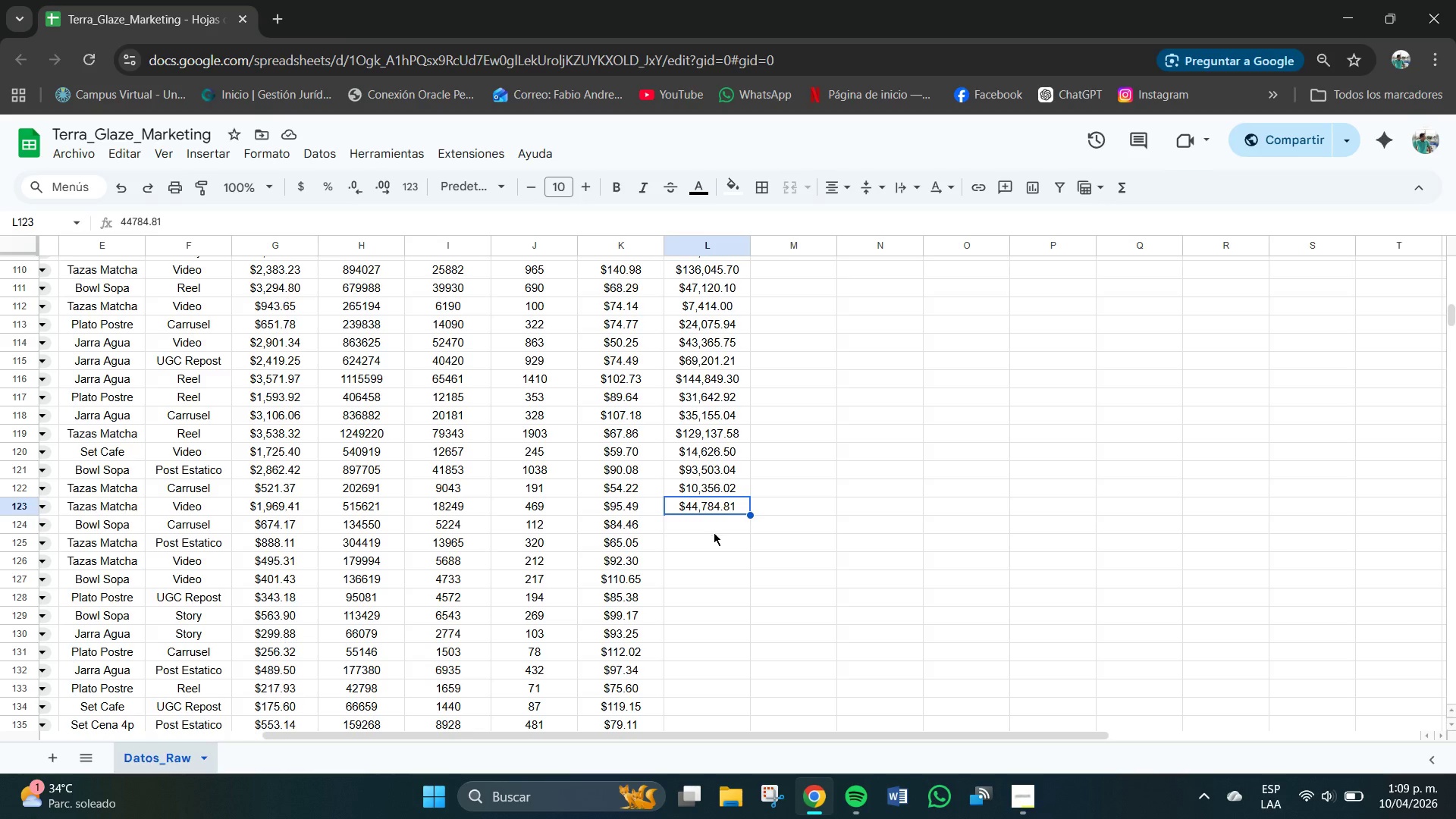 
key(Numpad9)
 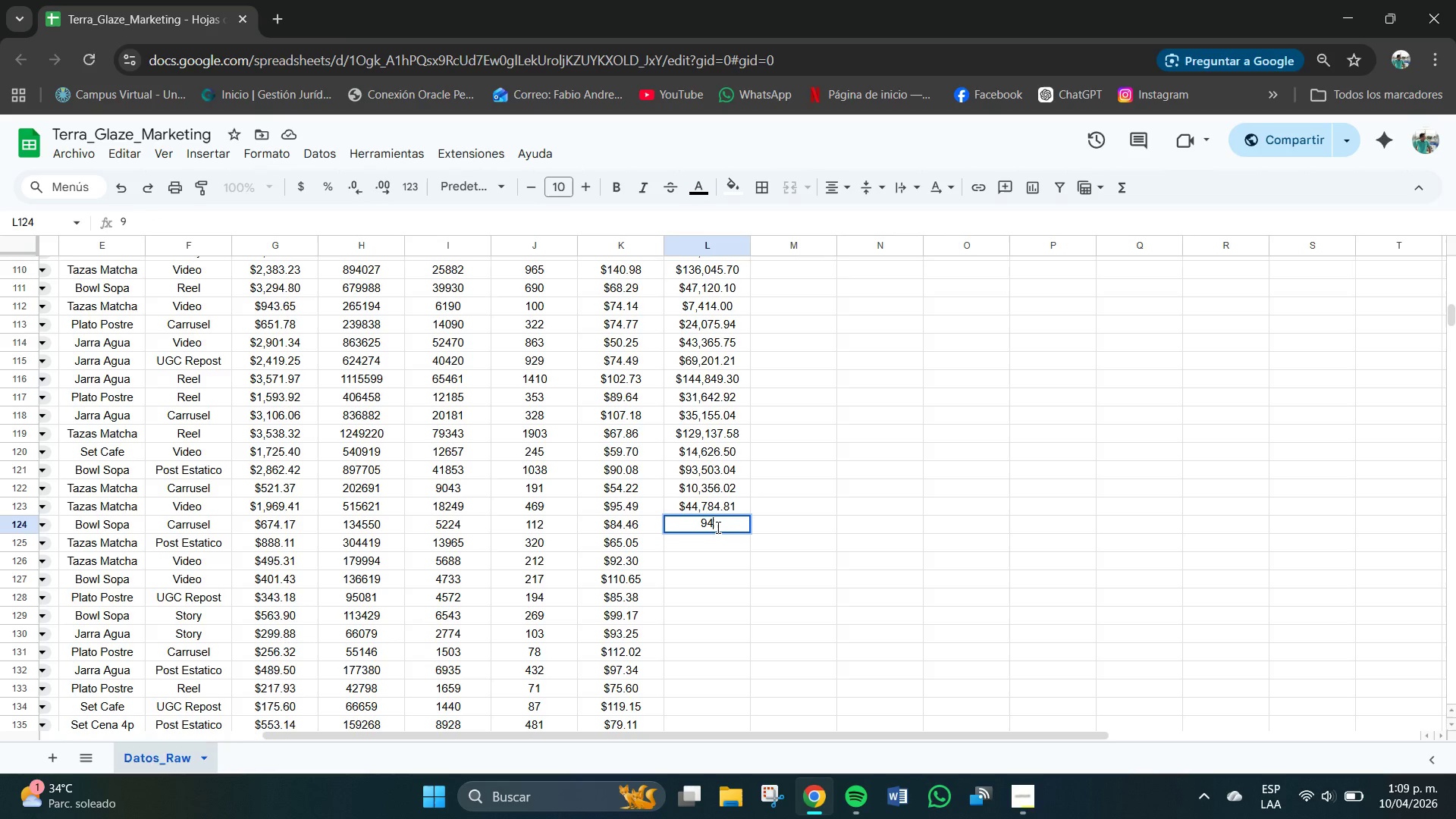 
key(Numpad4)
 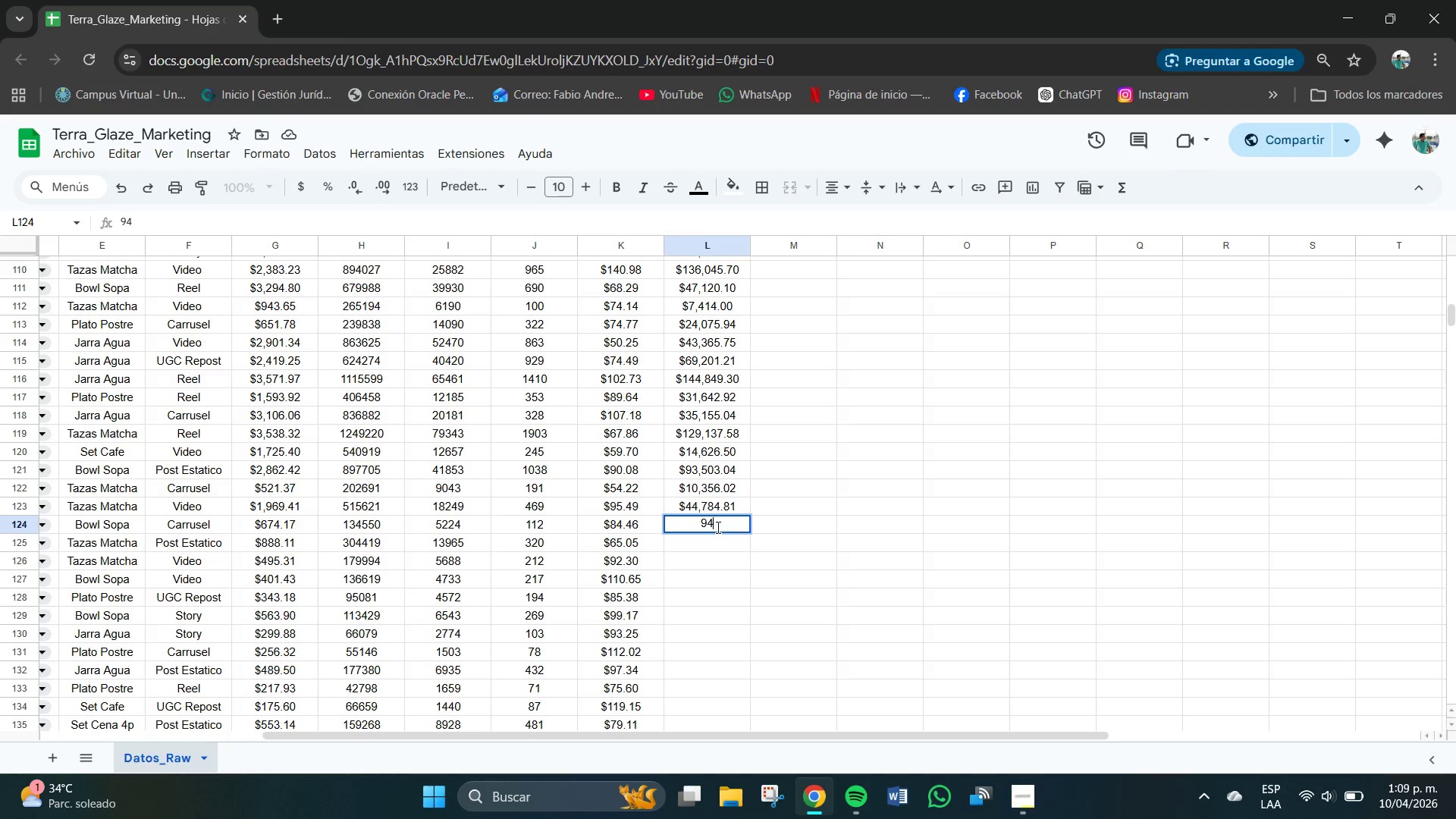 
key(Numpad5)
 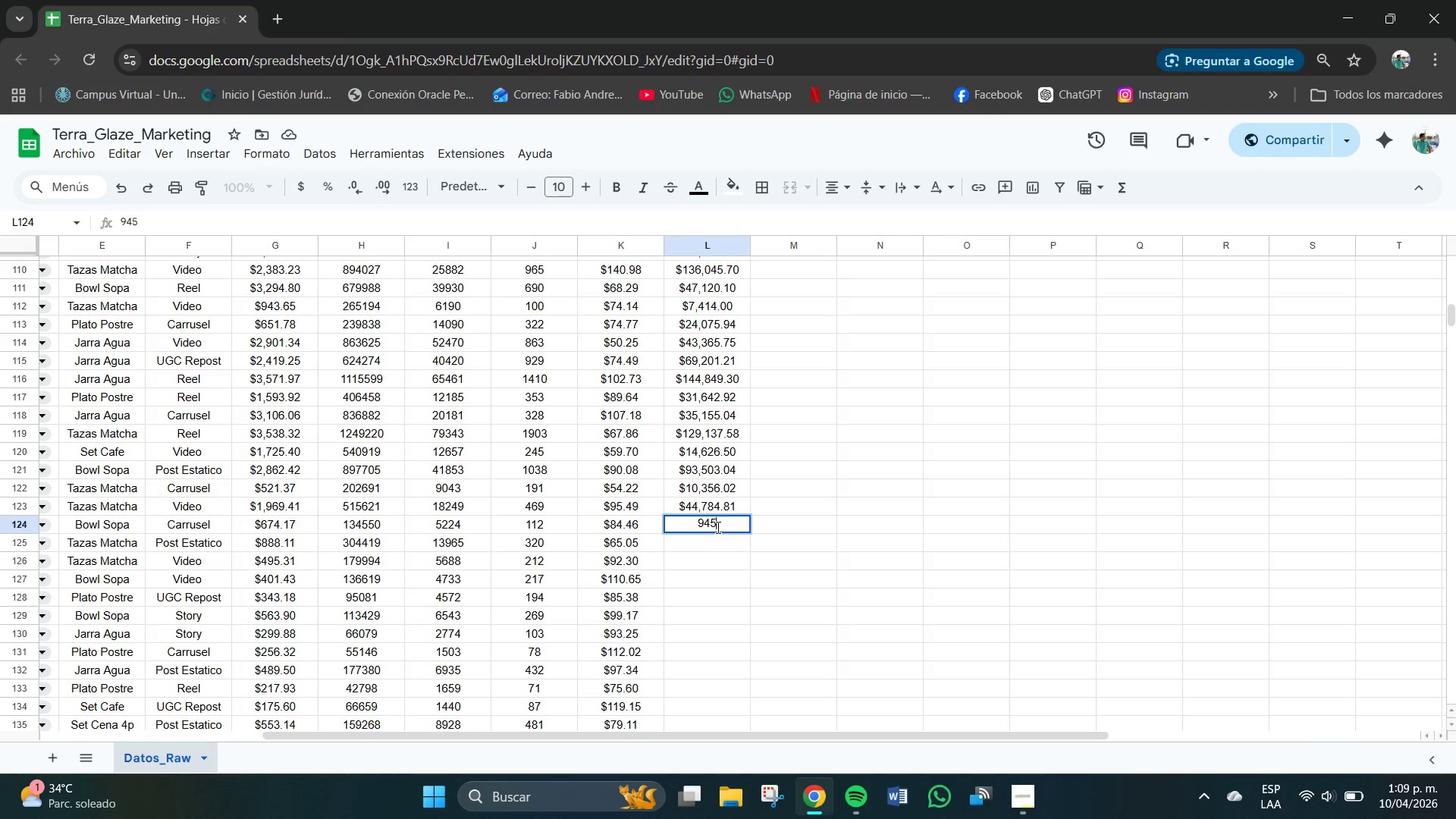 
key(Numpad9)
 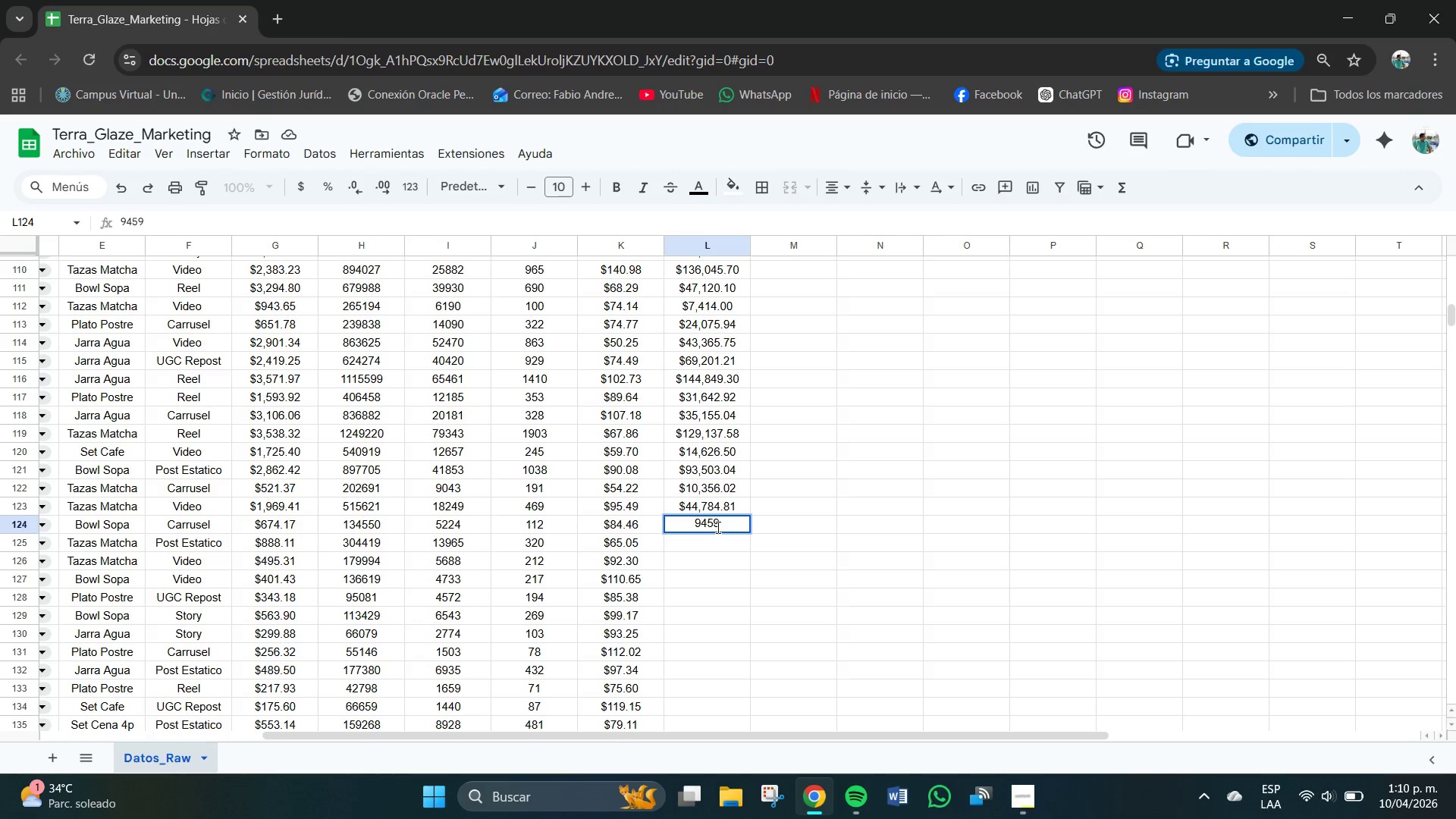 
wait(22.53)
 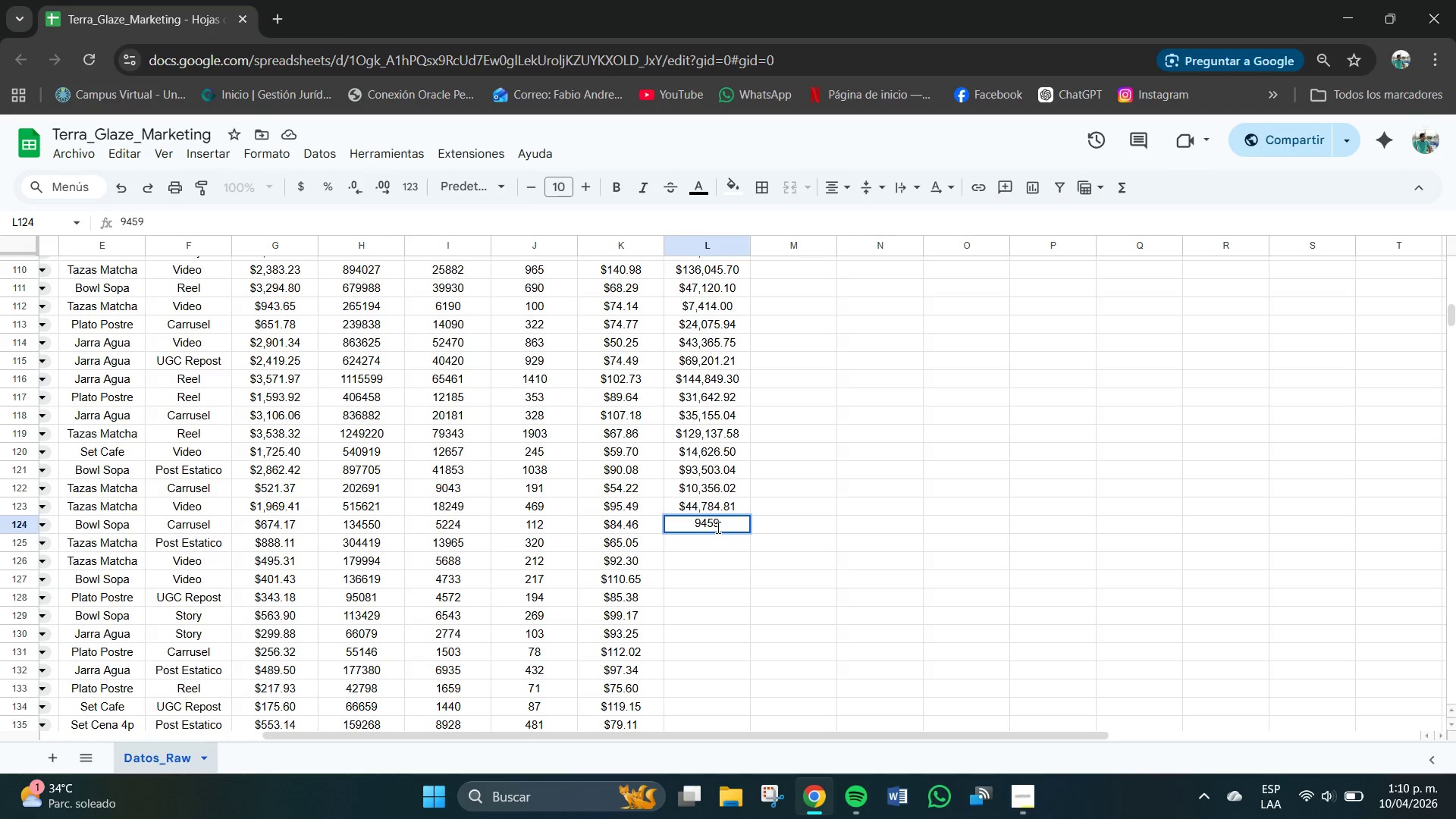 
key(NumpadDecimal)
 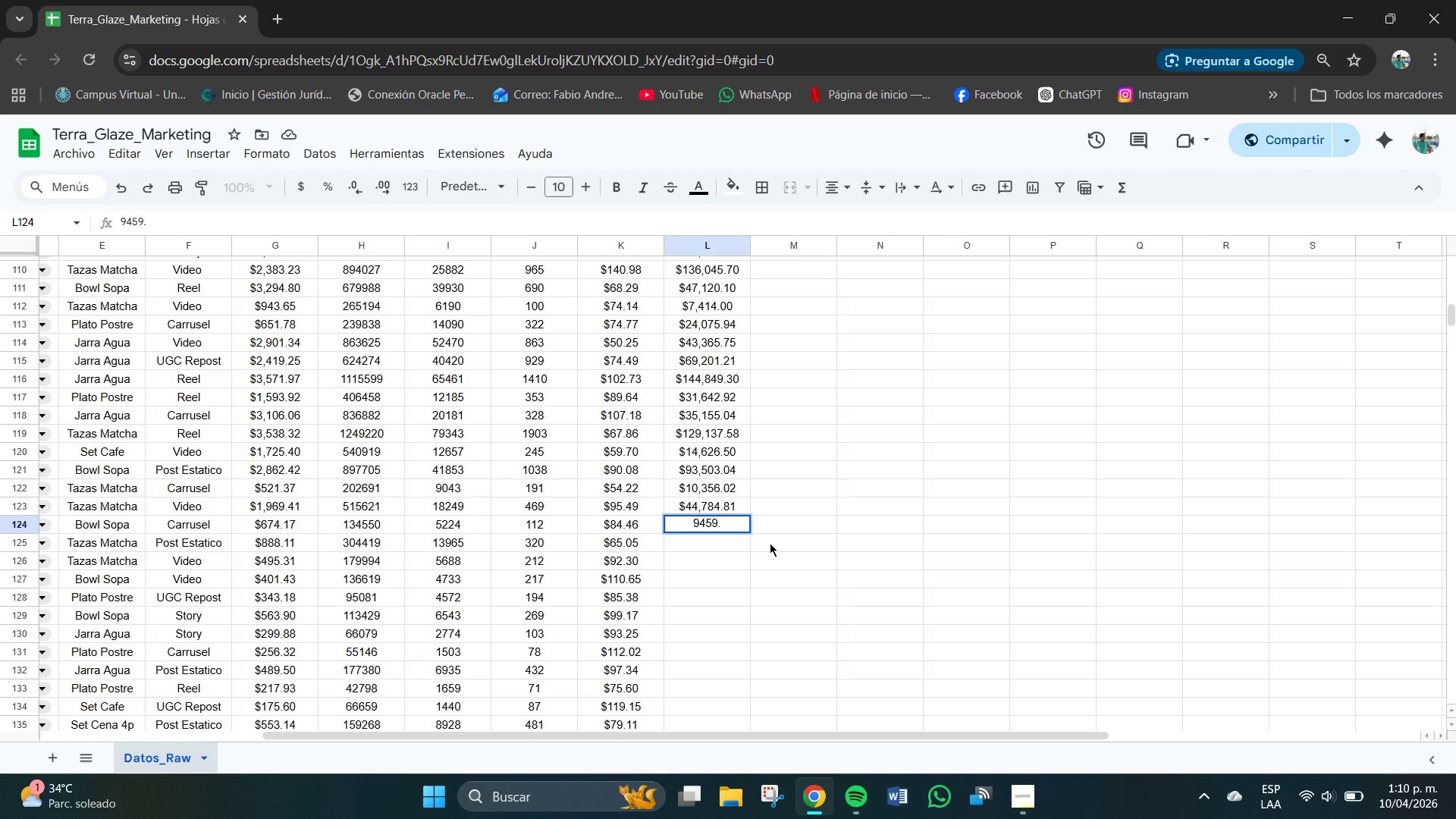 
key(Numpad5)
 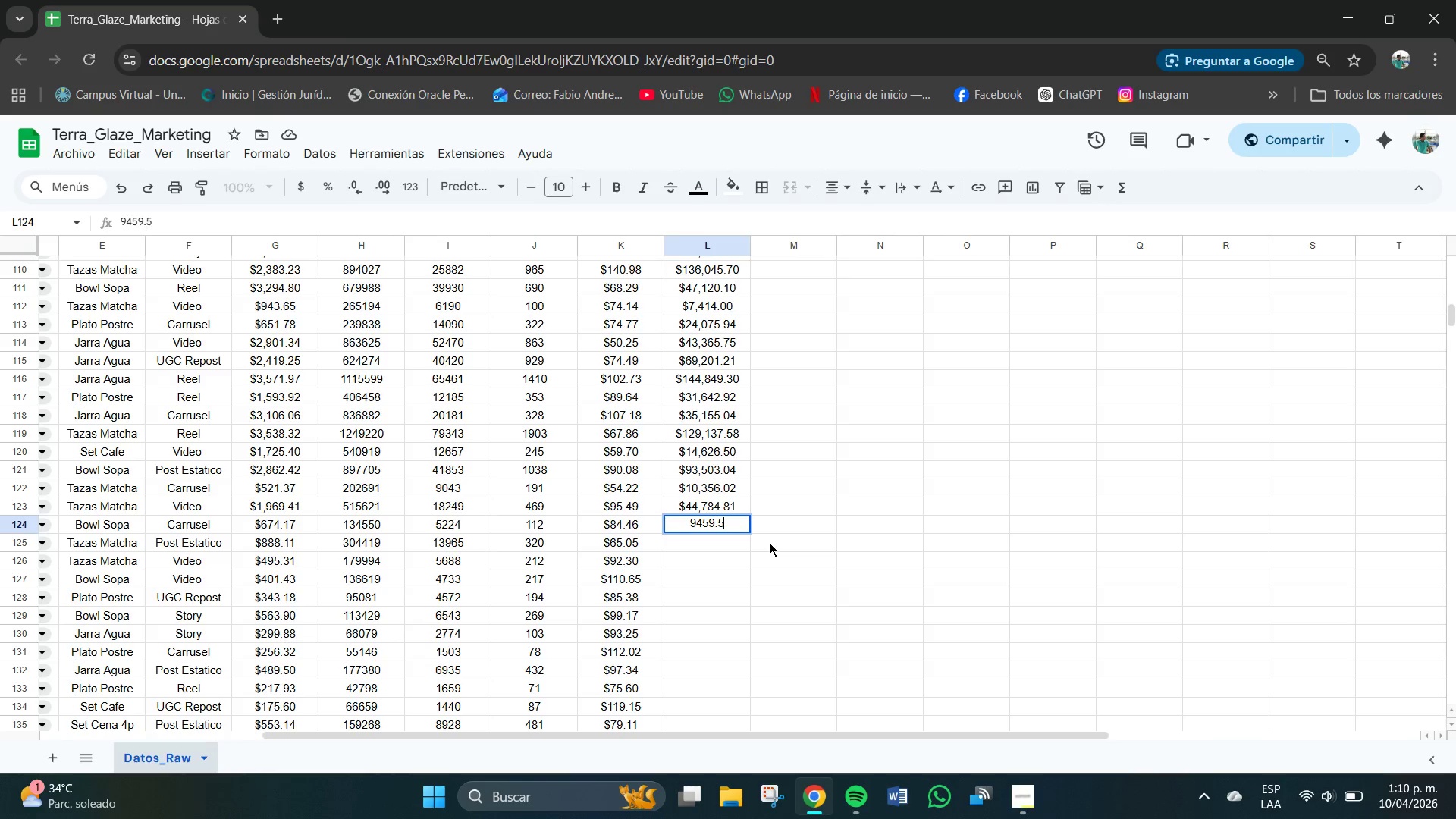 
key(Numpad2)
 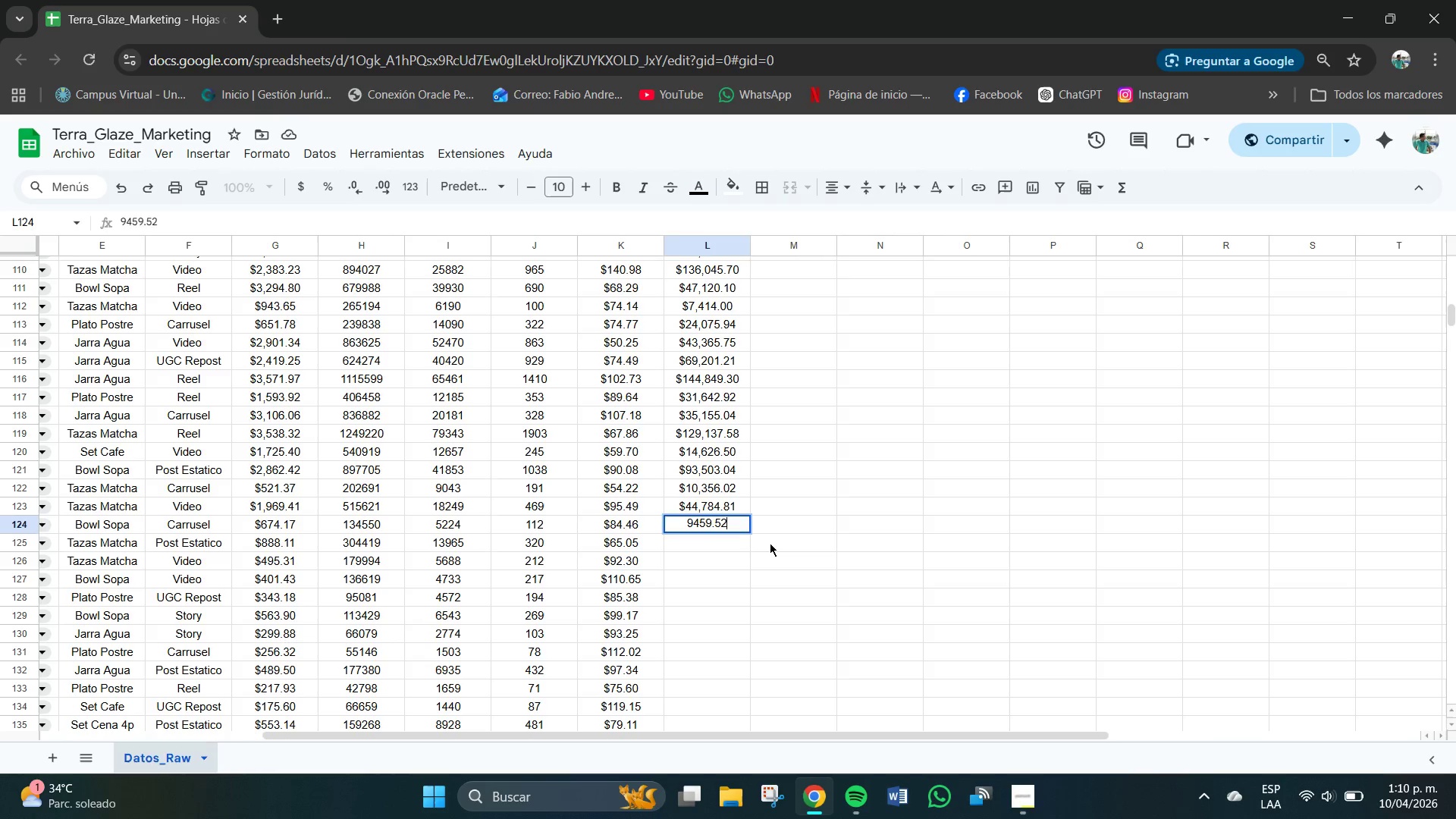 
key(NumpadEnter)
 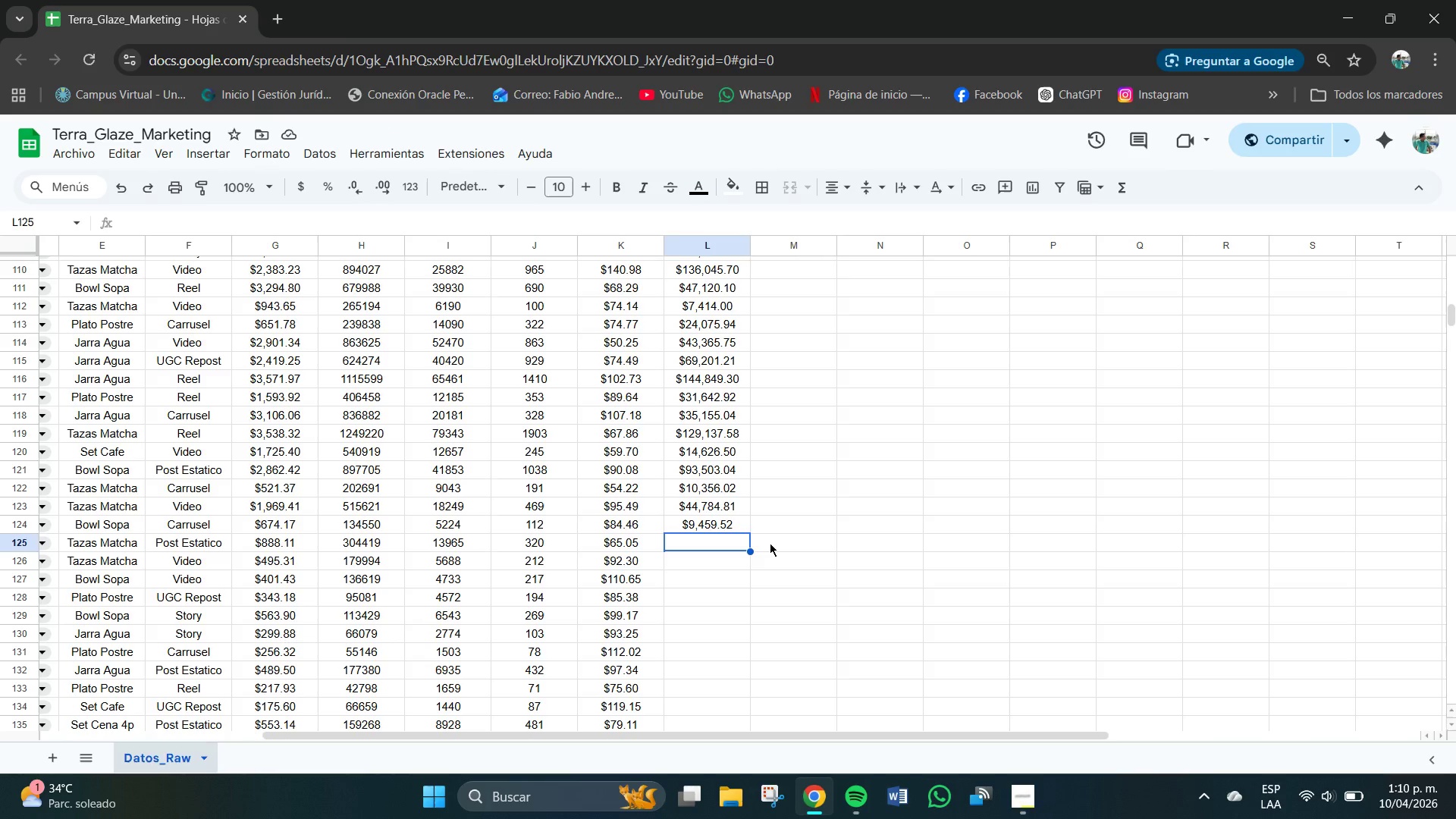 
wait(10.33)
 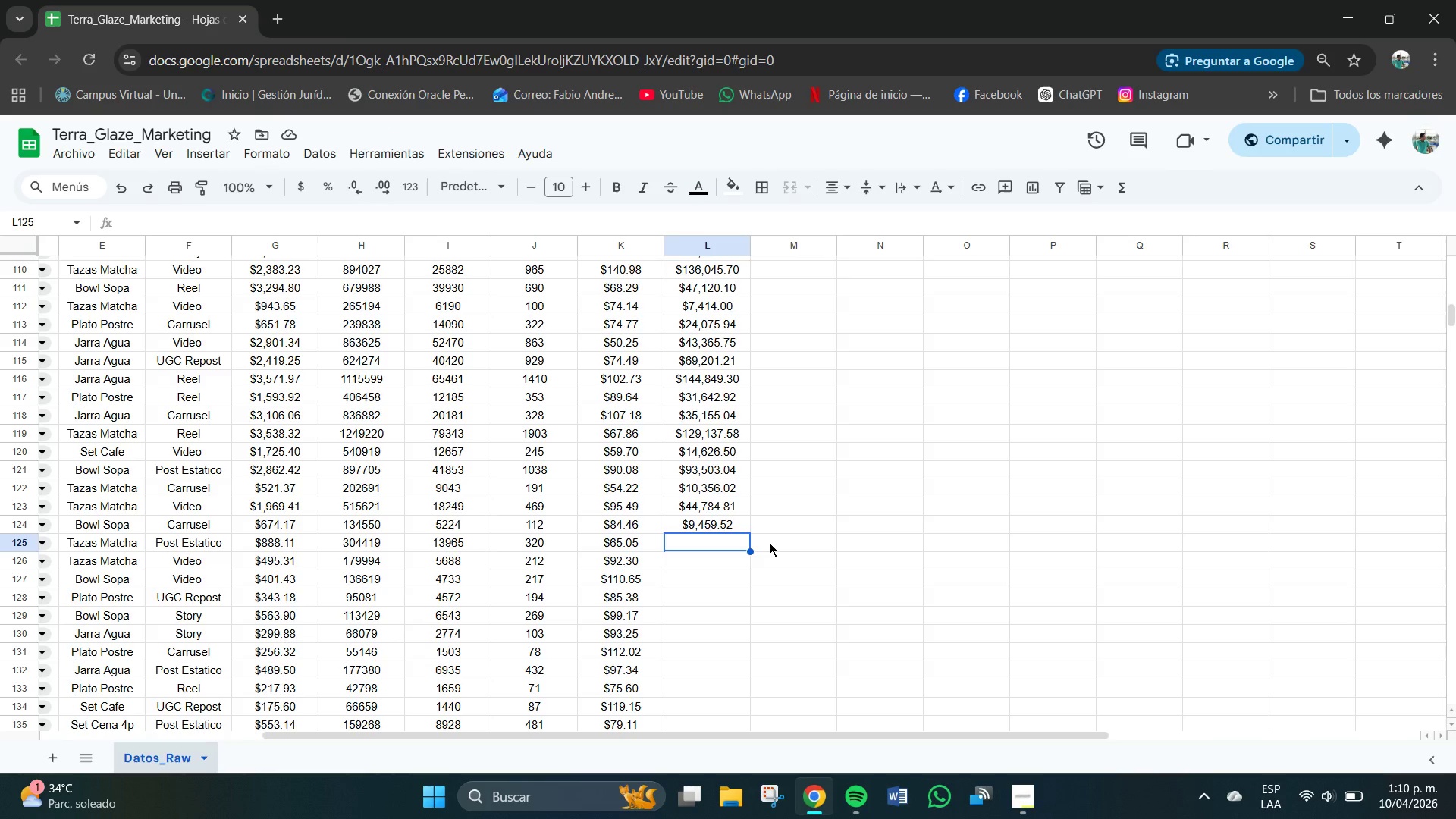 
key(Numpad2)
 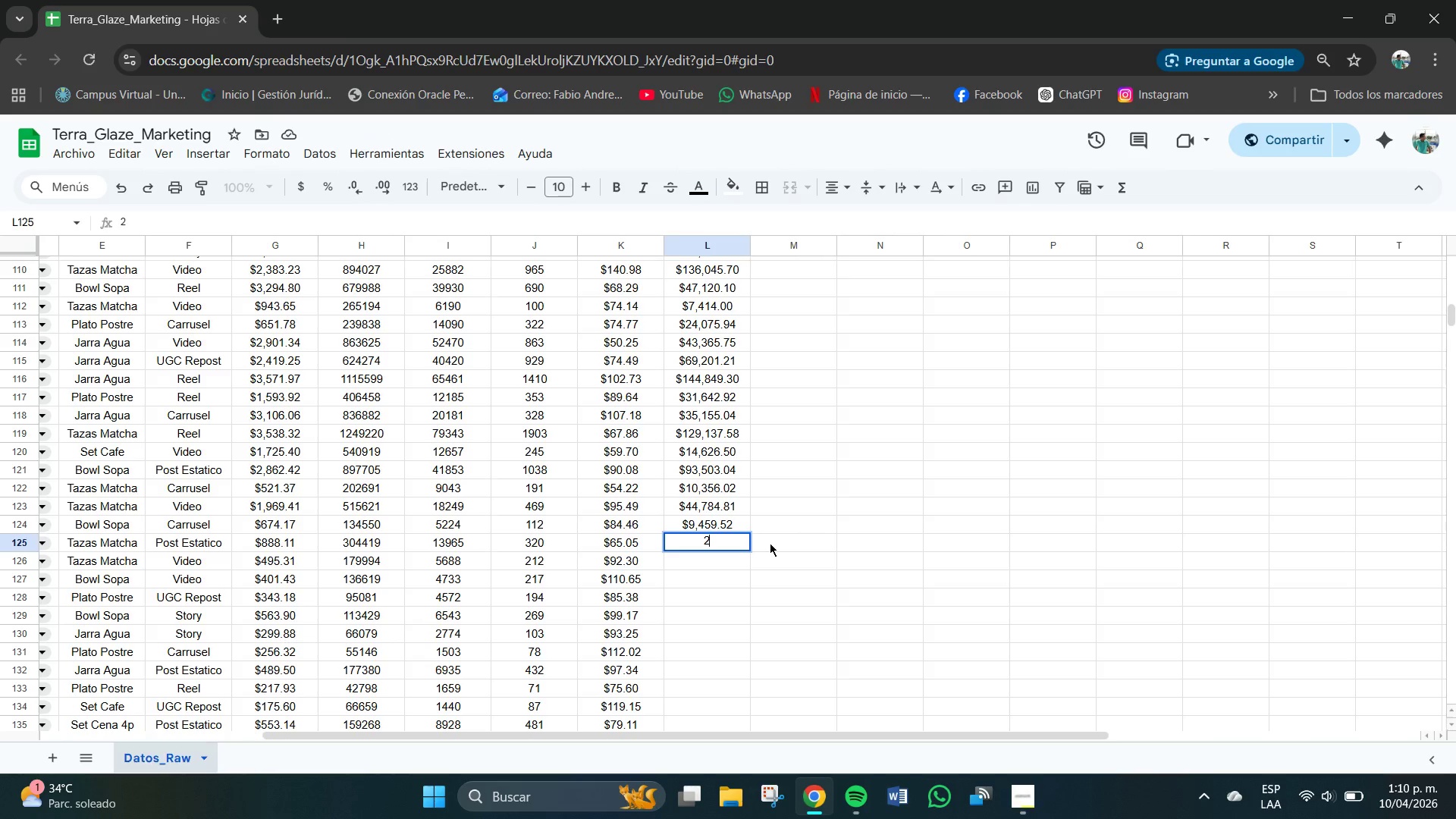 
key(Numpad0)
 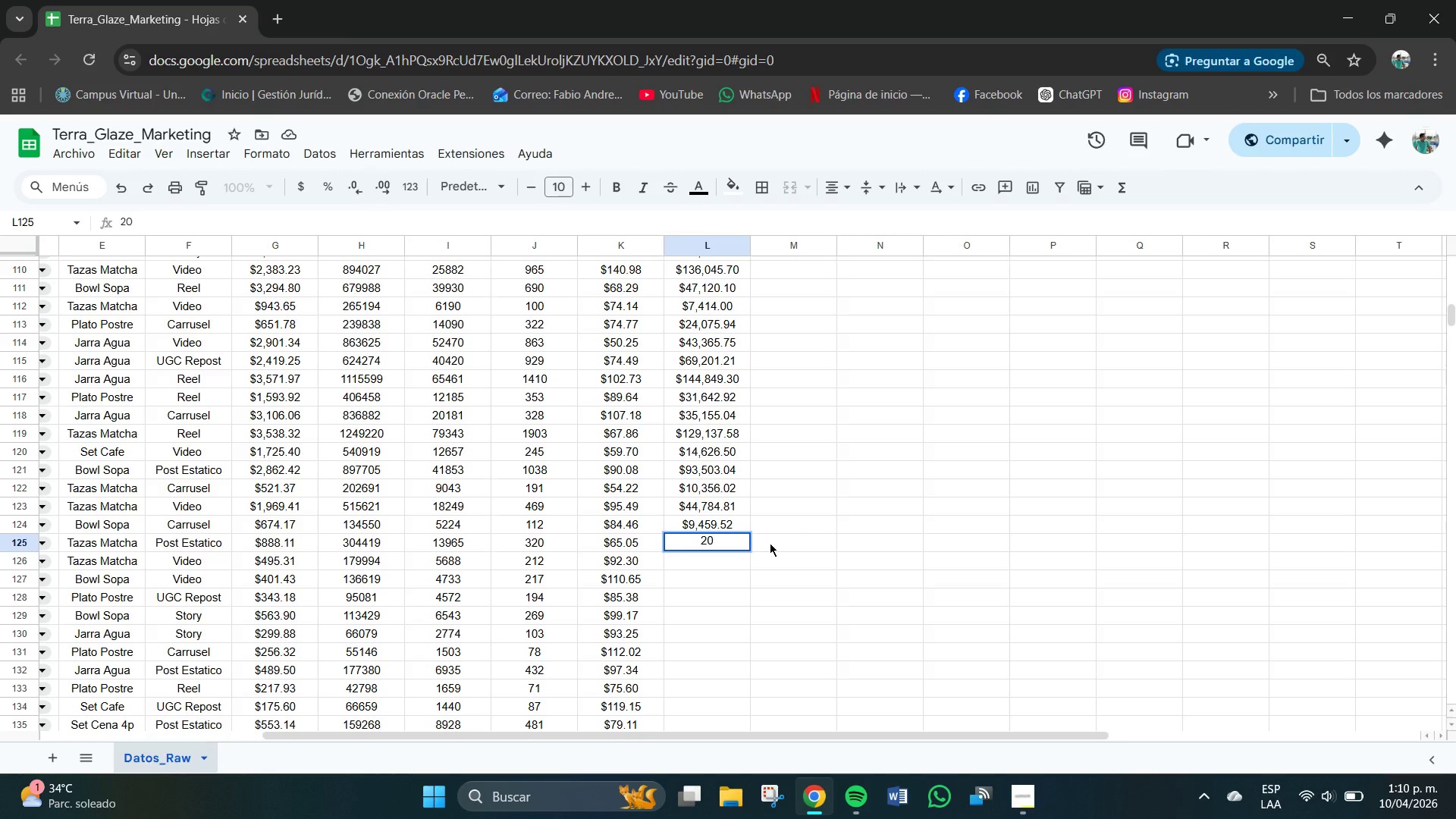 
key(Numpad8)
 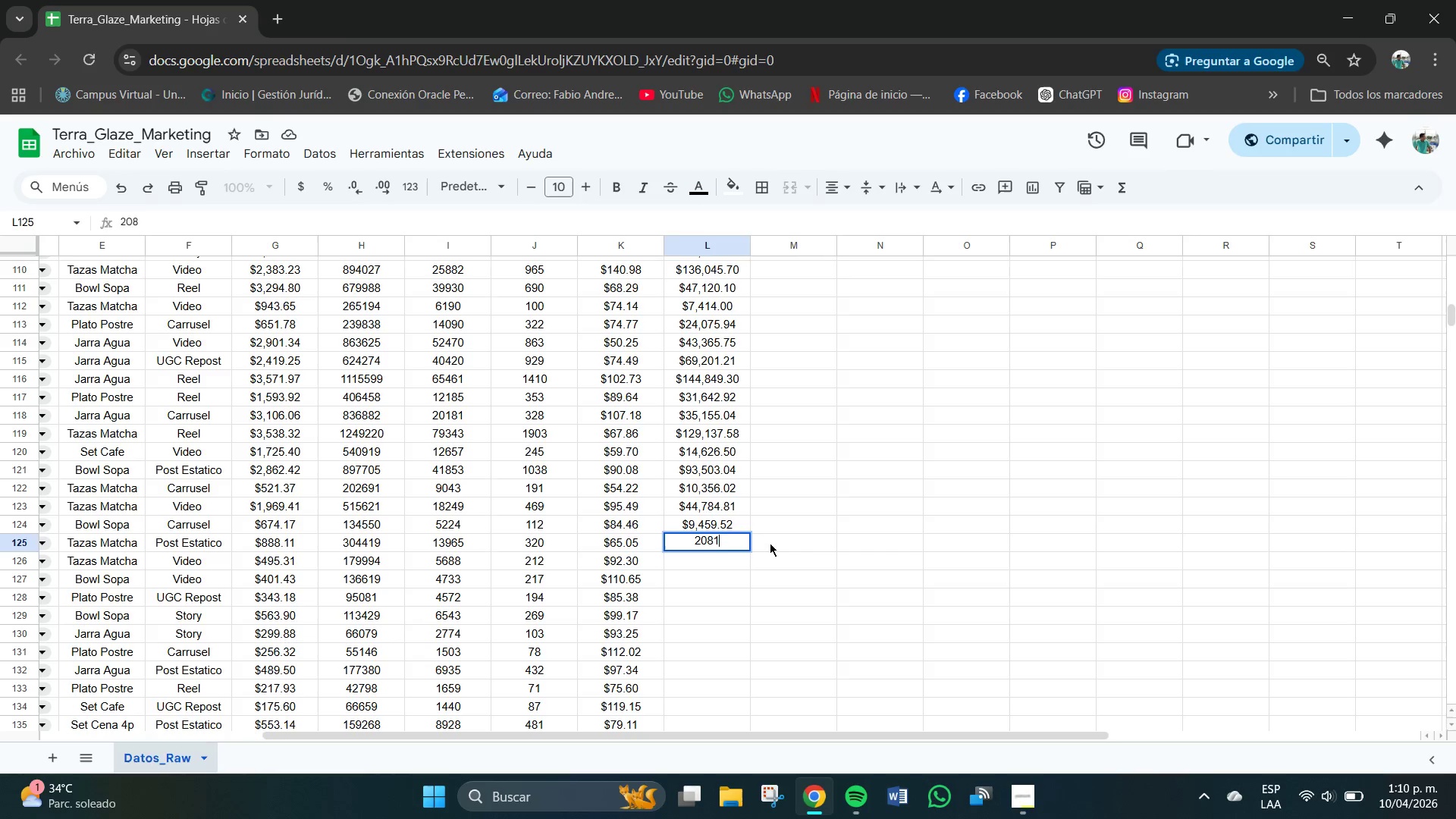 
key(Numpad1)
 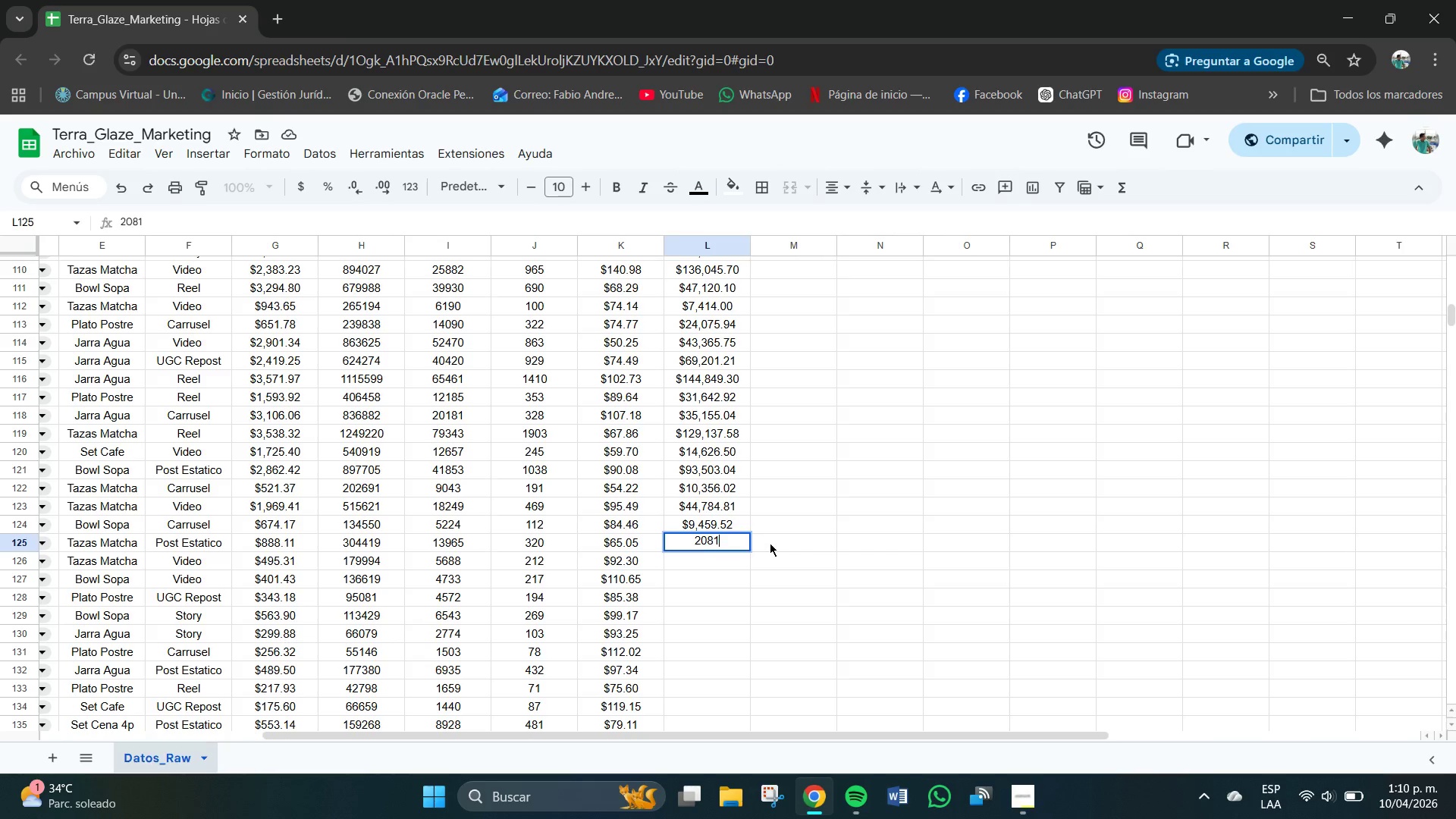 
key(Numpad6)
 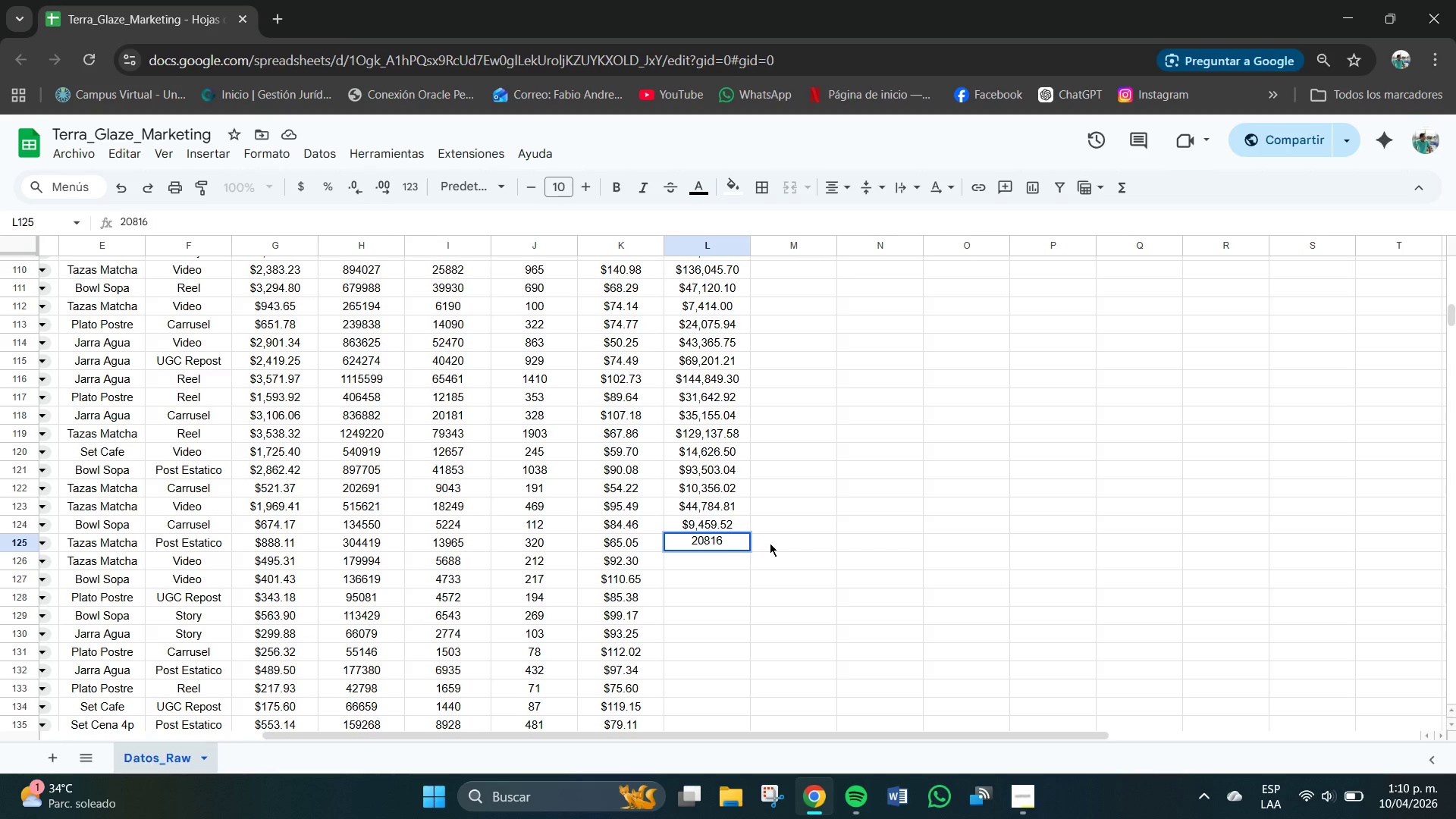 
key(NumpadDecimal)
 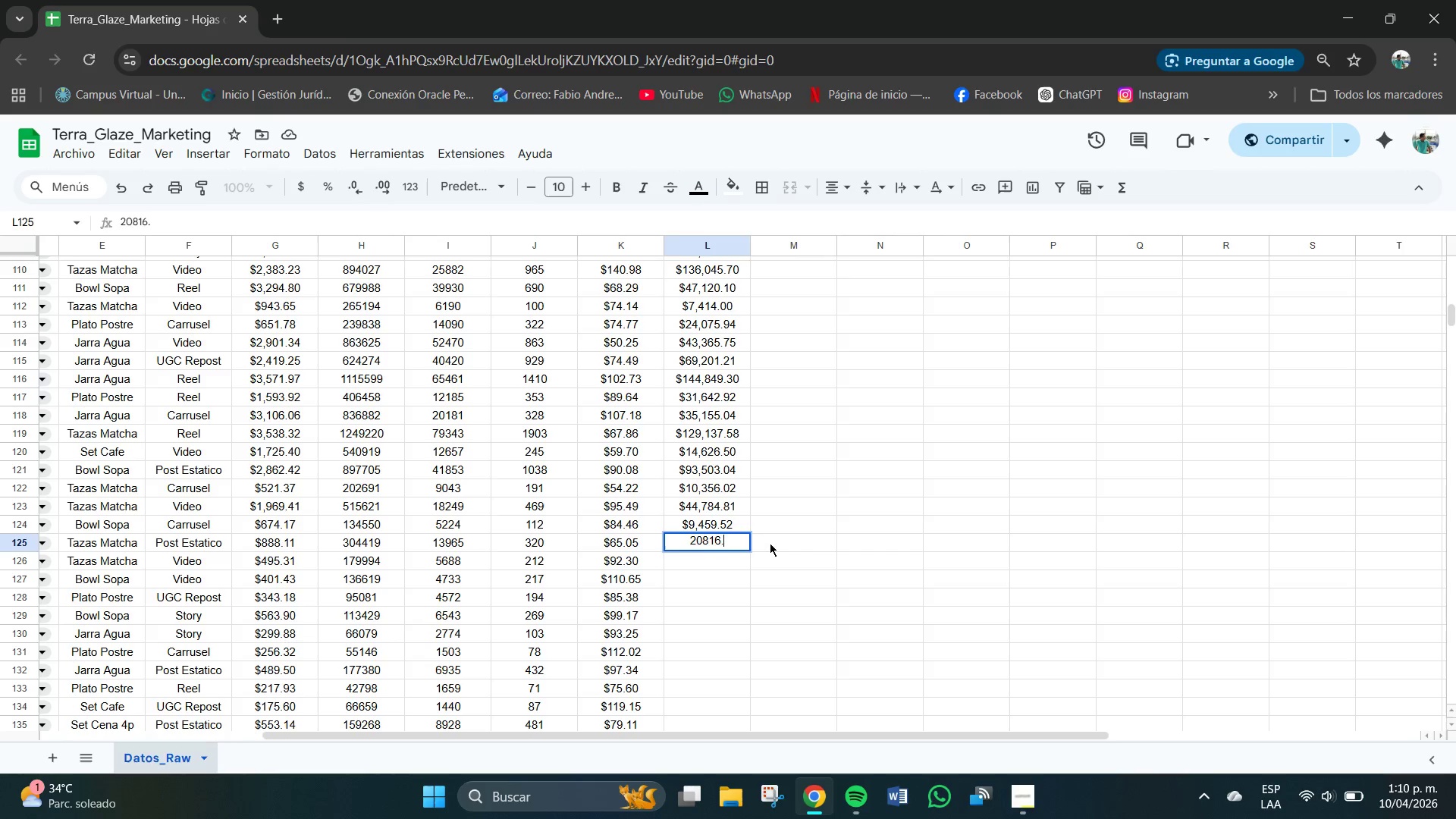 
key(Numpad0)
 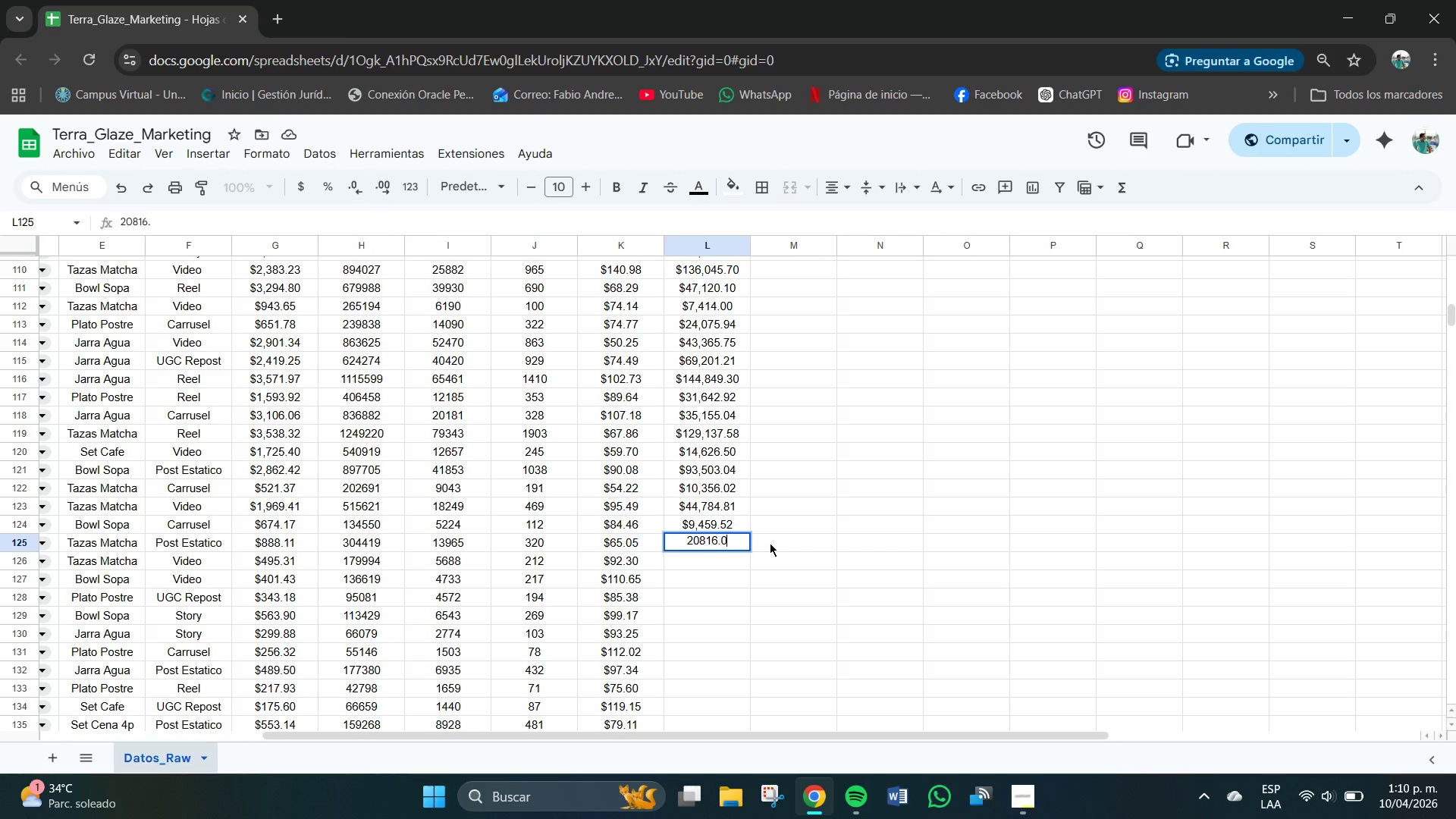 
key(Numpad0)
 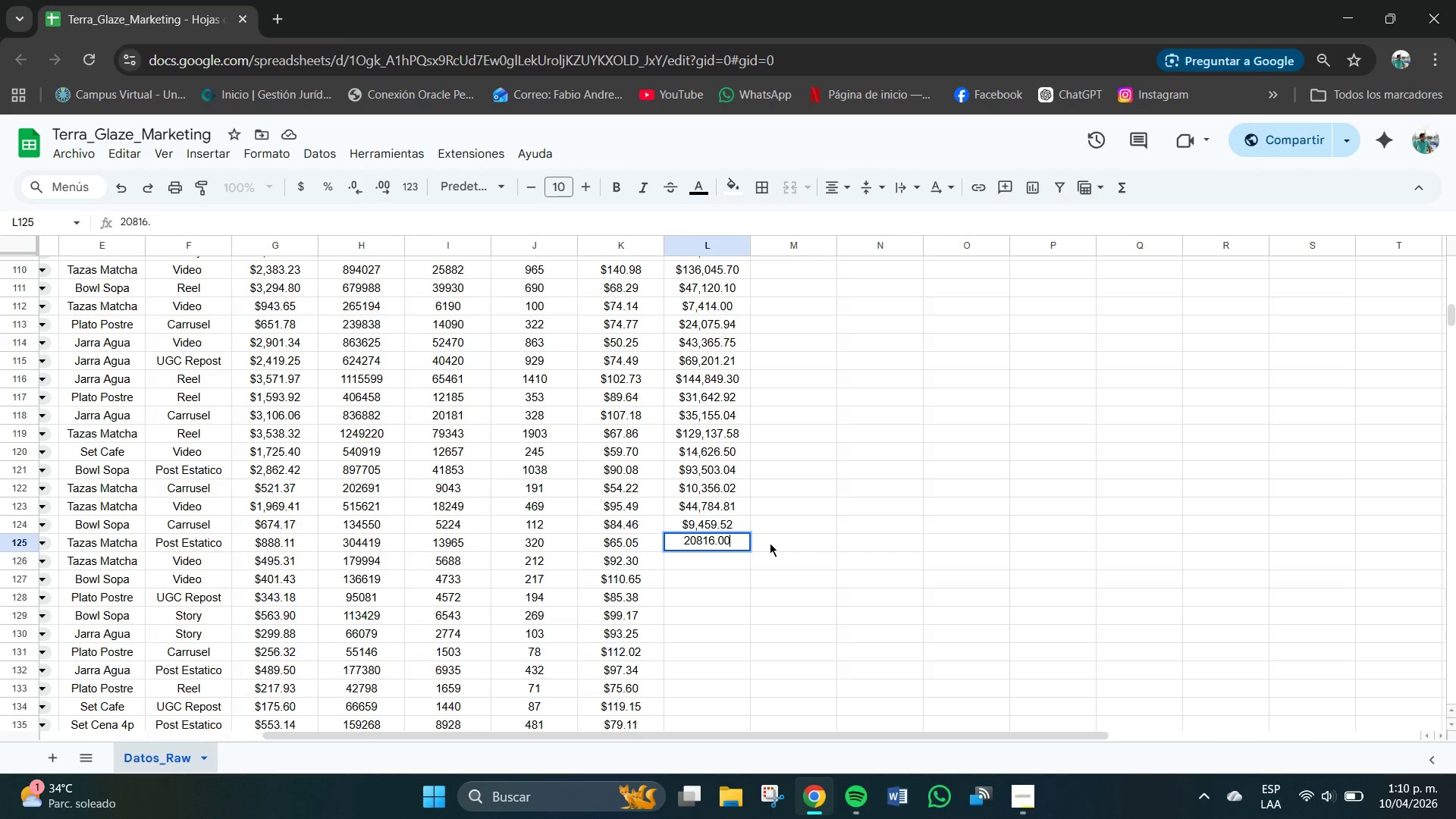 
key(NumpadEnter)
 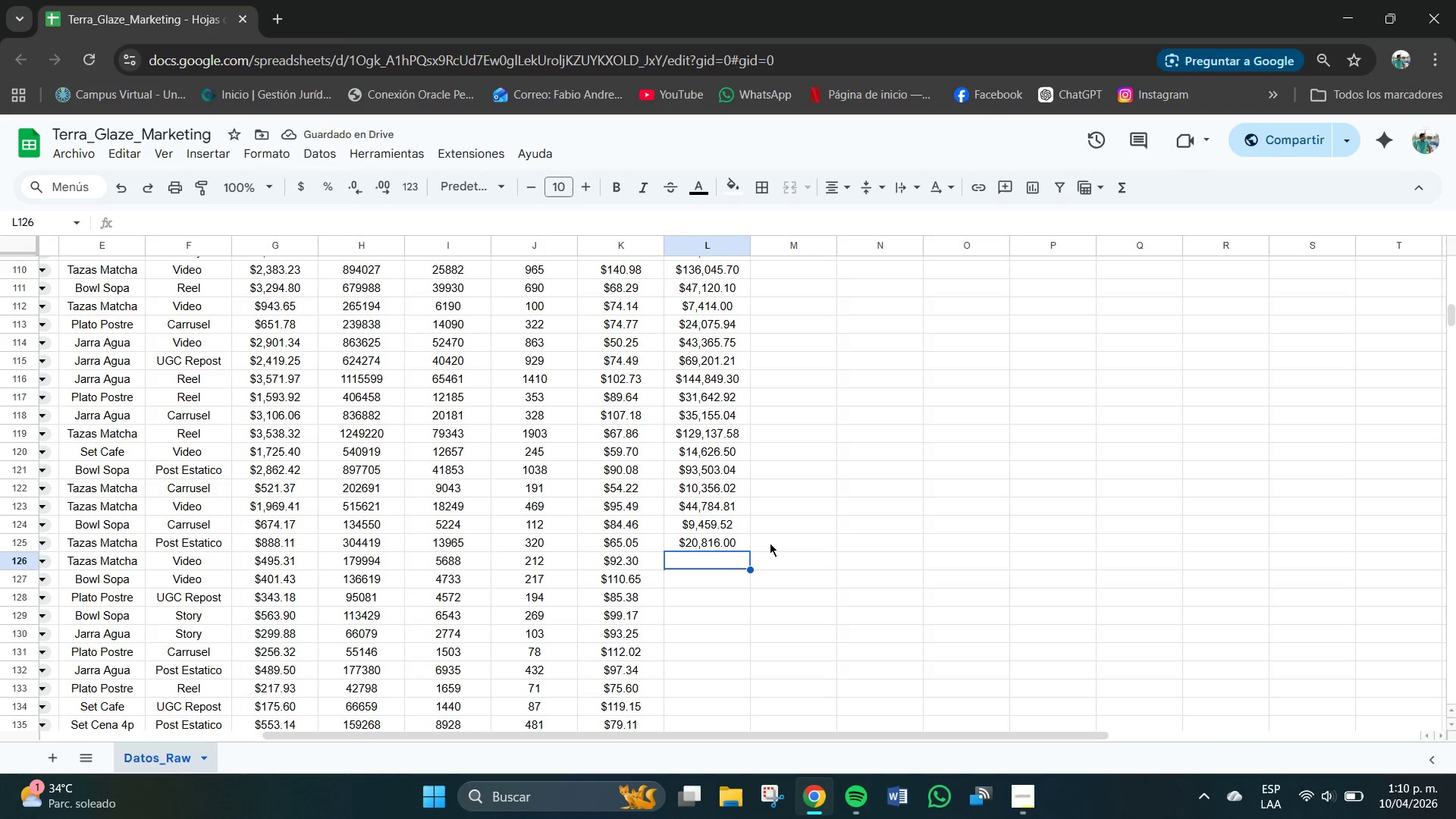 
wait(6.97)
 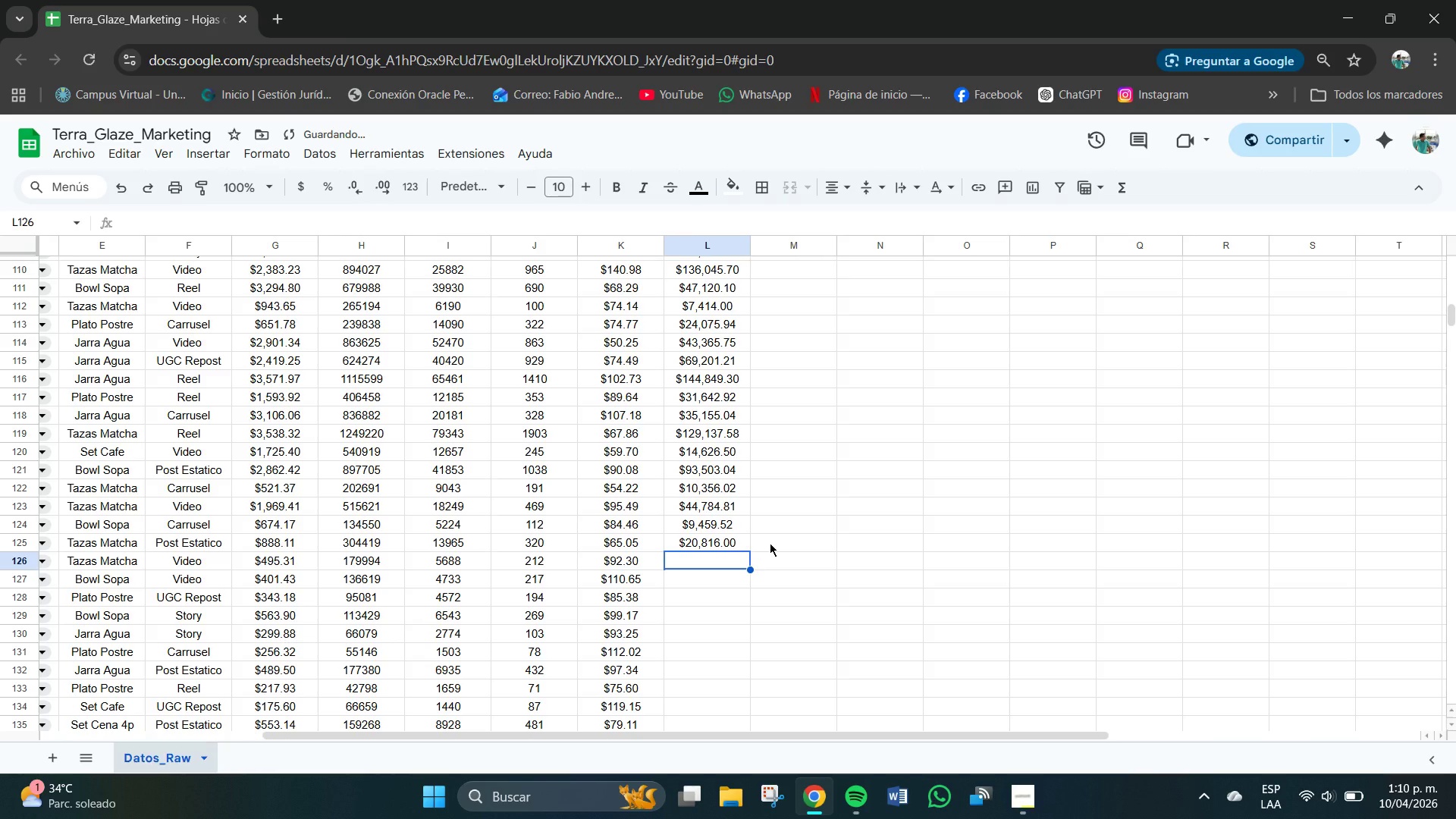 
key(Numpad2)
 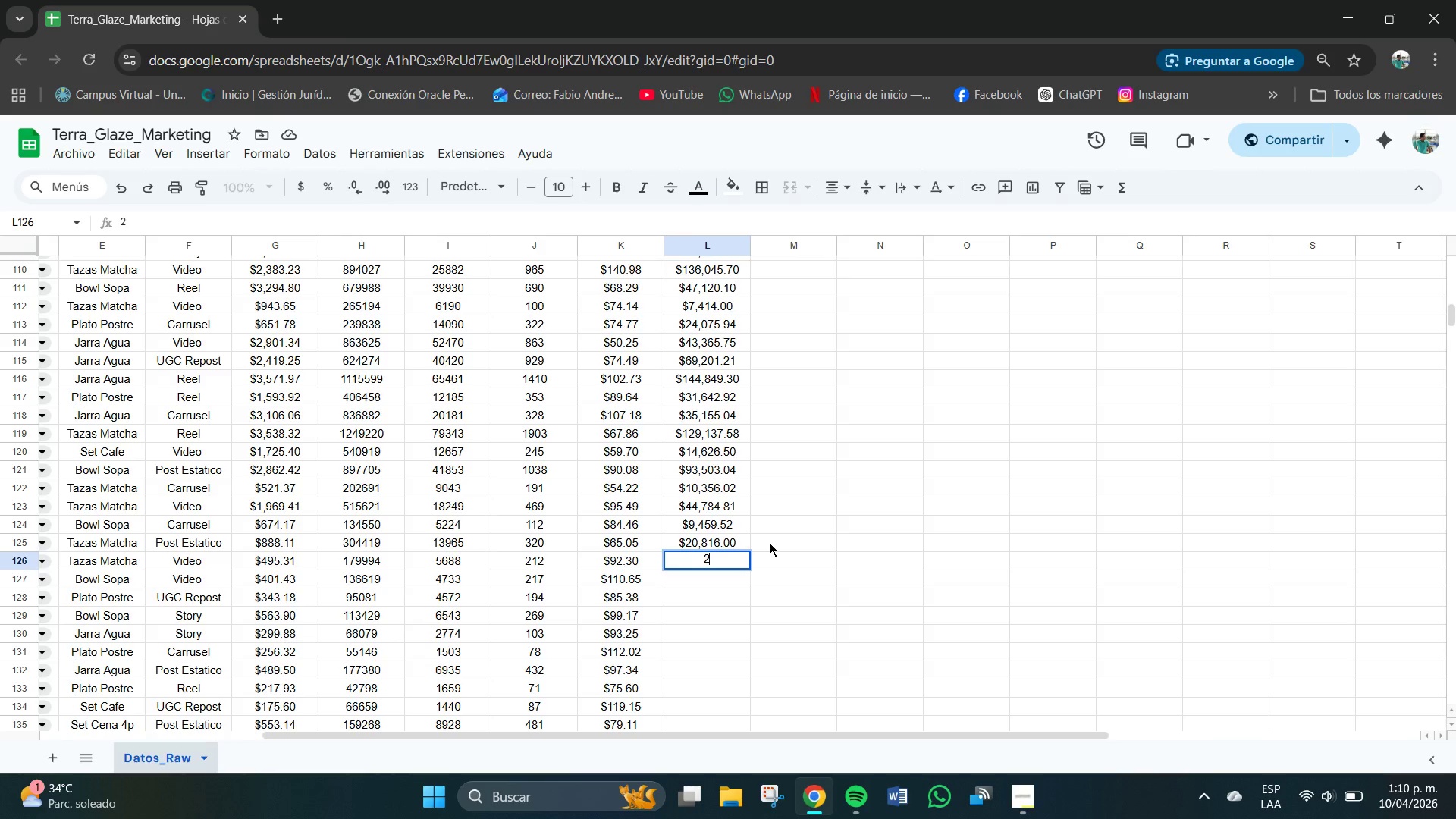 
key(Numpad4)
 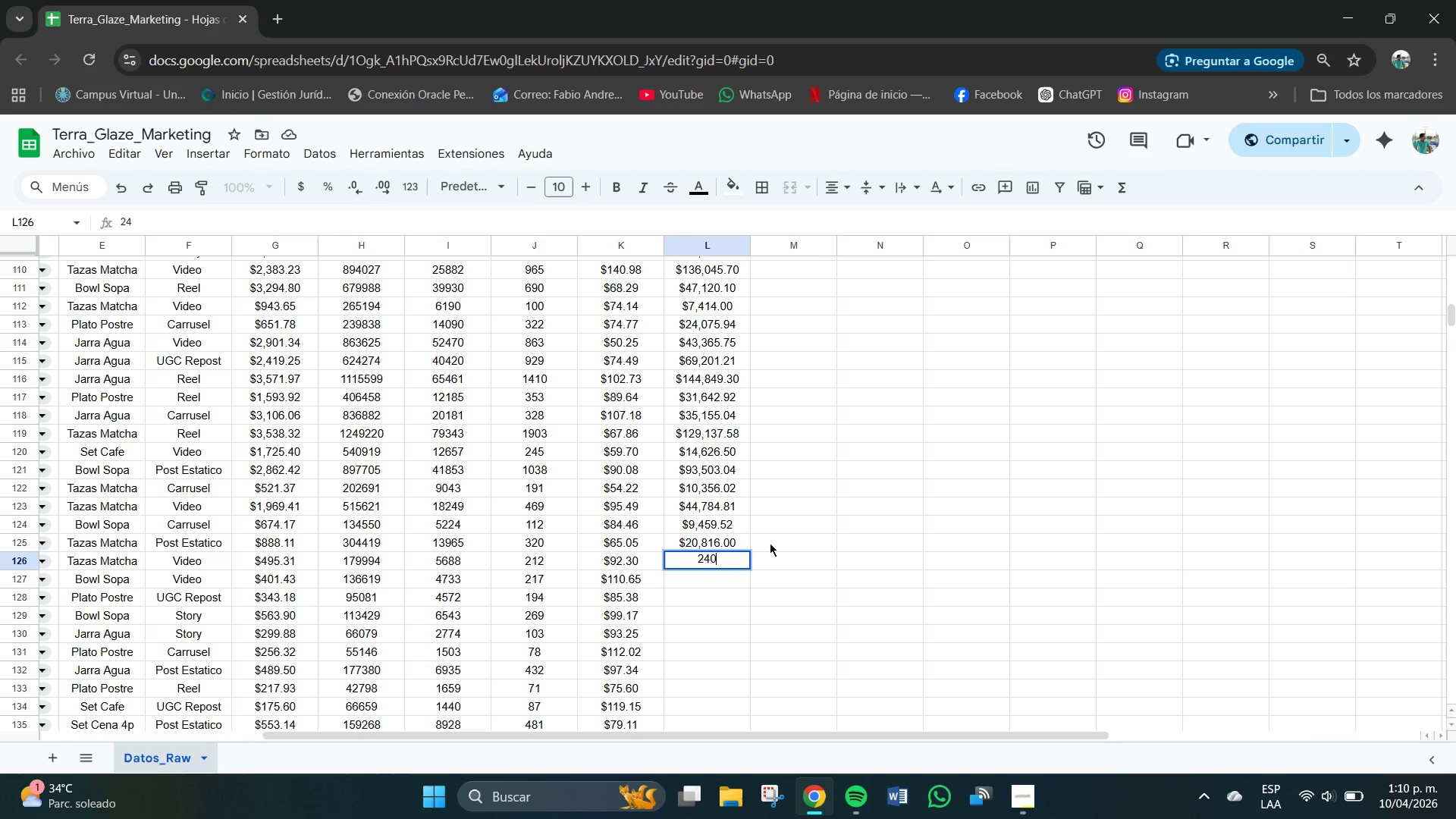 
key(Numpad0)
 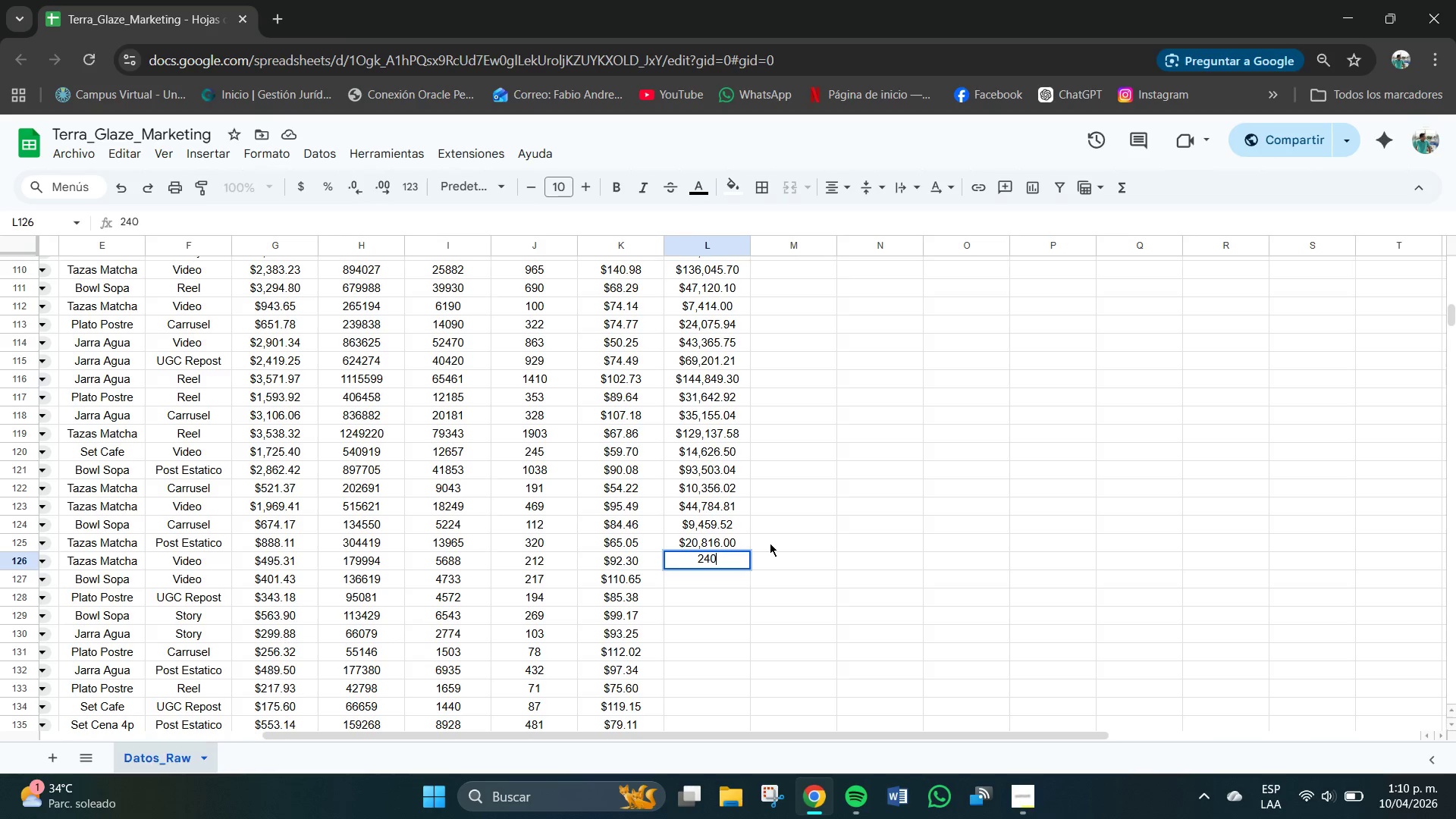 
key(Numpad1)
 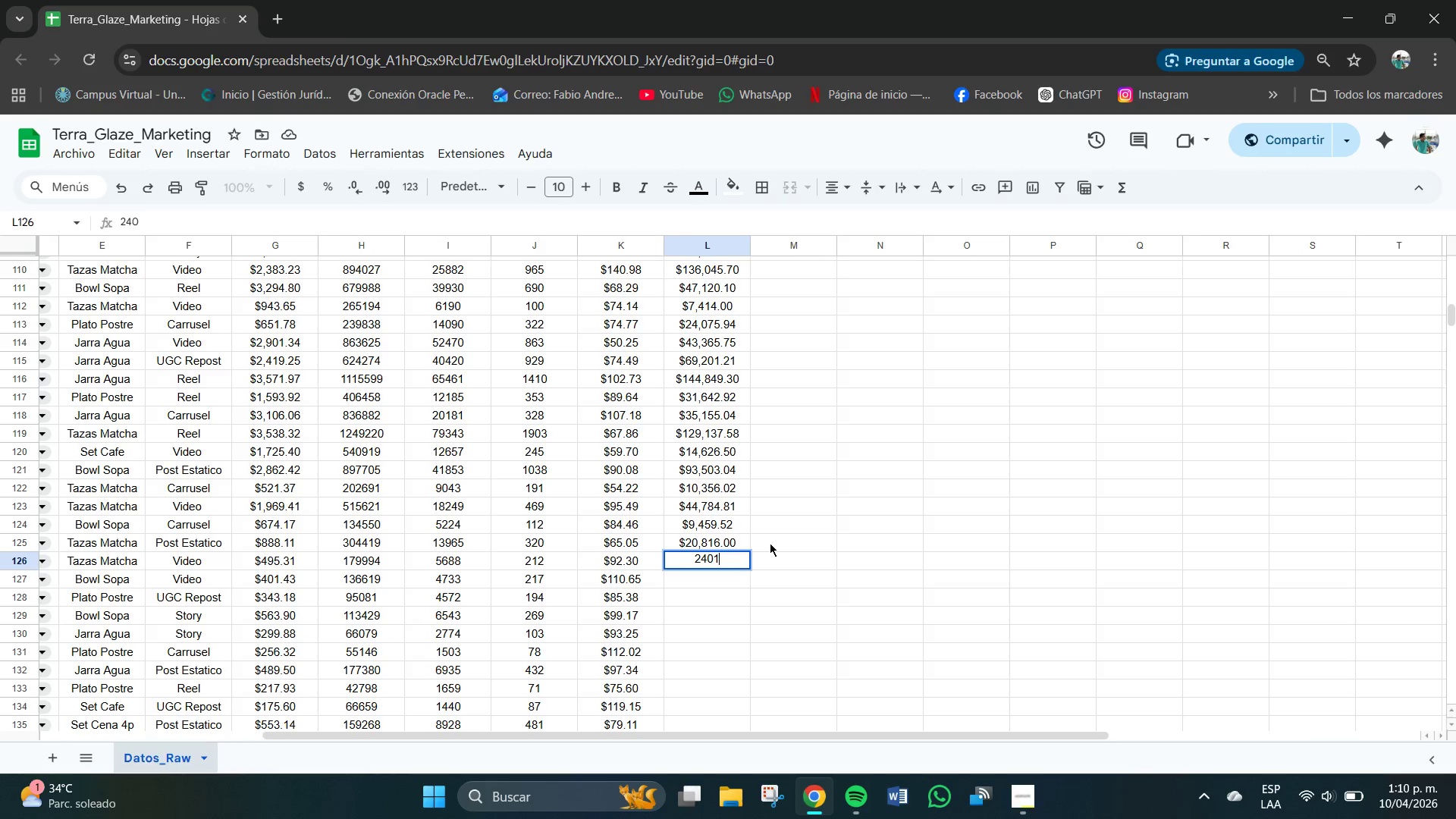 
key(Numpad1)
 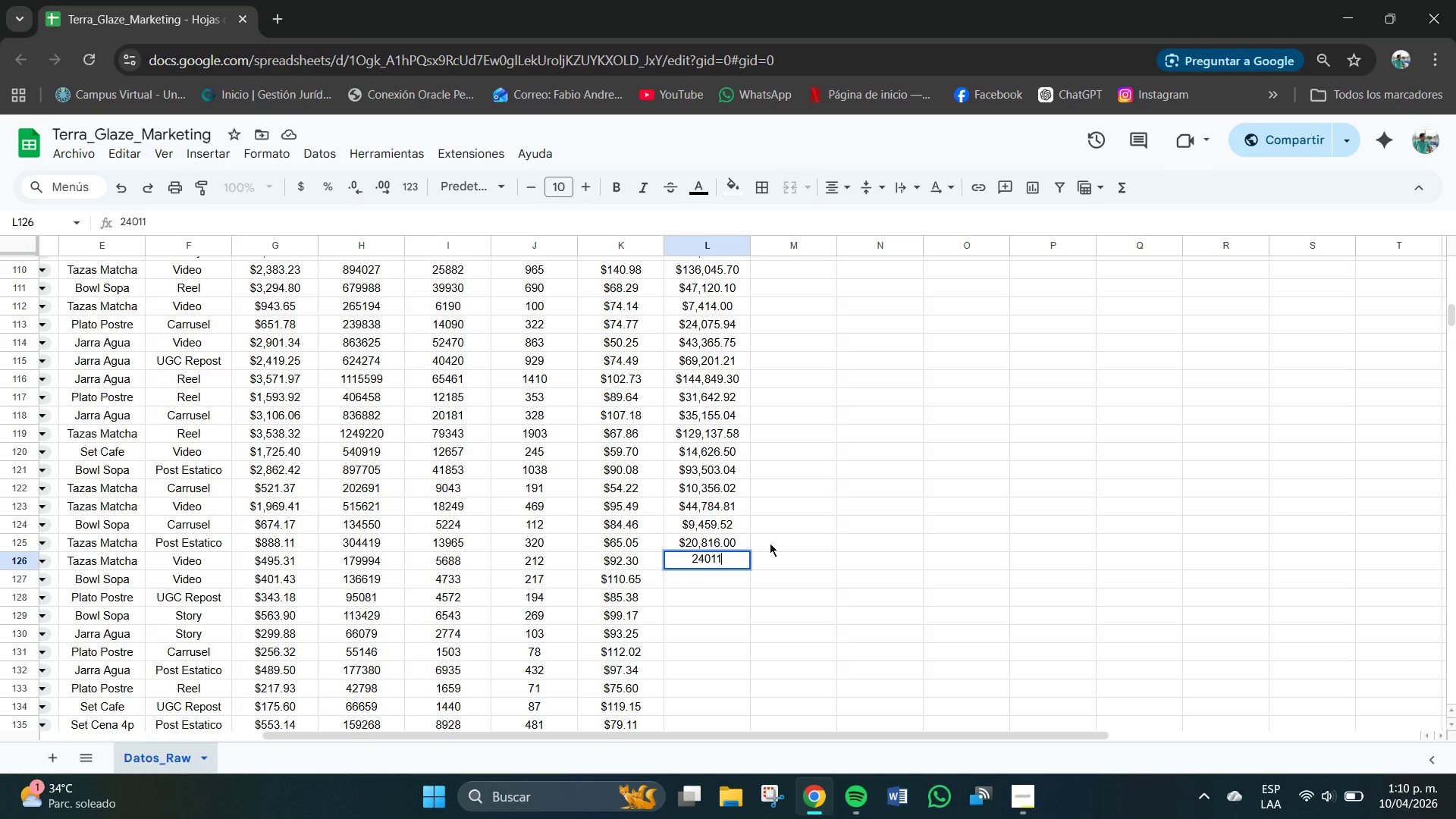 
key(NumpadDecimal)
 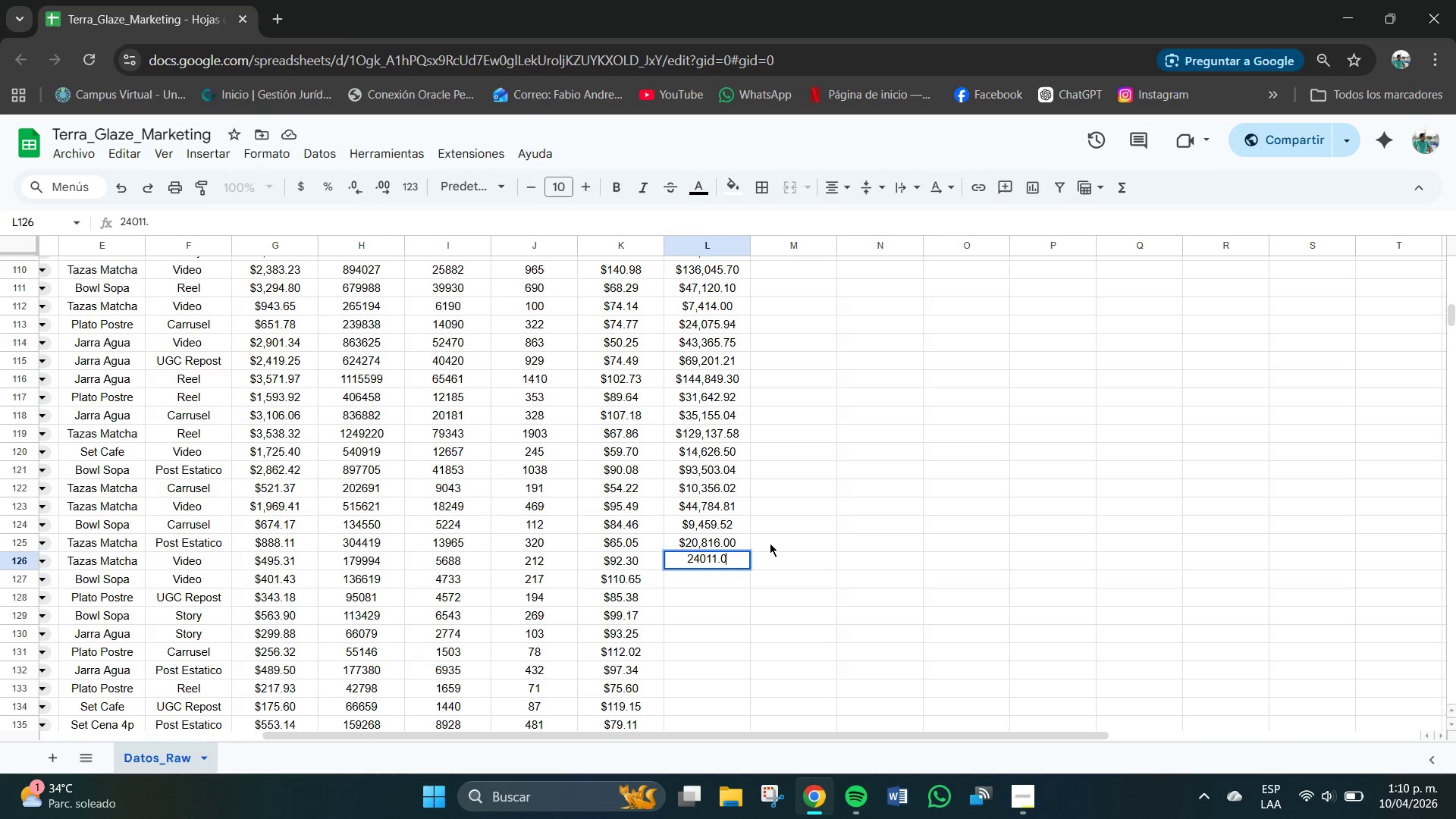 
key(Numpad0)
 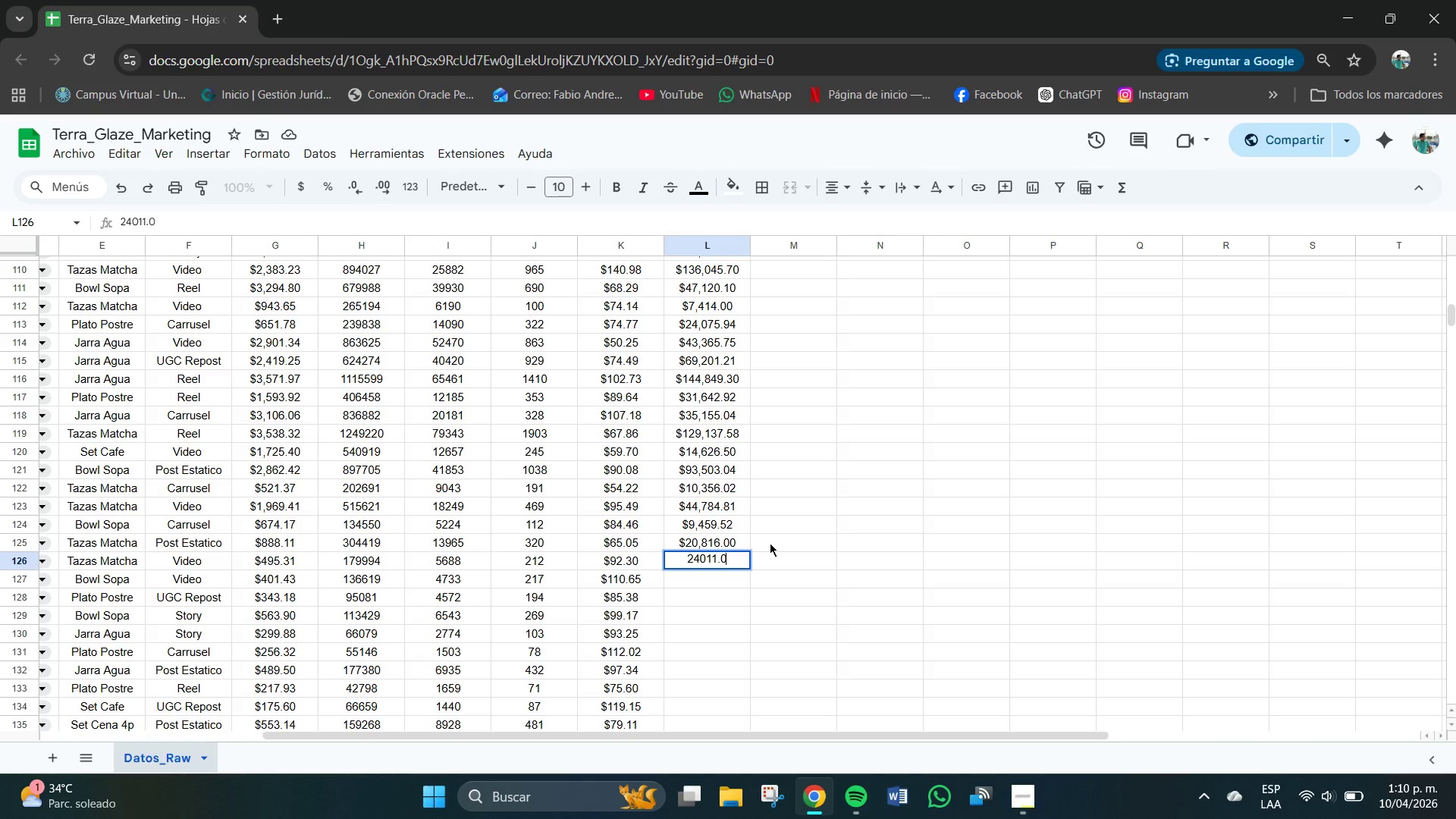 
key(Numpad5)
 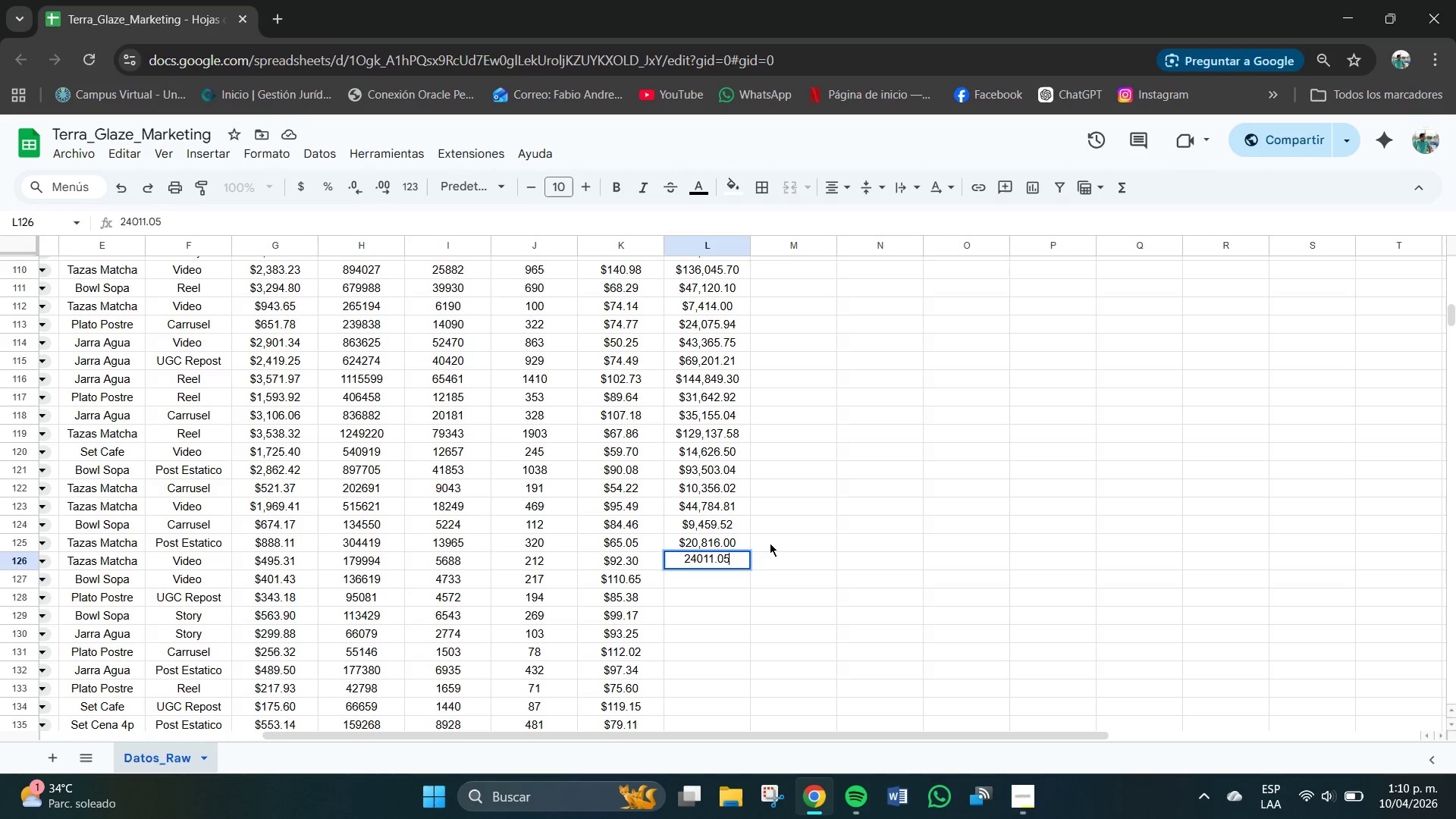 
key(NumpadEnter)
 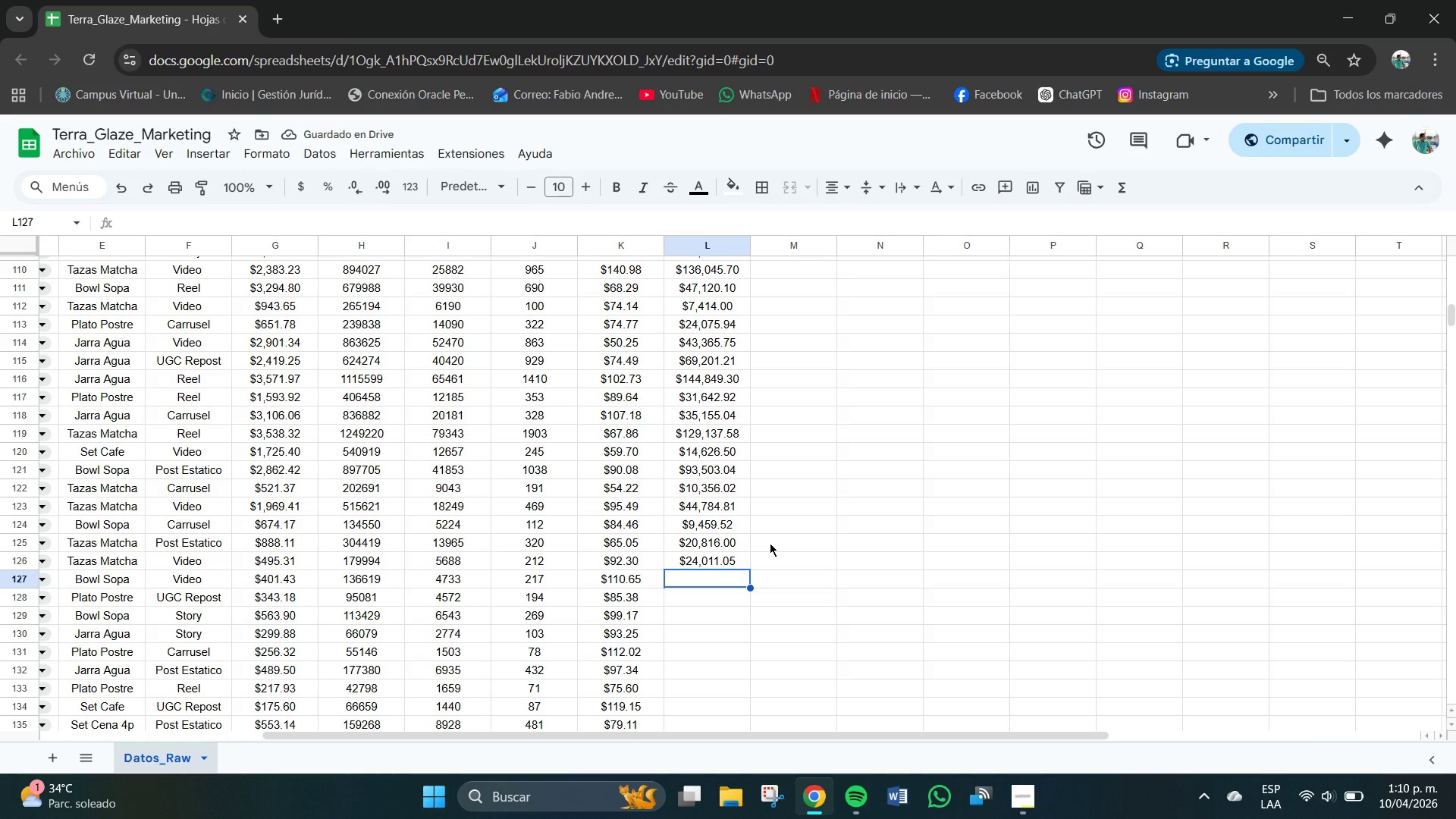 
wait(6.19)
 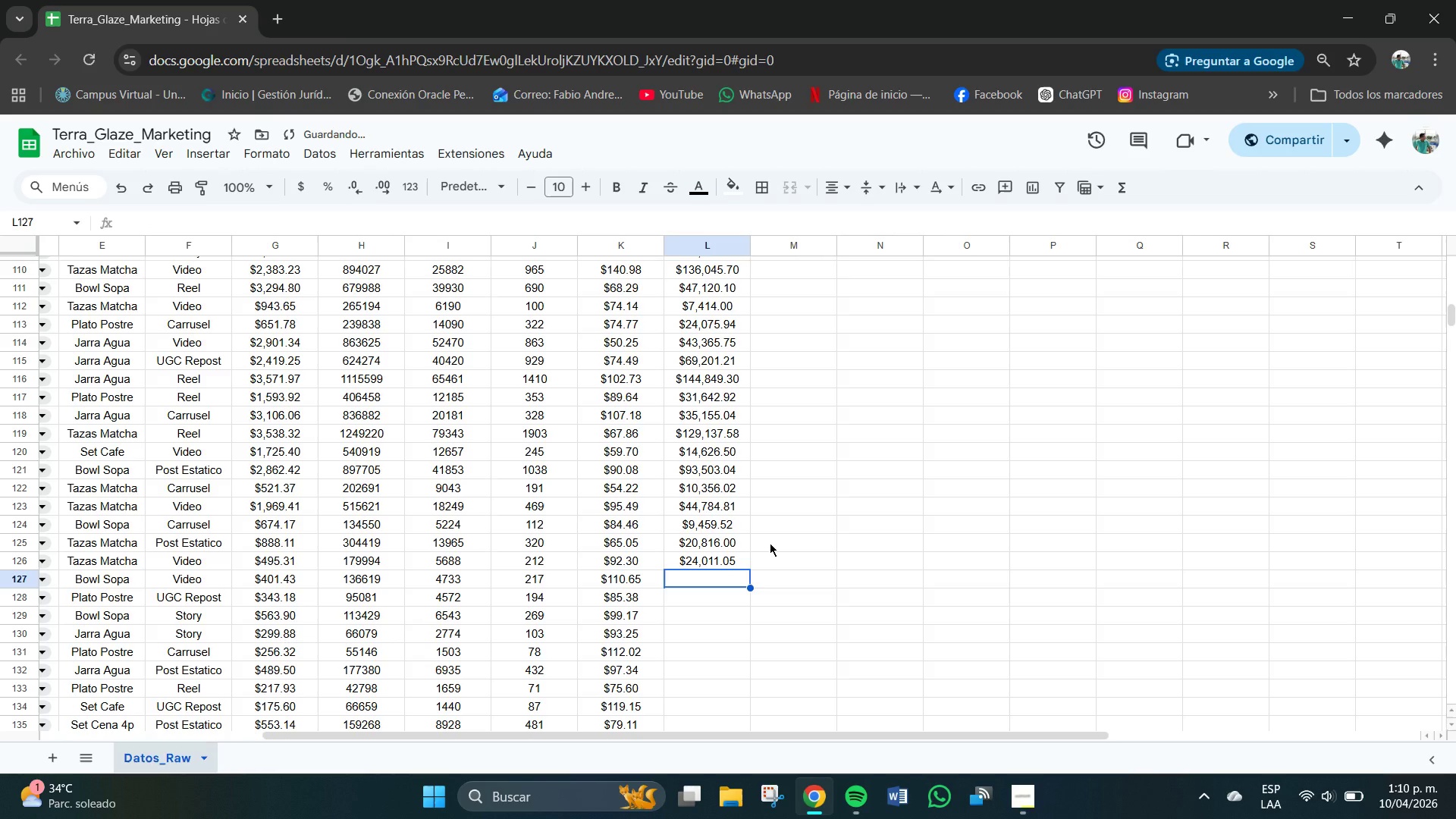 
left_click([704, 557])
 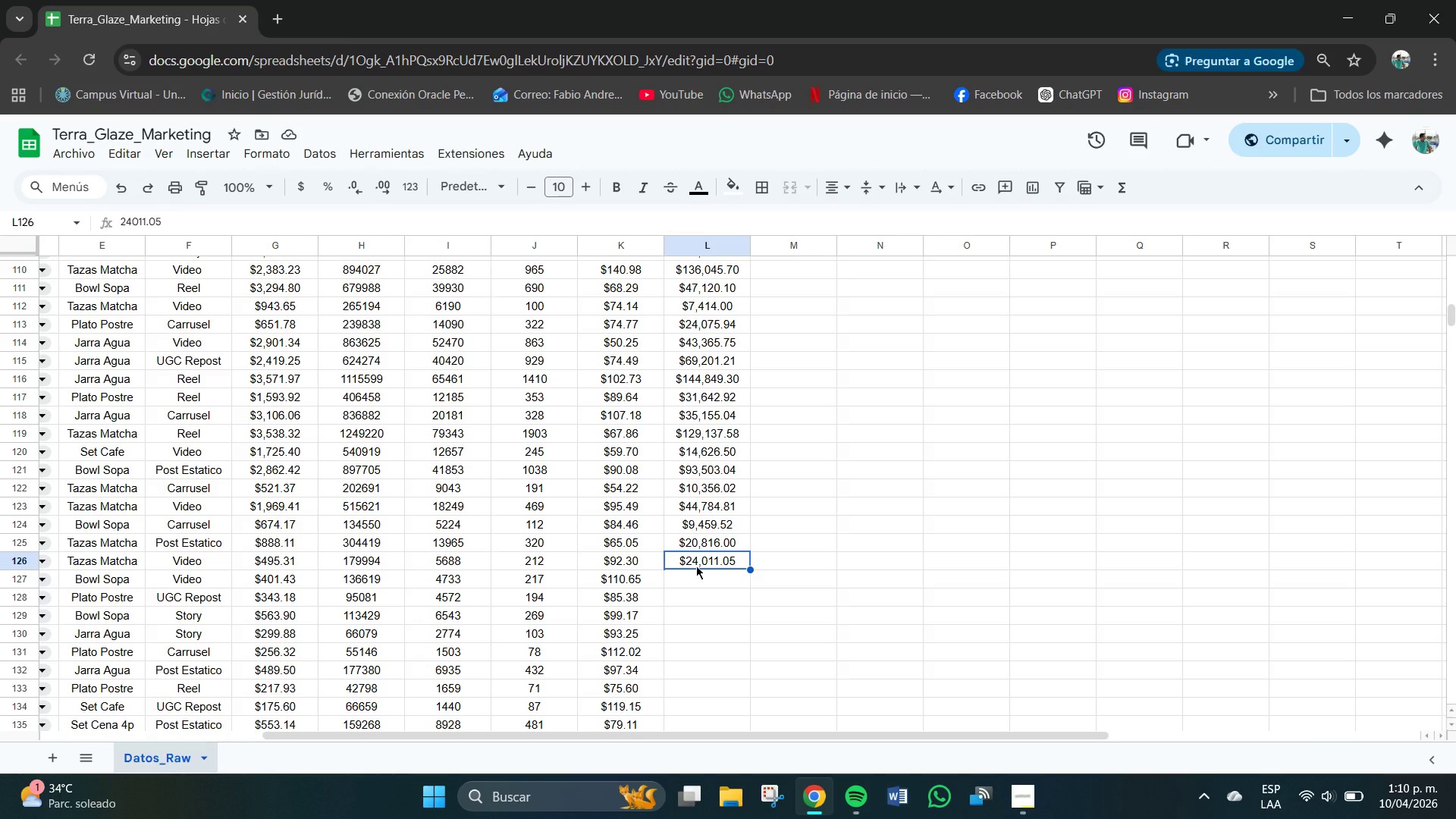 
left_click([696, 566])
 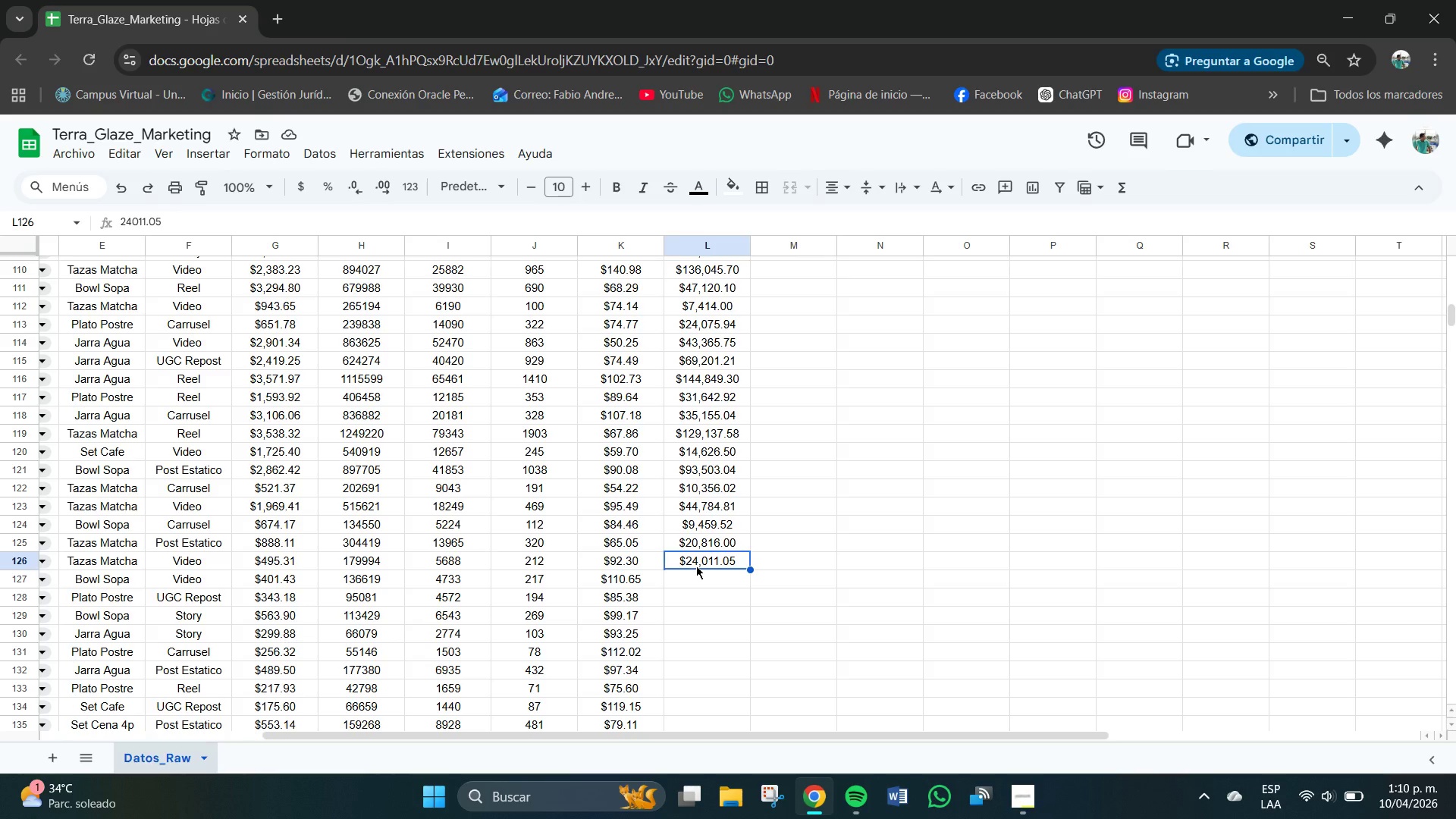 
key(Backspace)
 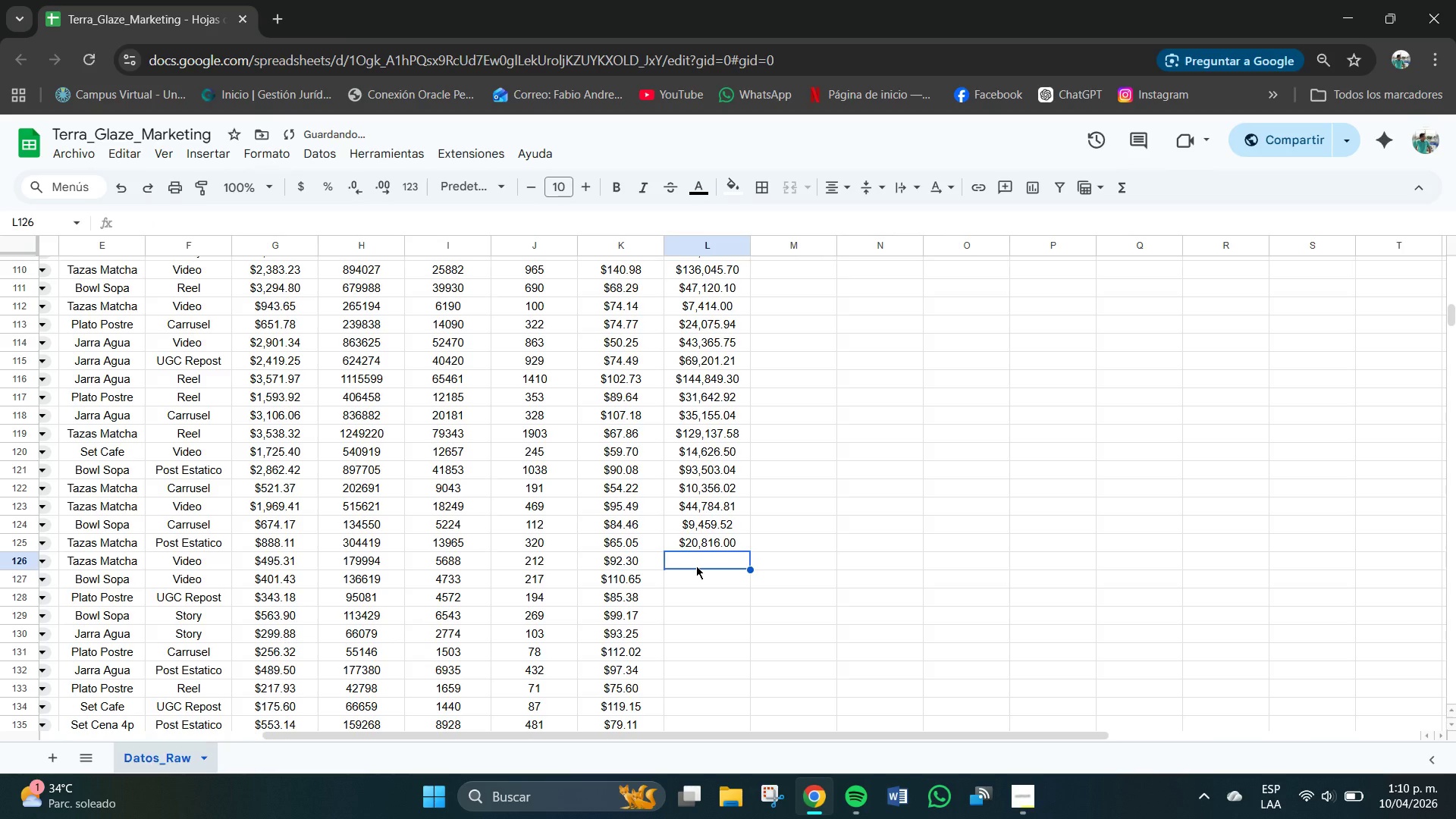 
key(Numpad1)
 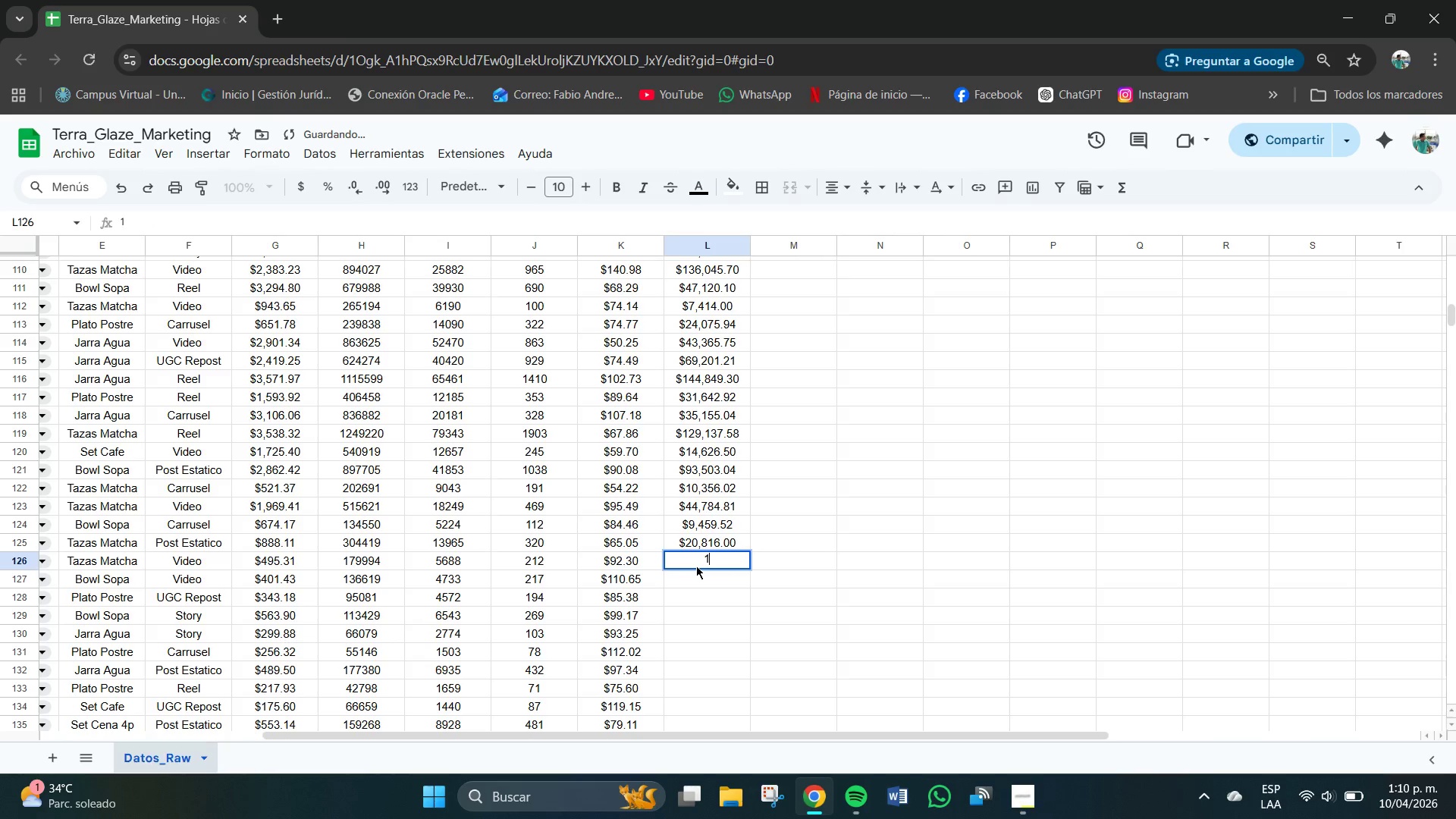 
key(Numpad9)
 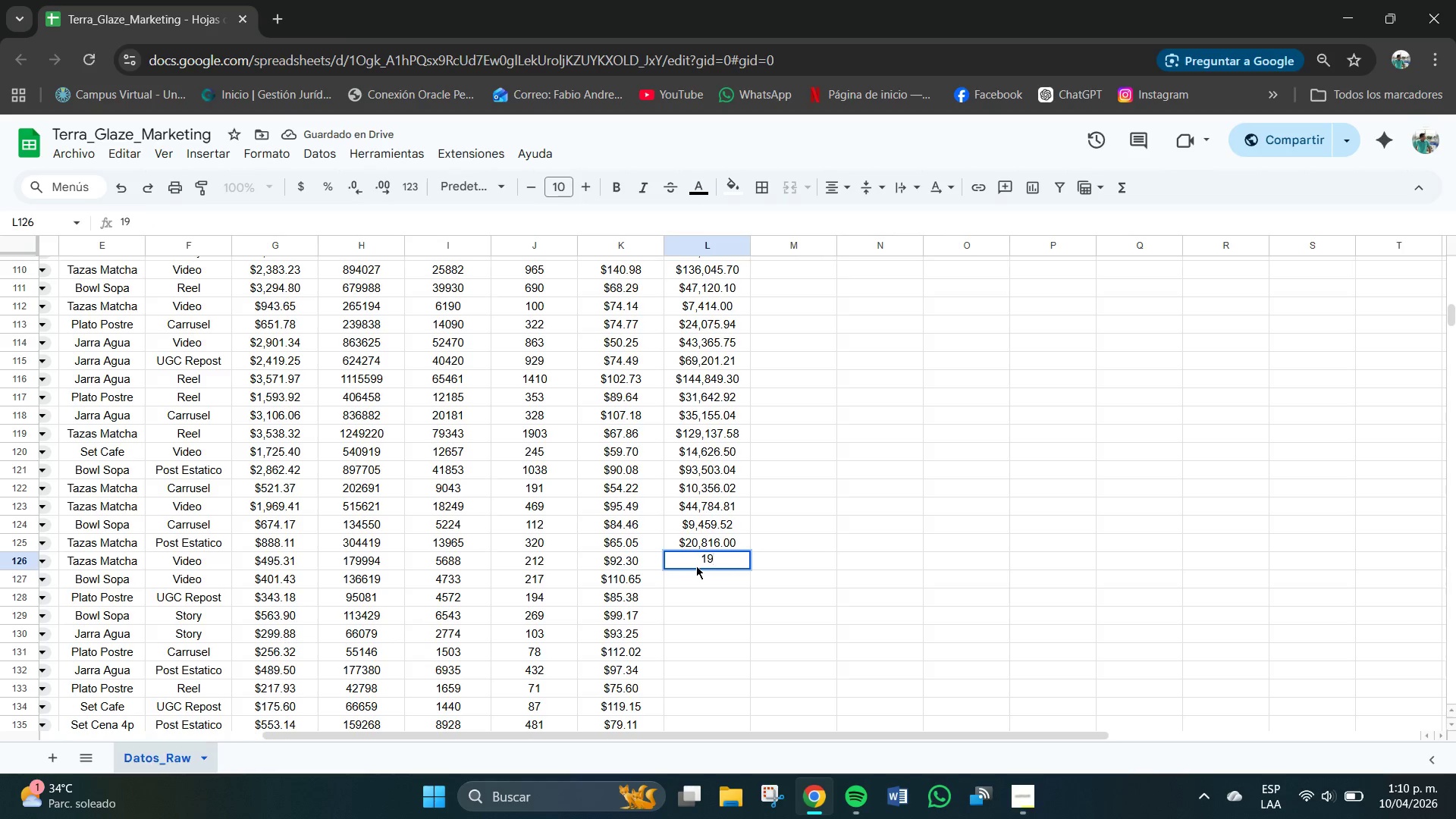 
key(Numpad6)
 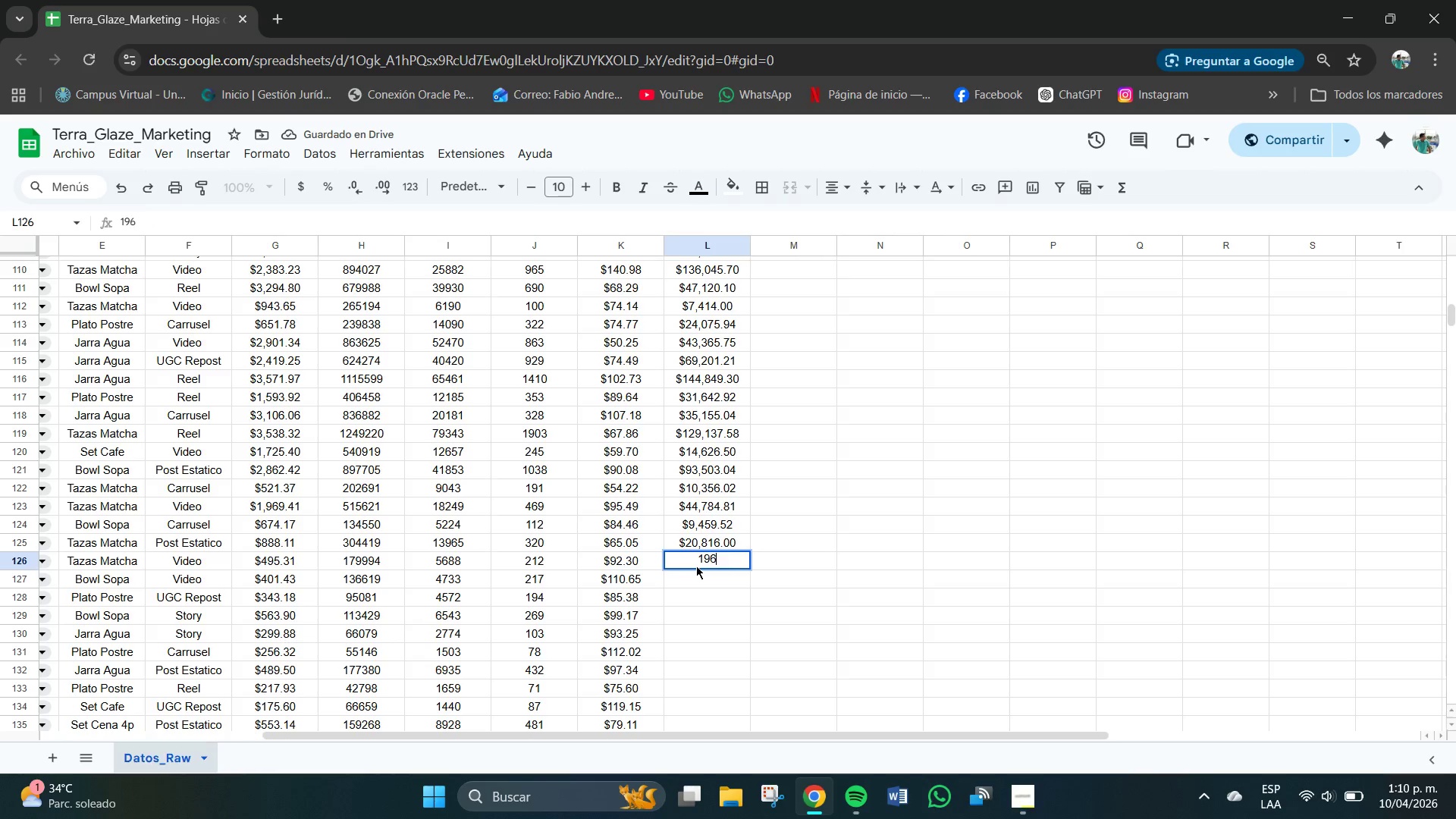 
key(Numpad5)
 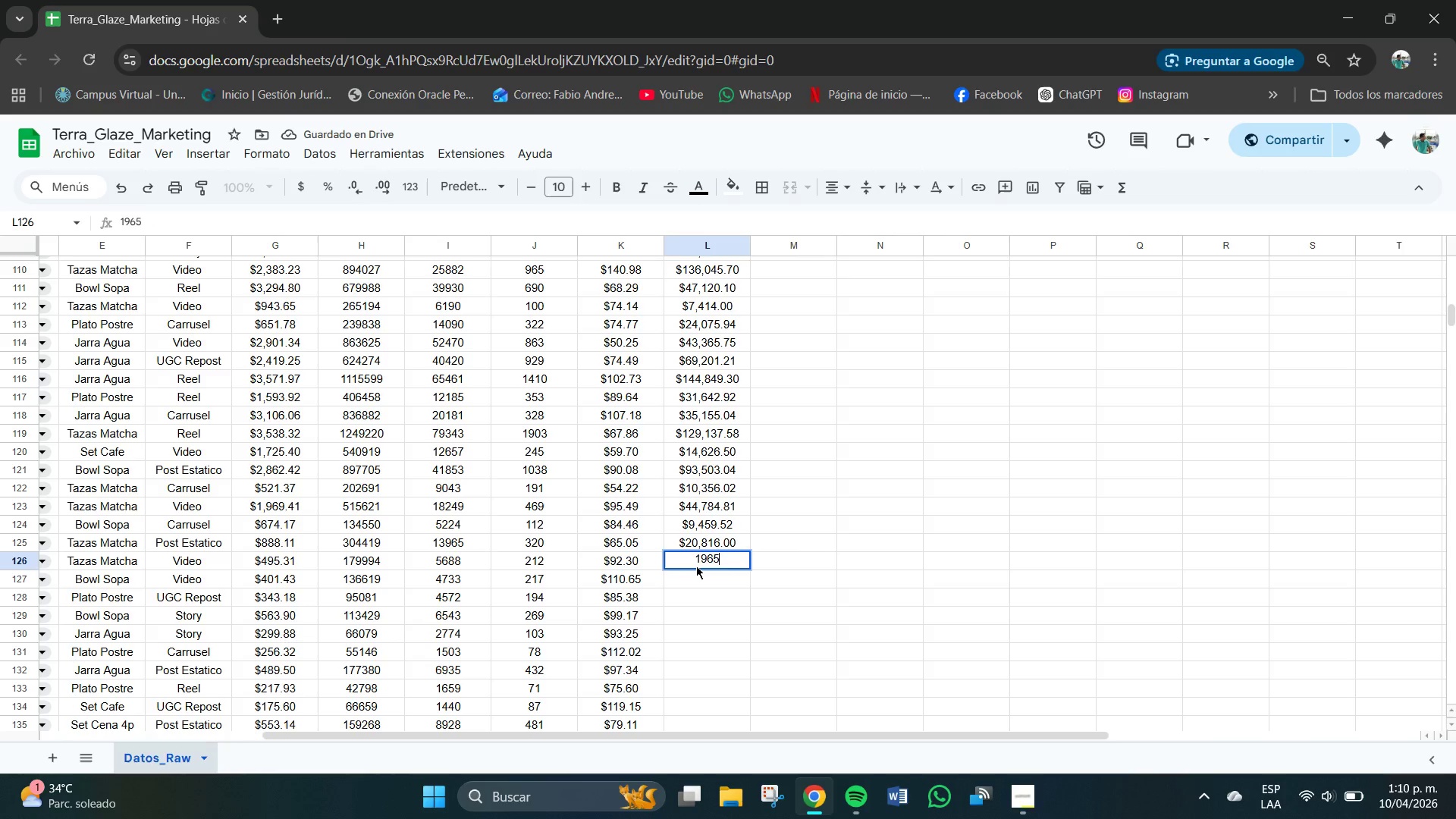 
key(Numpad7)
 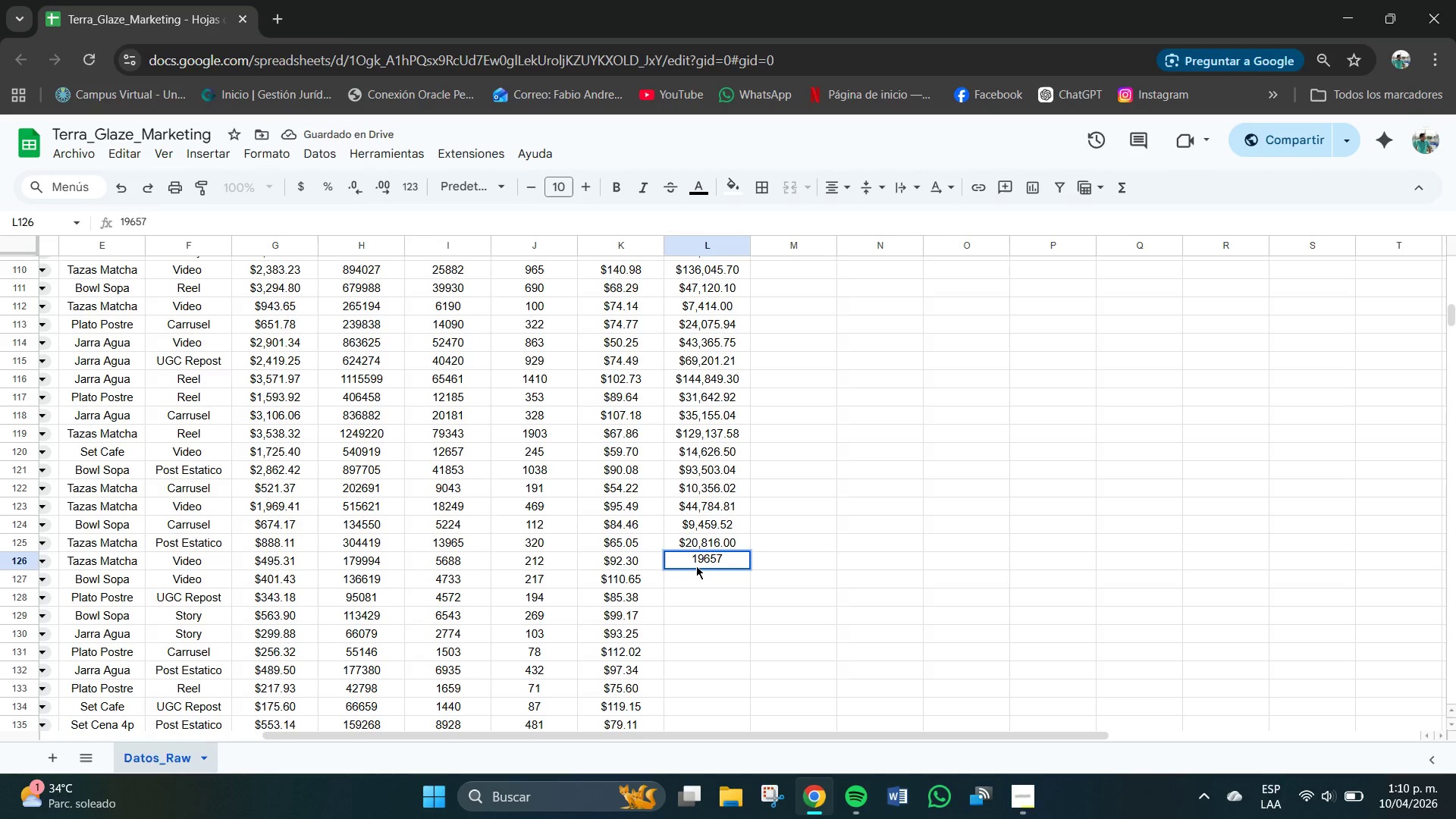 
key(Backspace)
 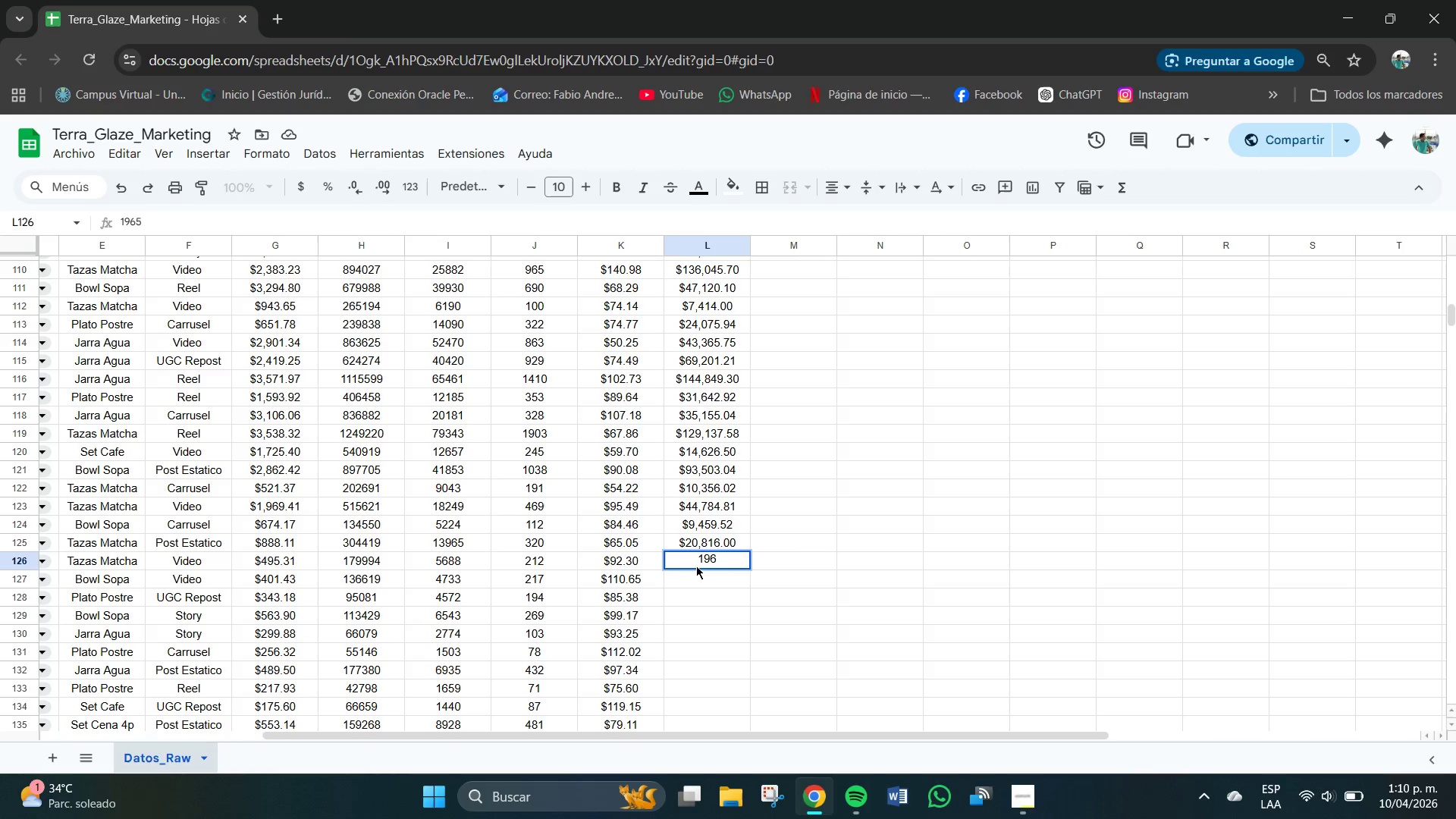 
key(Backspace)
 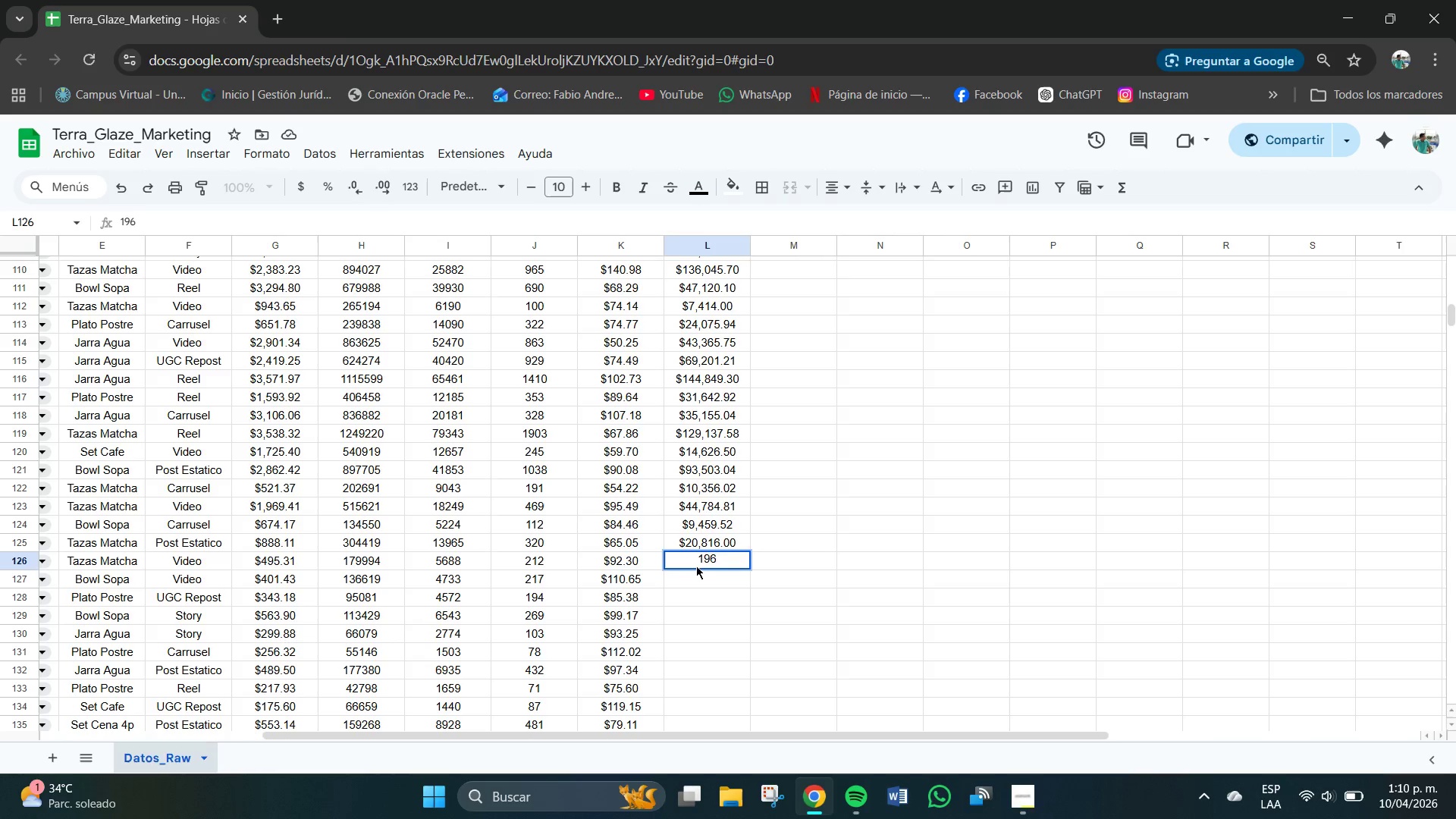 
key(Backspace)
 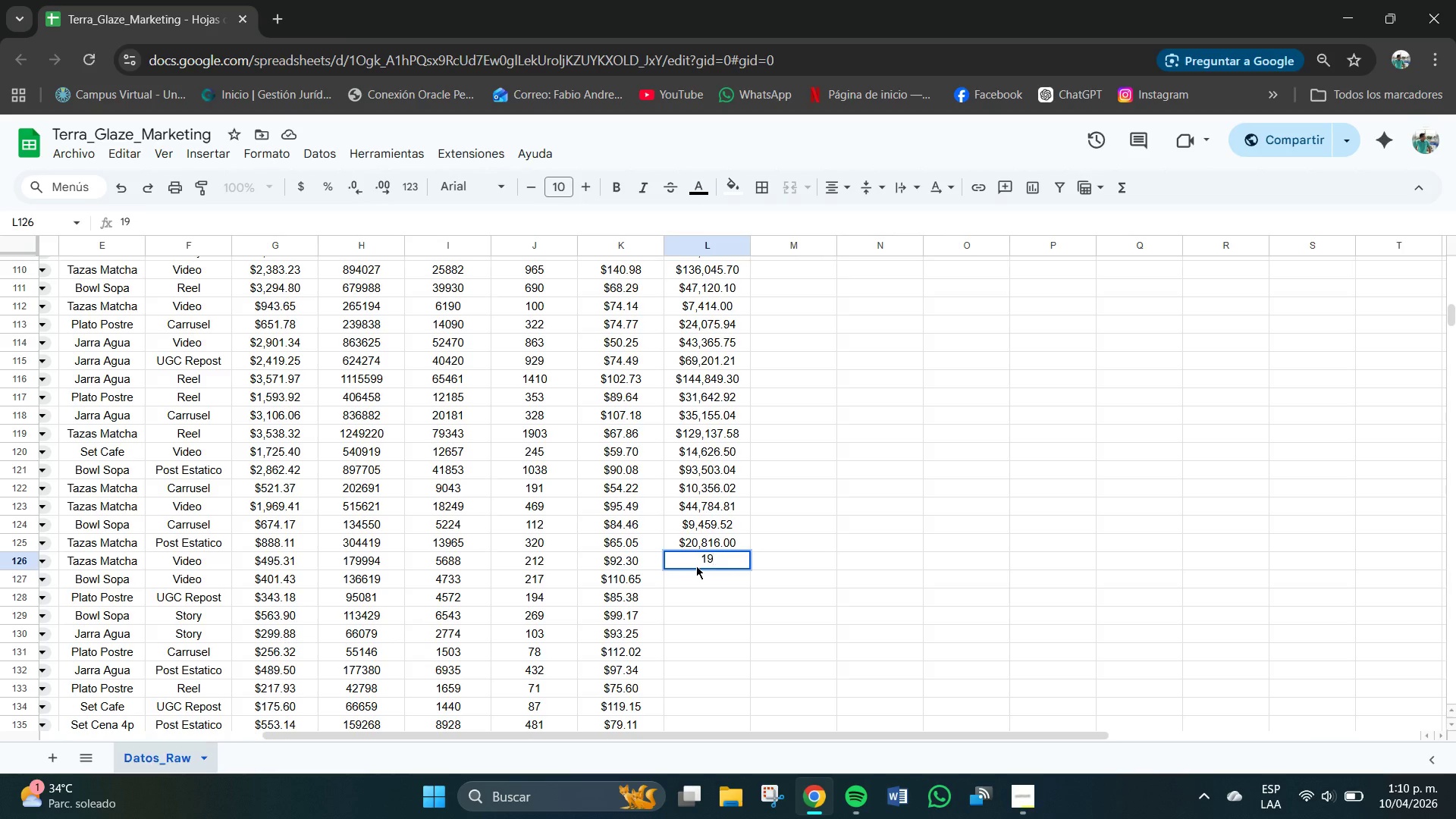 
key(Numpad5)
 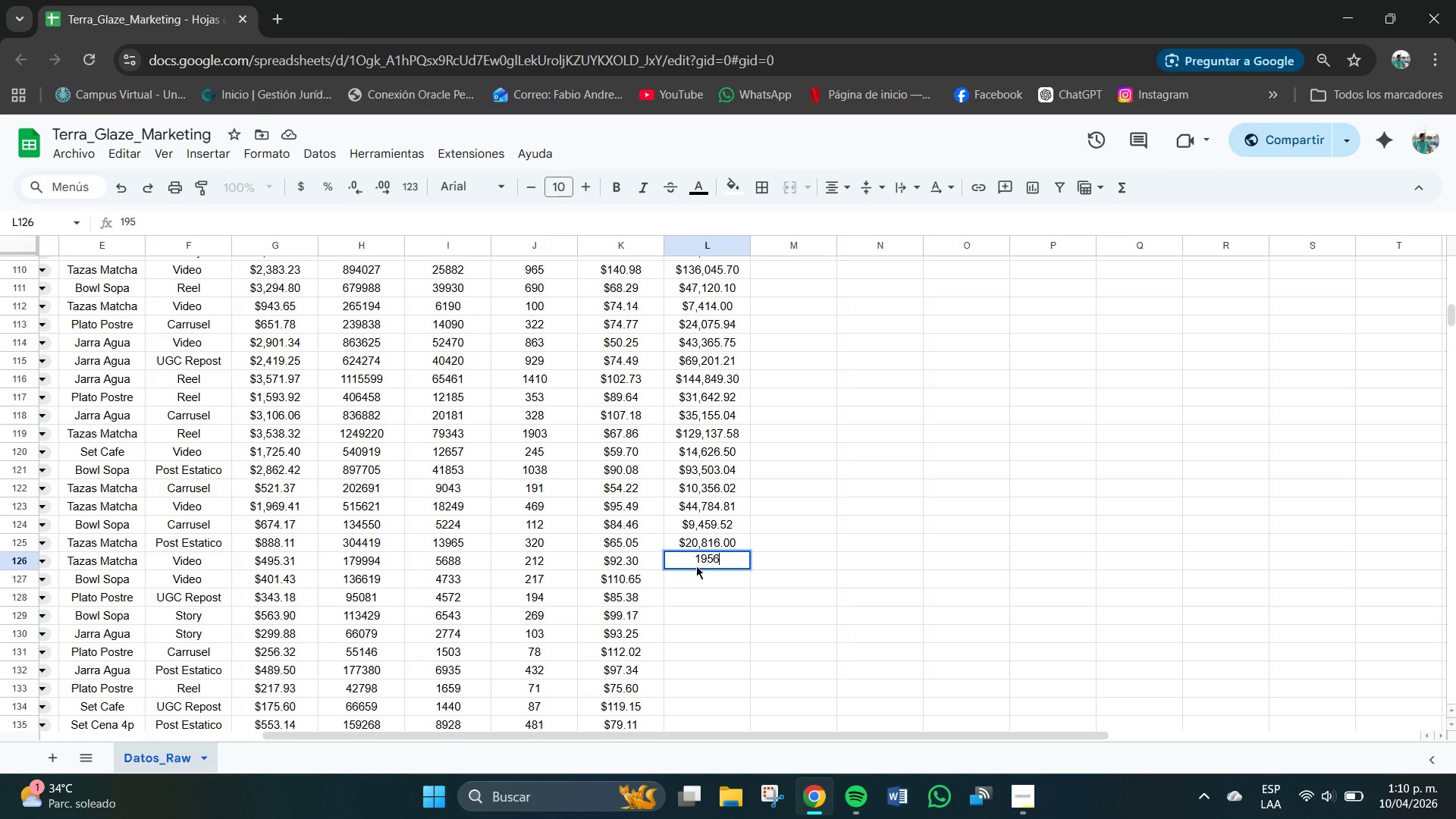 
key(Numpad6)
 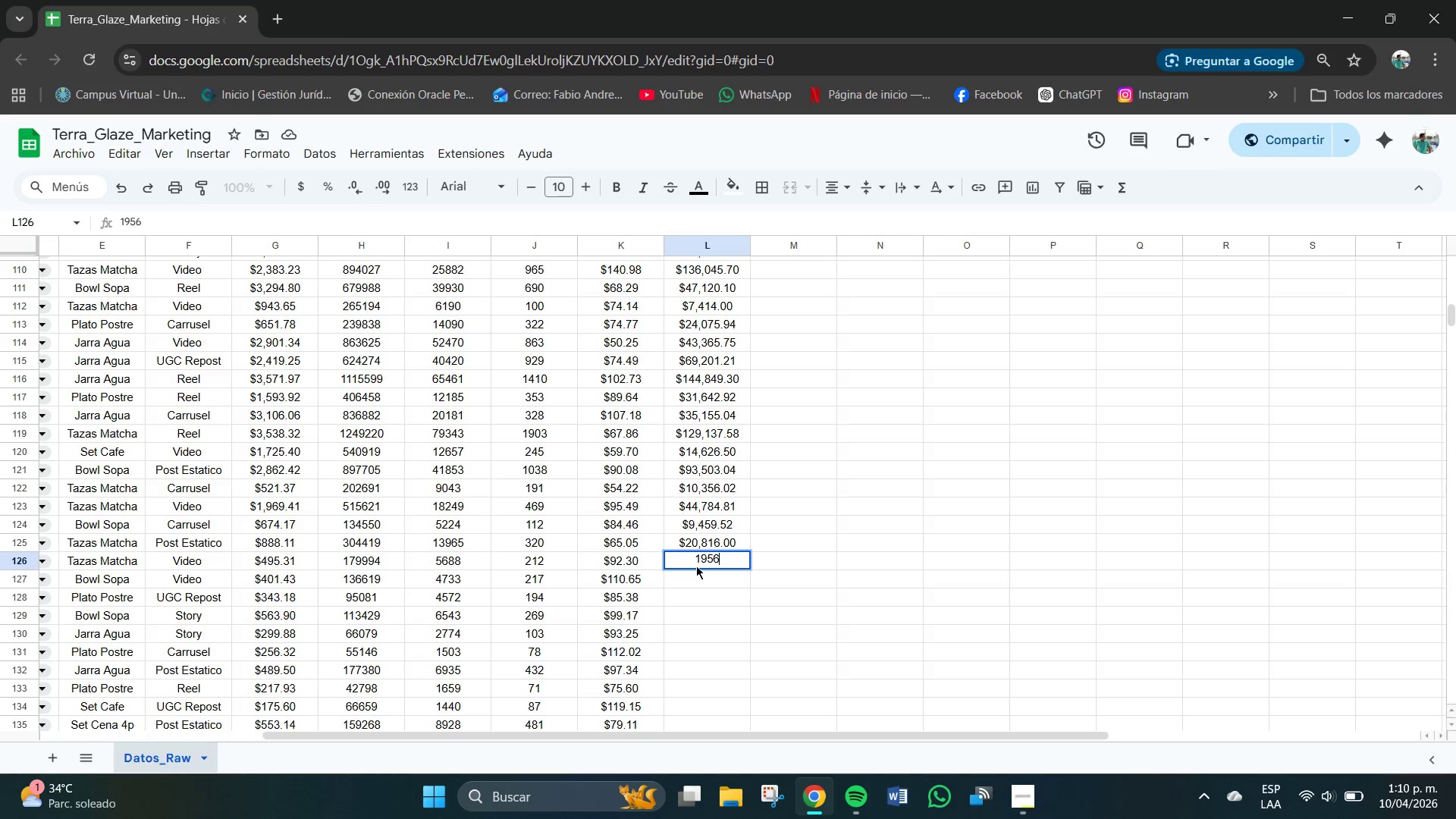 
key(Numpad7)
 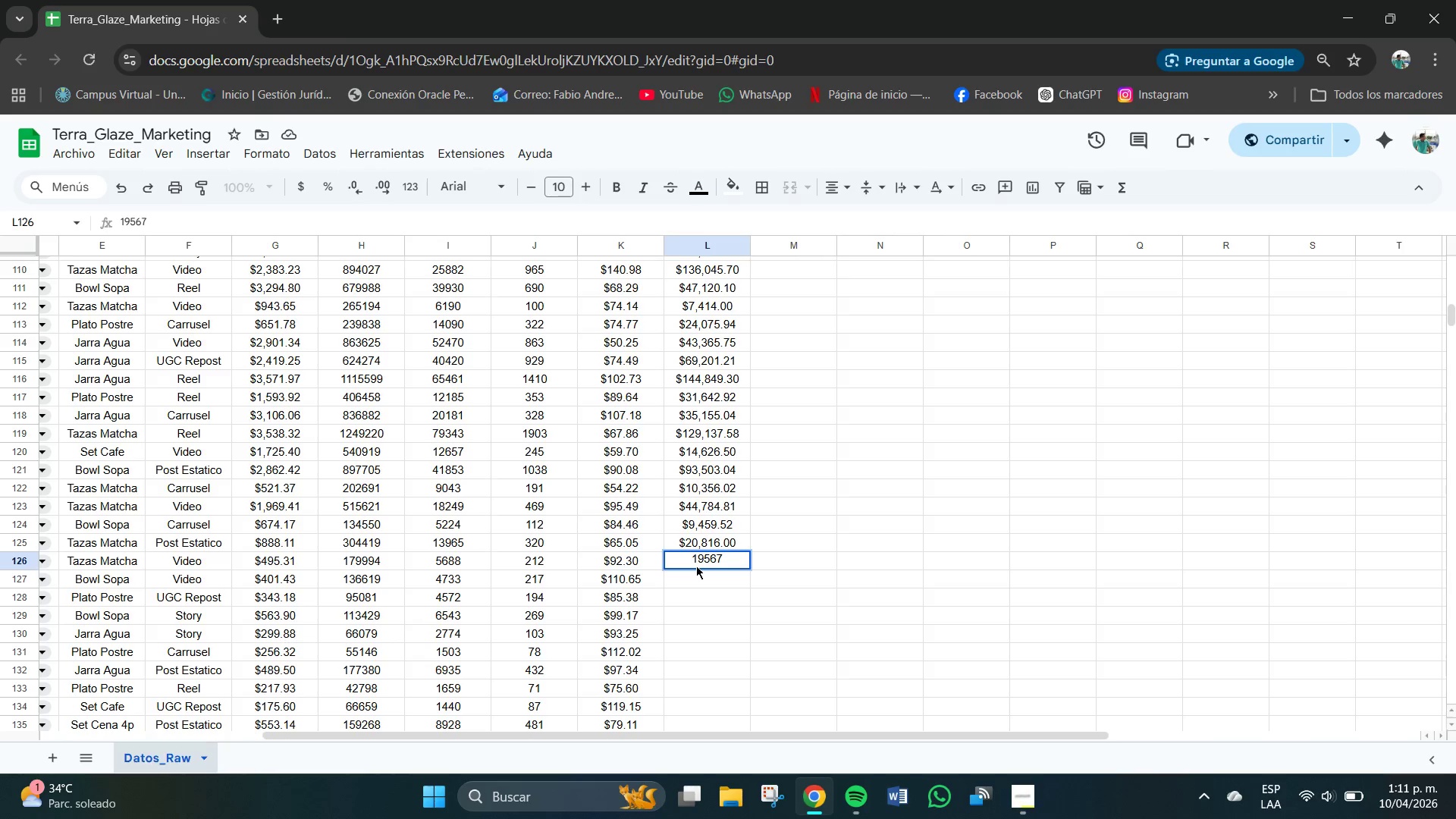 
key(NumpadDecimal)
 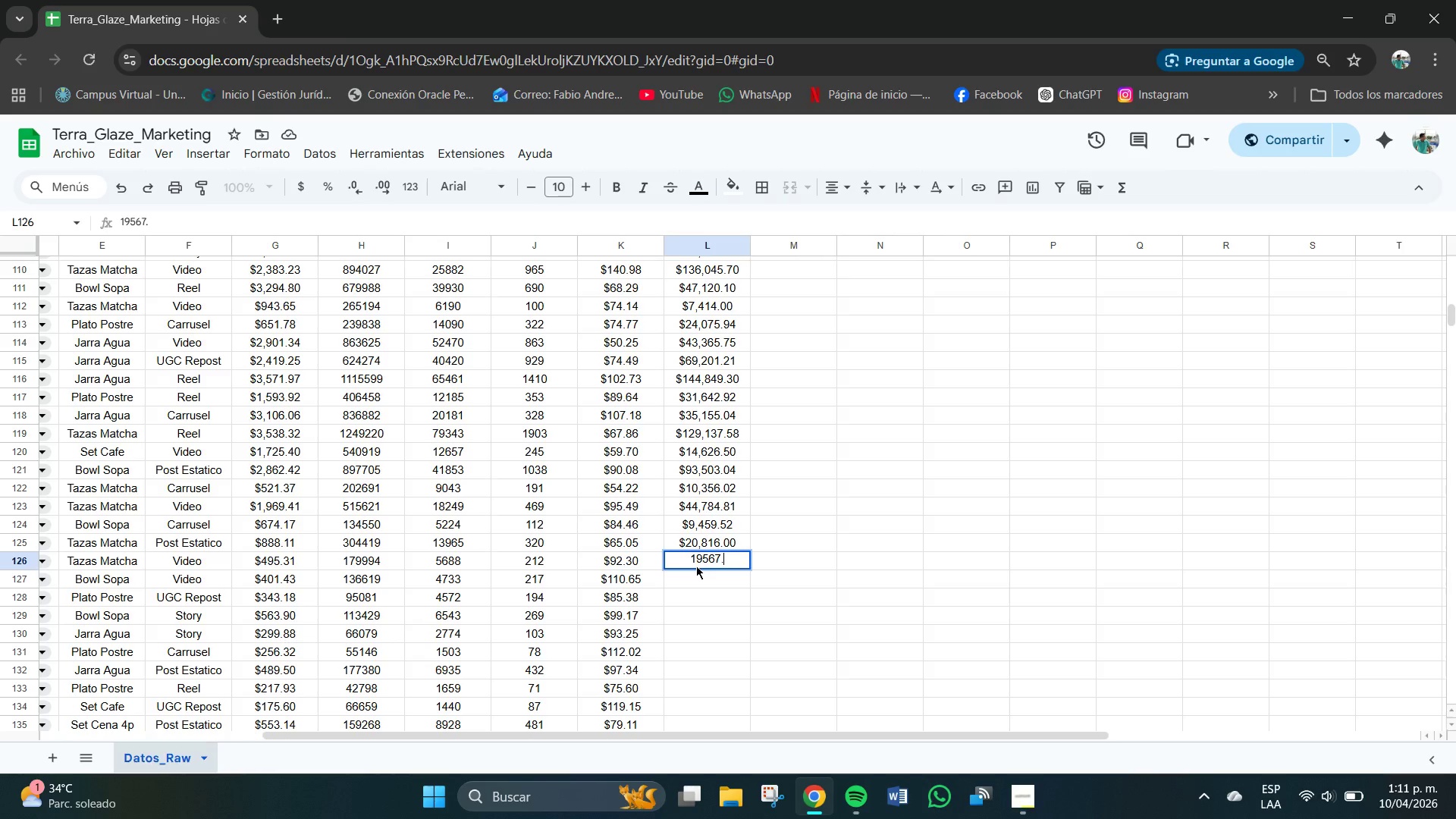 
key(Numpad6)
 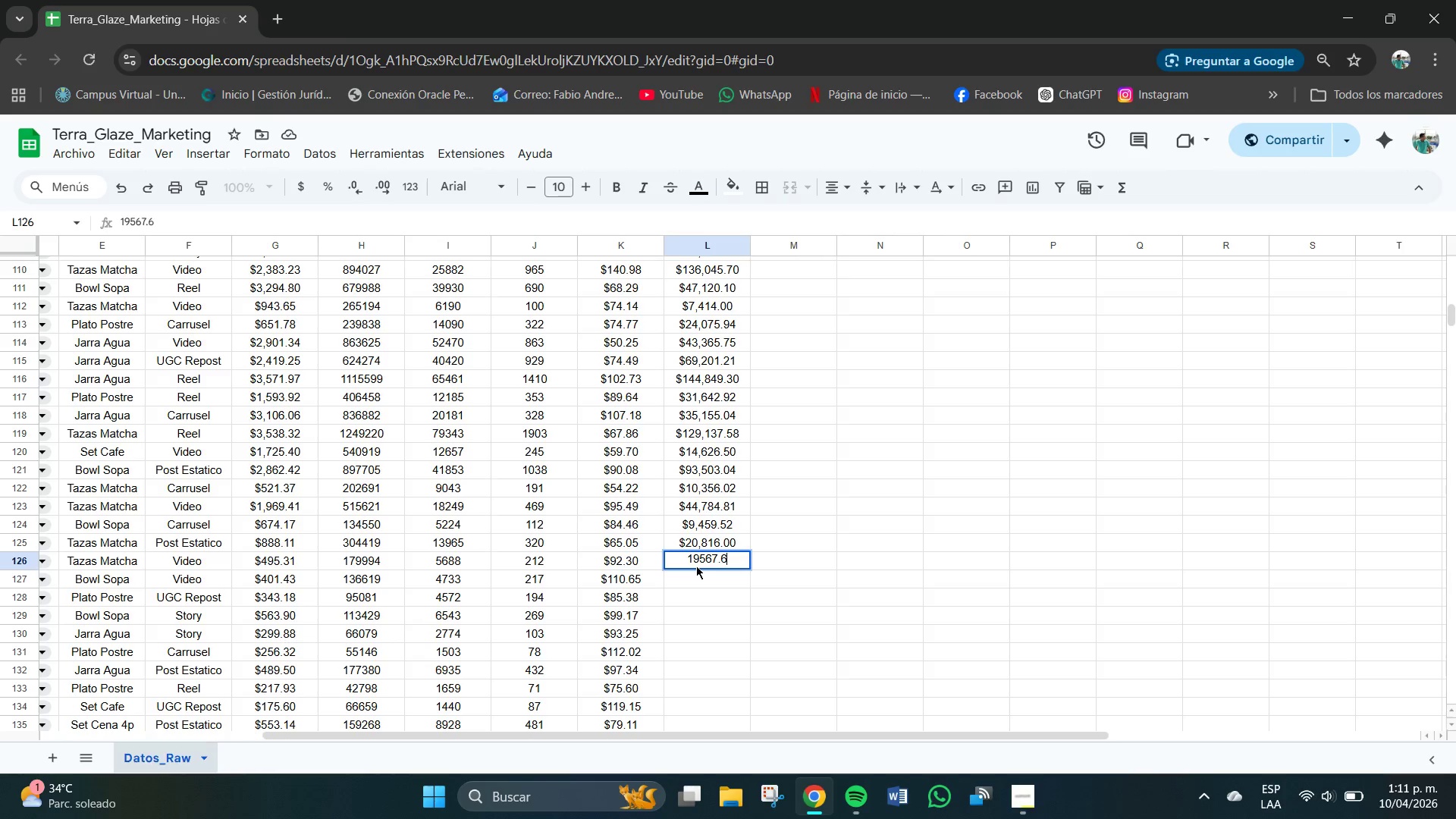 
key(Numpad0)
 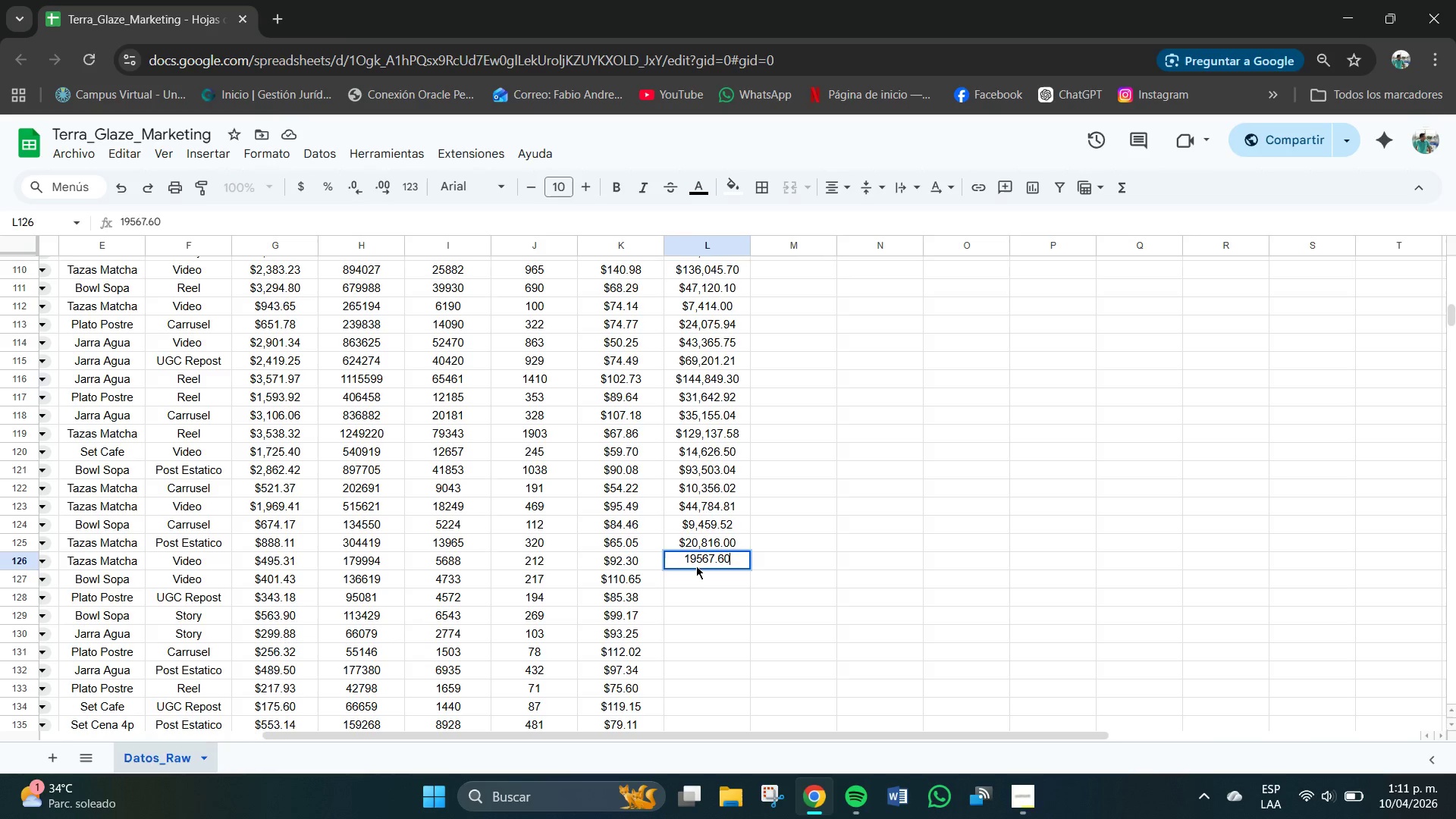 
key(NumpadEnter)
 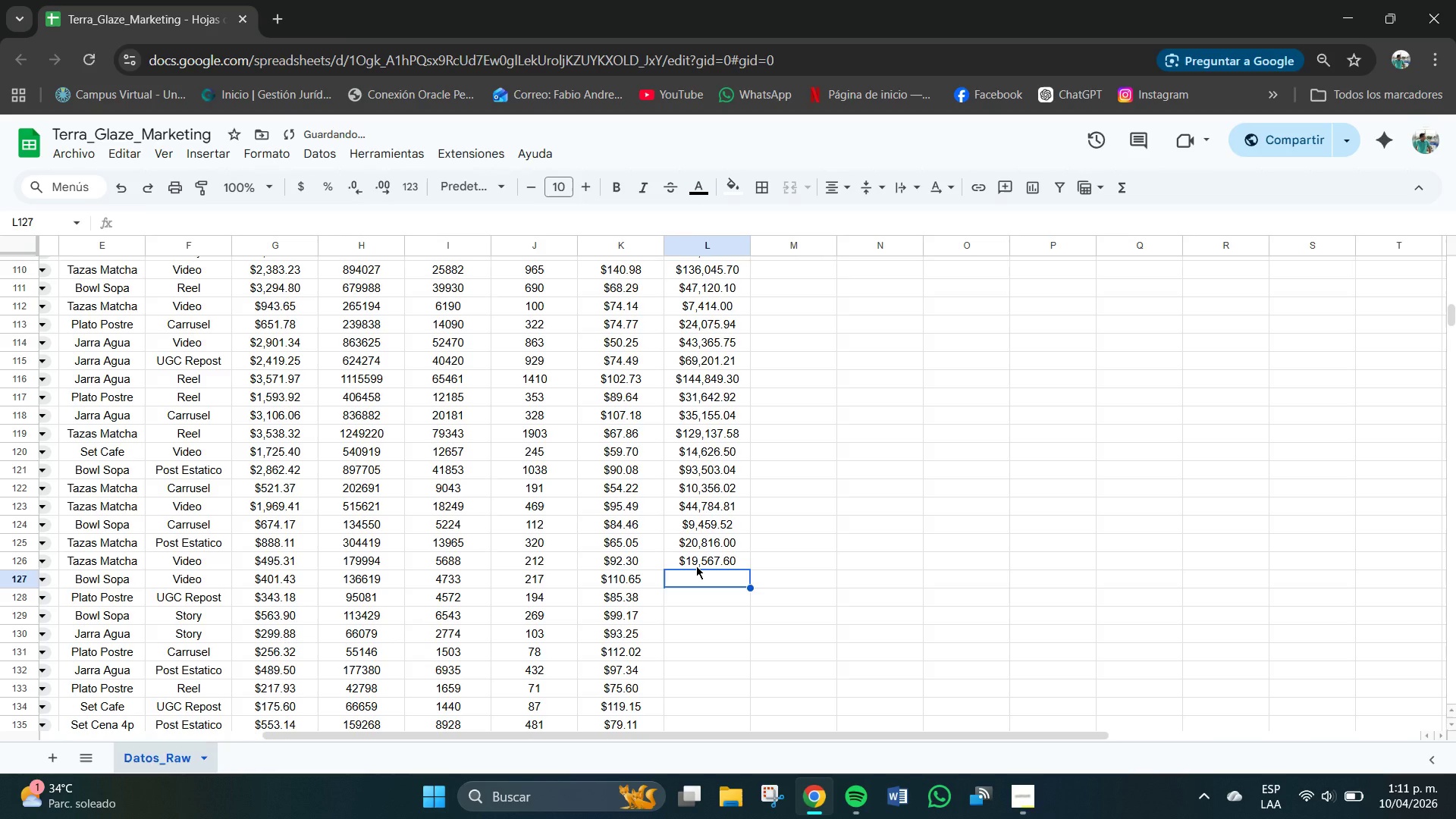 
key(Numpad2)
 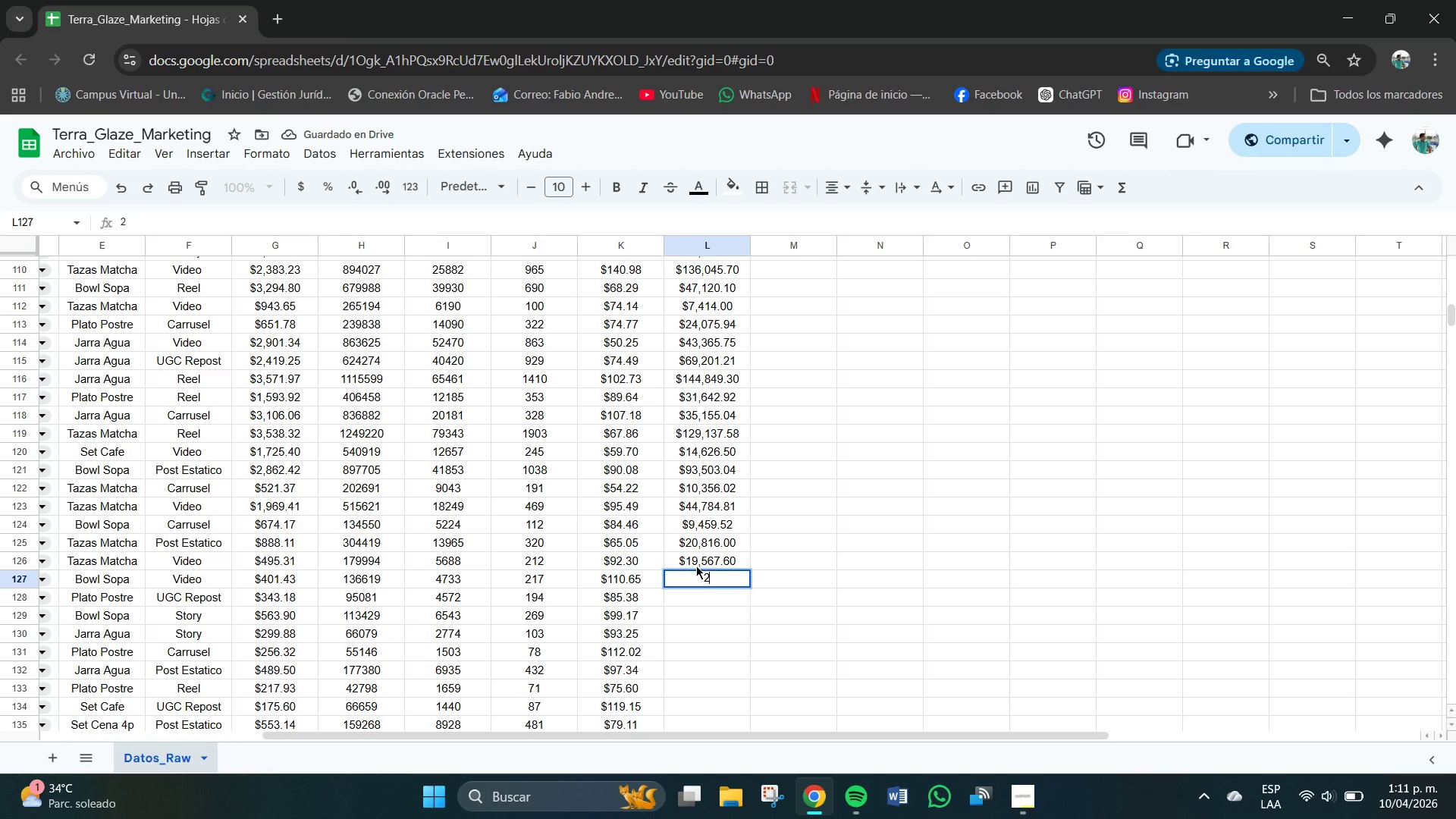 
key(Numpad4)
 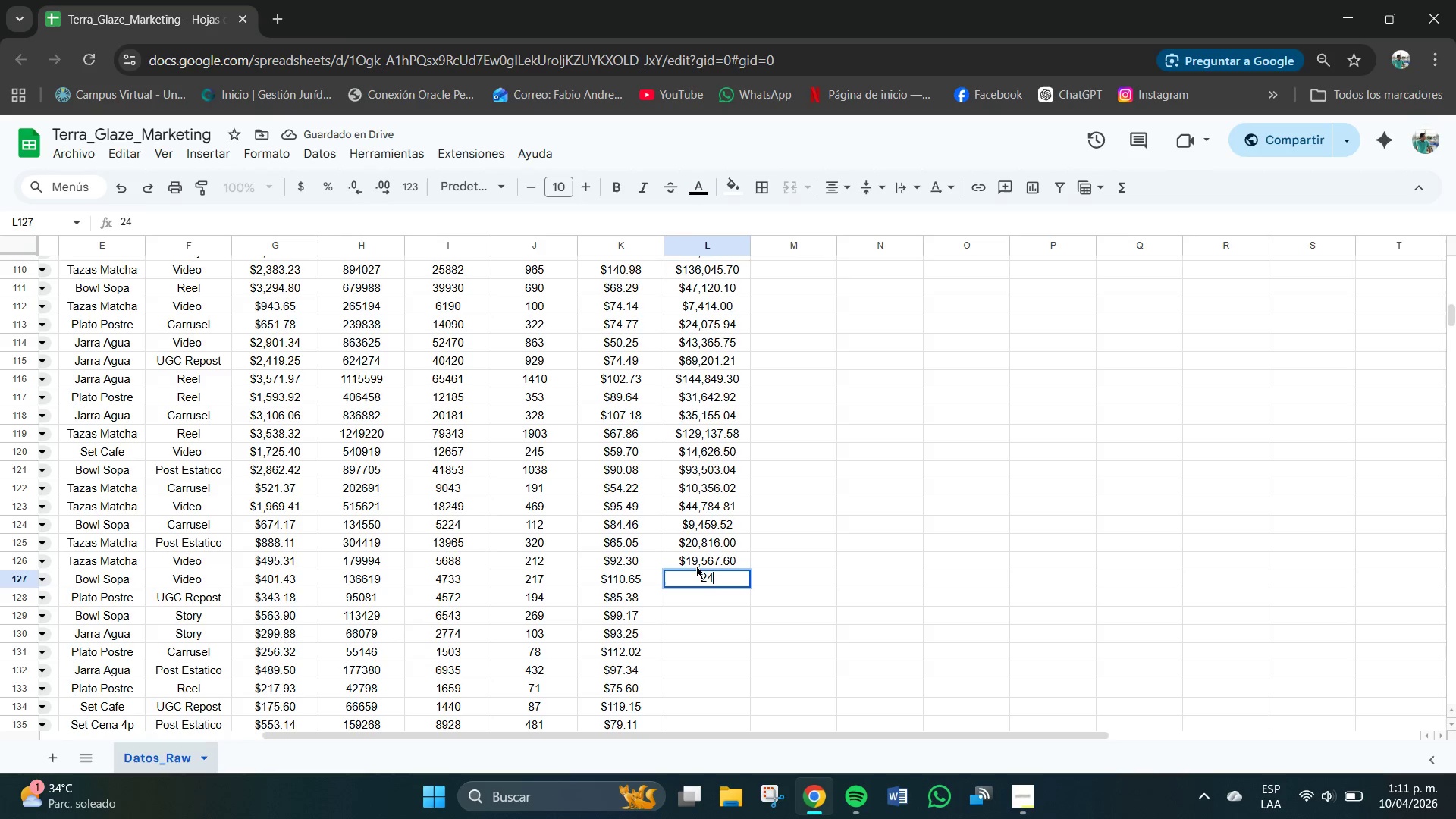 
key(Numpad0)
 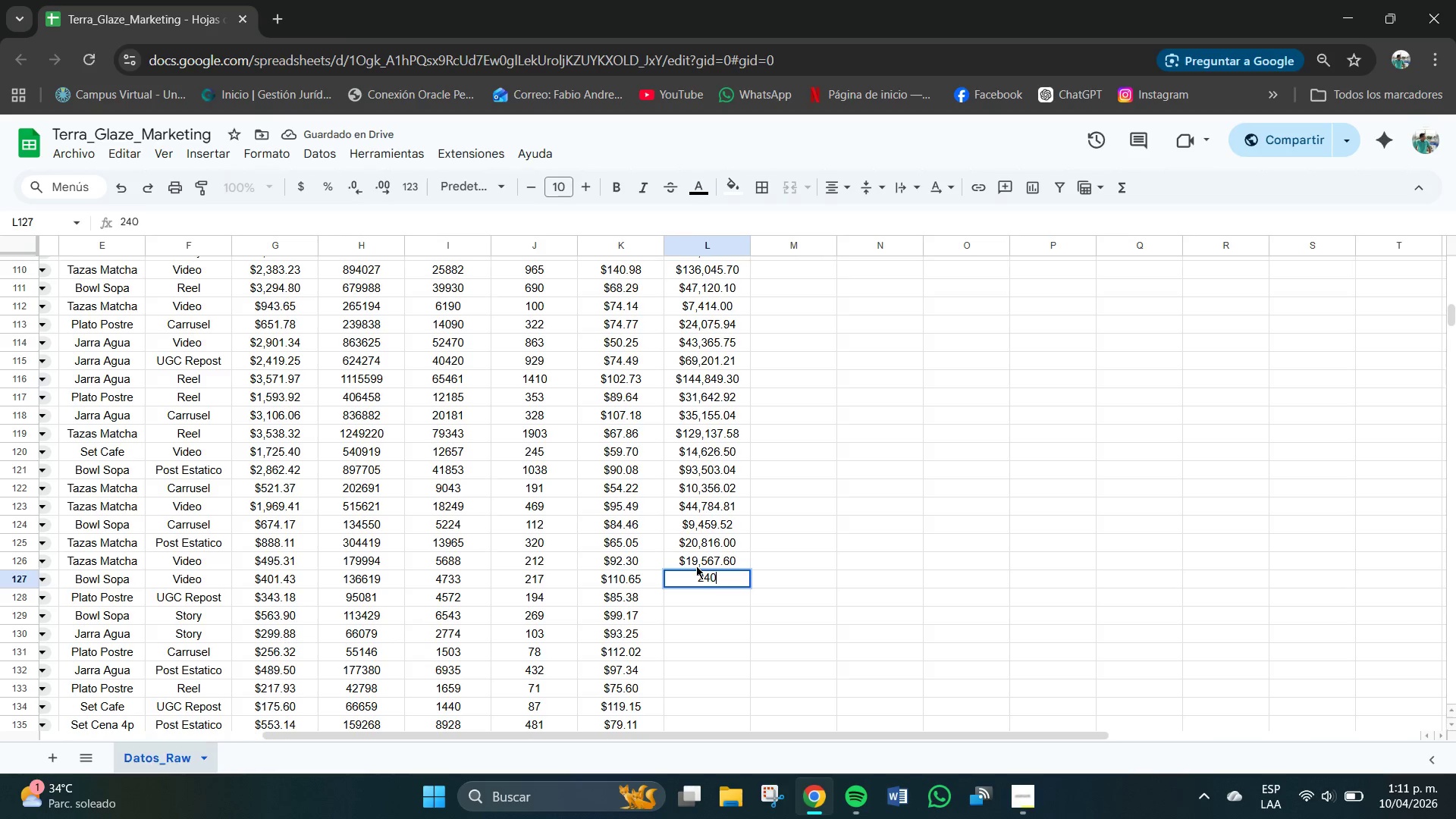 
key(Numpad1)
 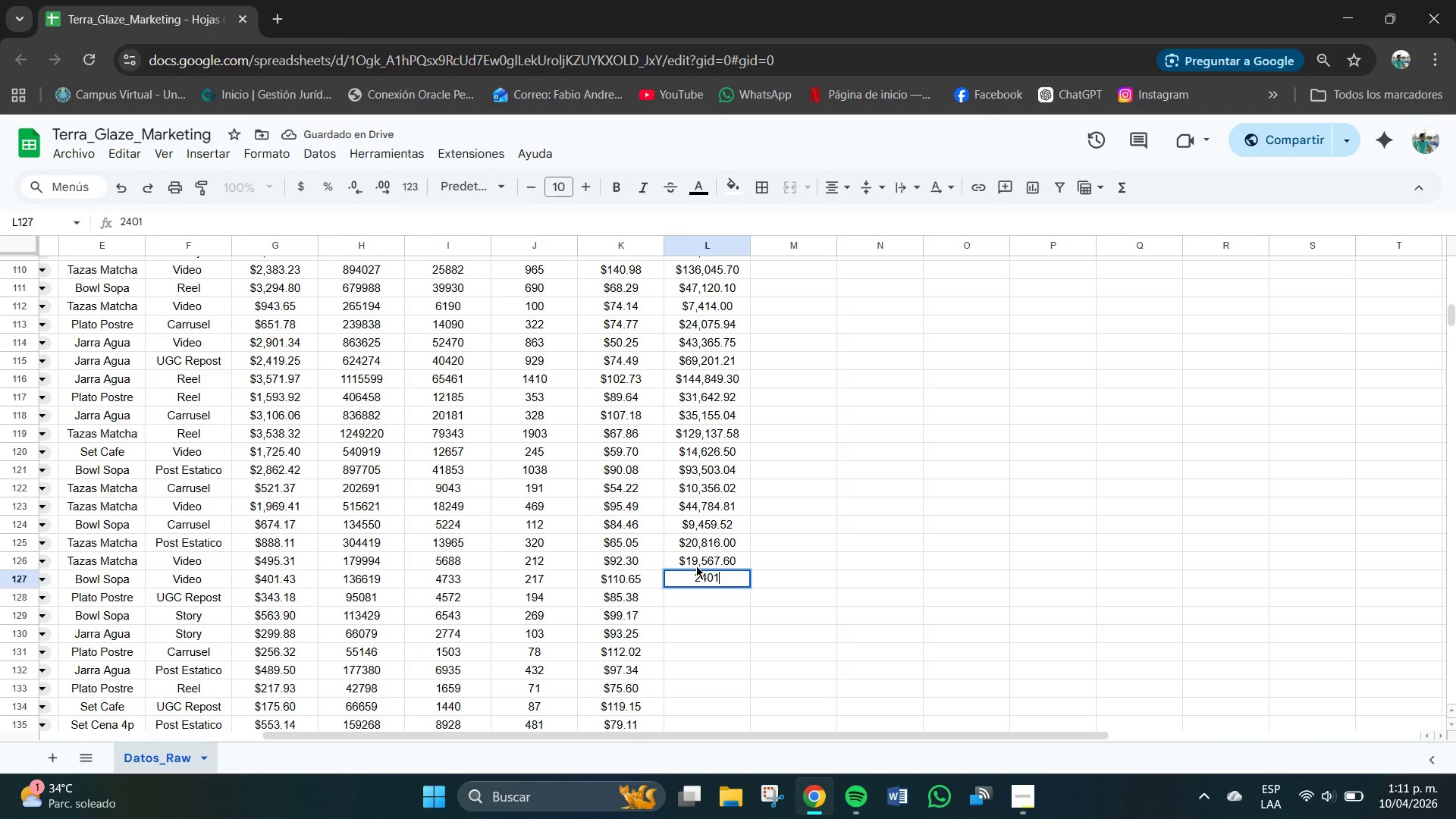 
key(Numpad1)
 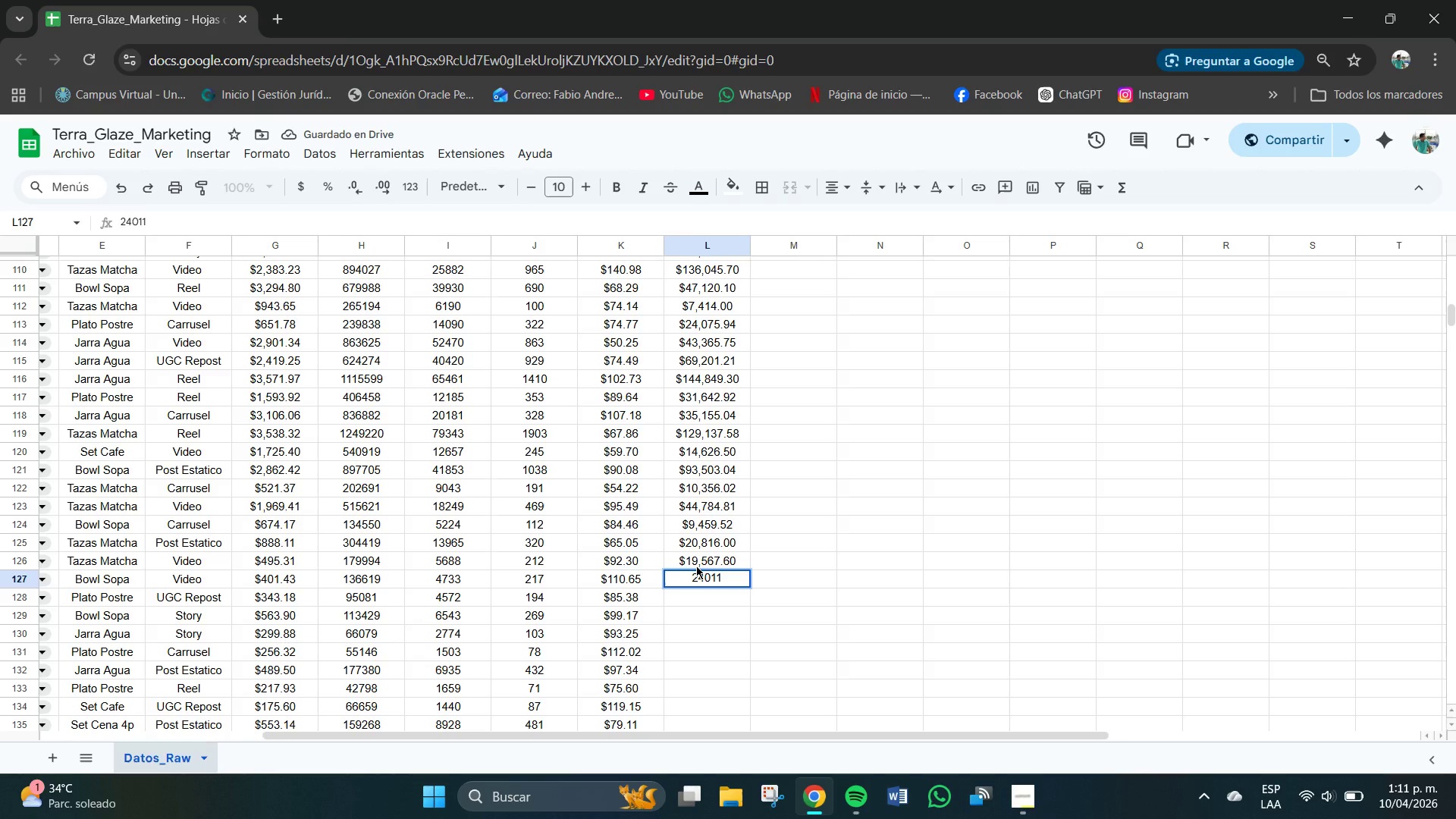 
key(NumpadDecimal)
 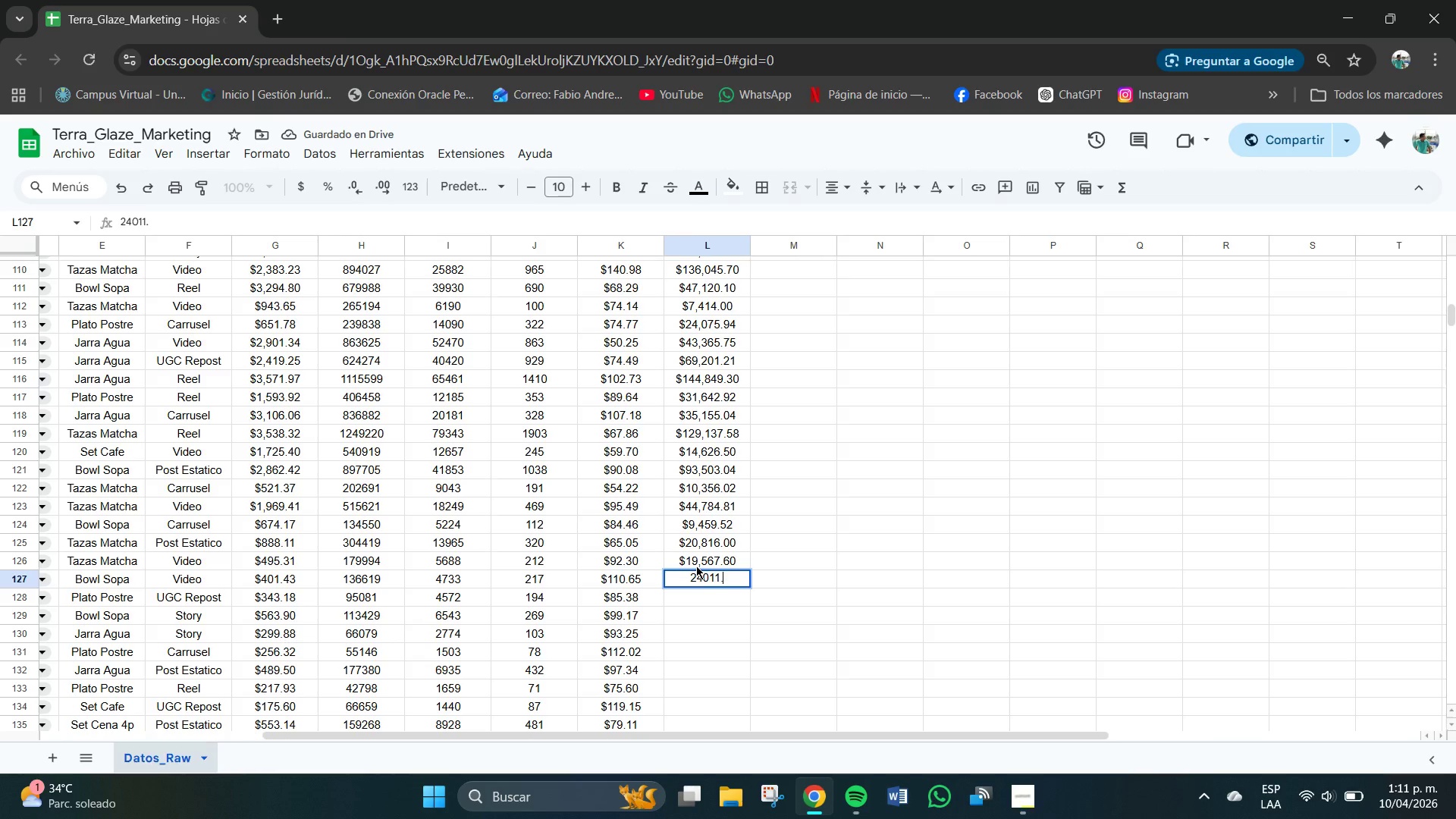 
key(Numpad0)
 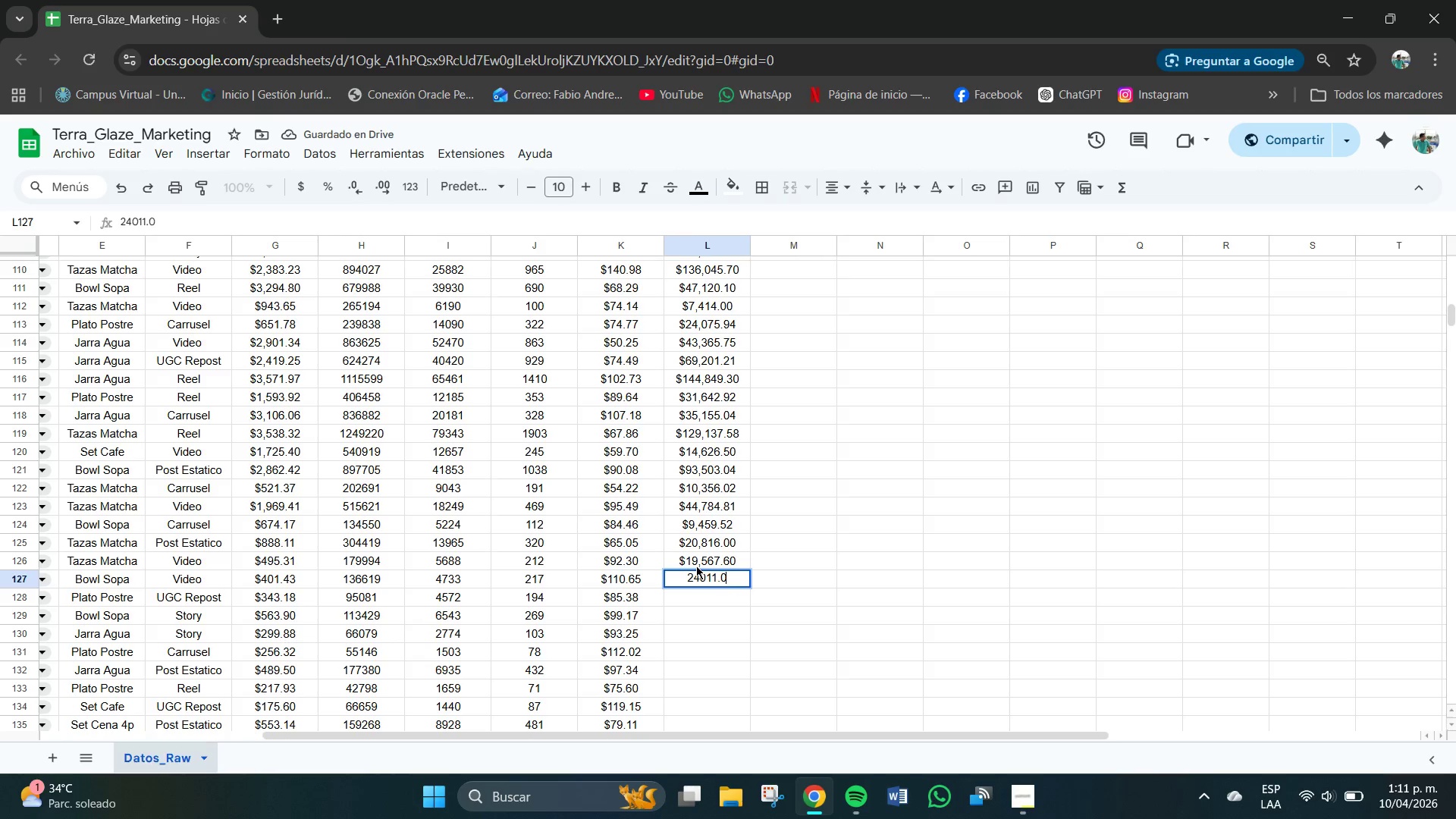 
key(Numpad5)
 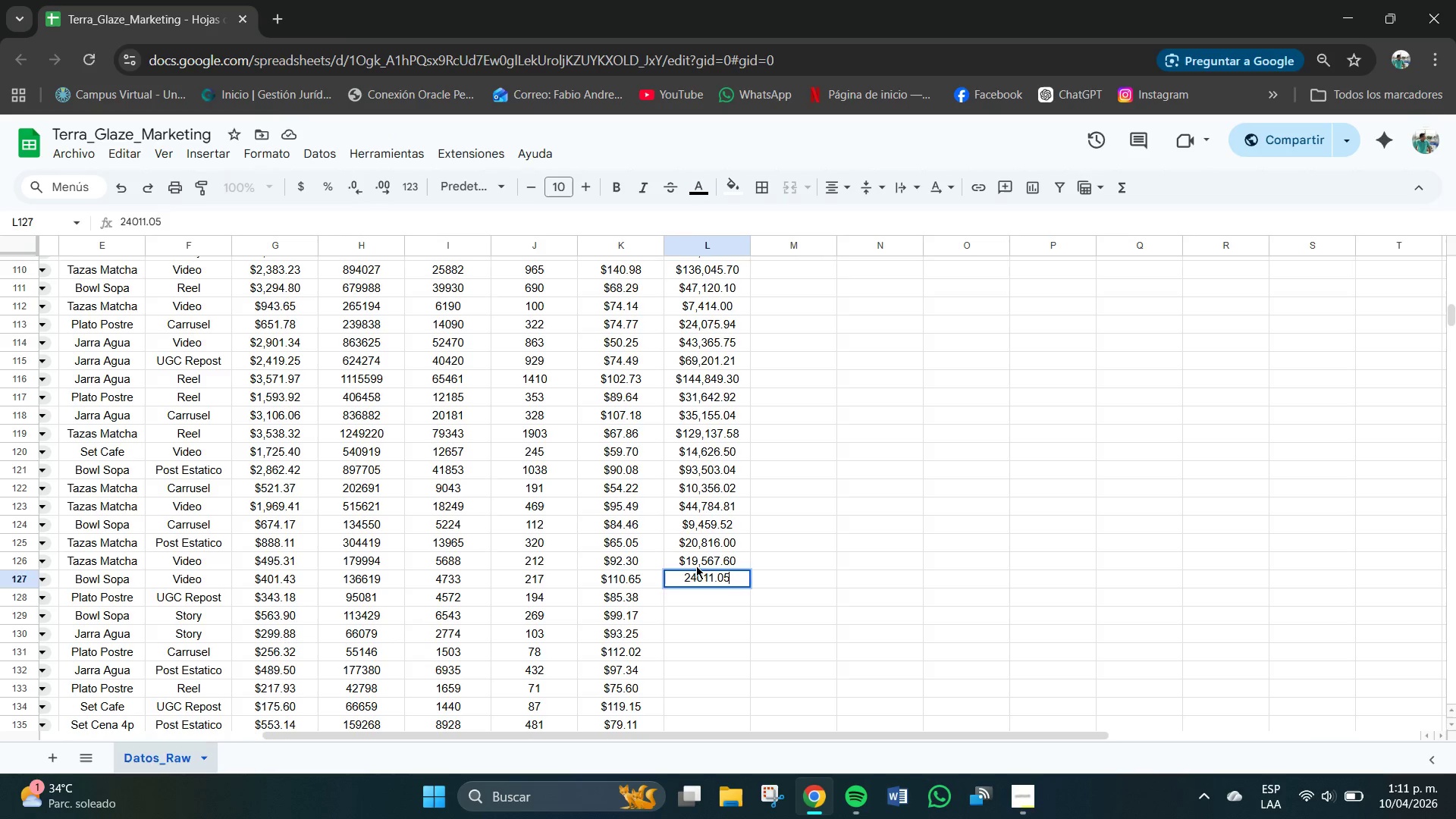 
key(NumpadEnter)
 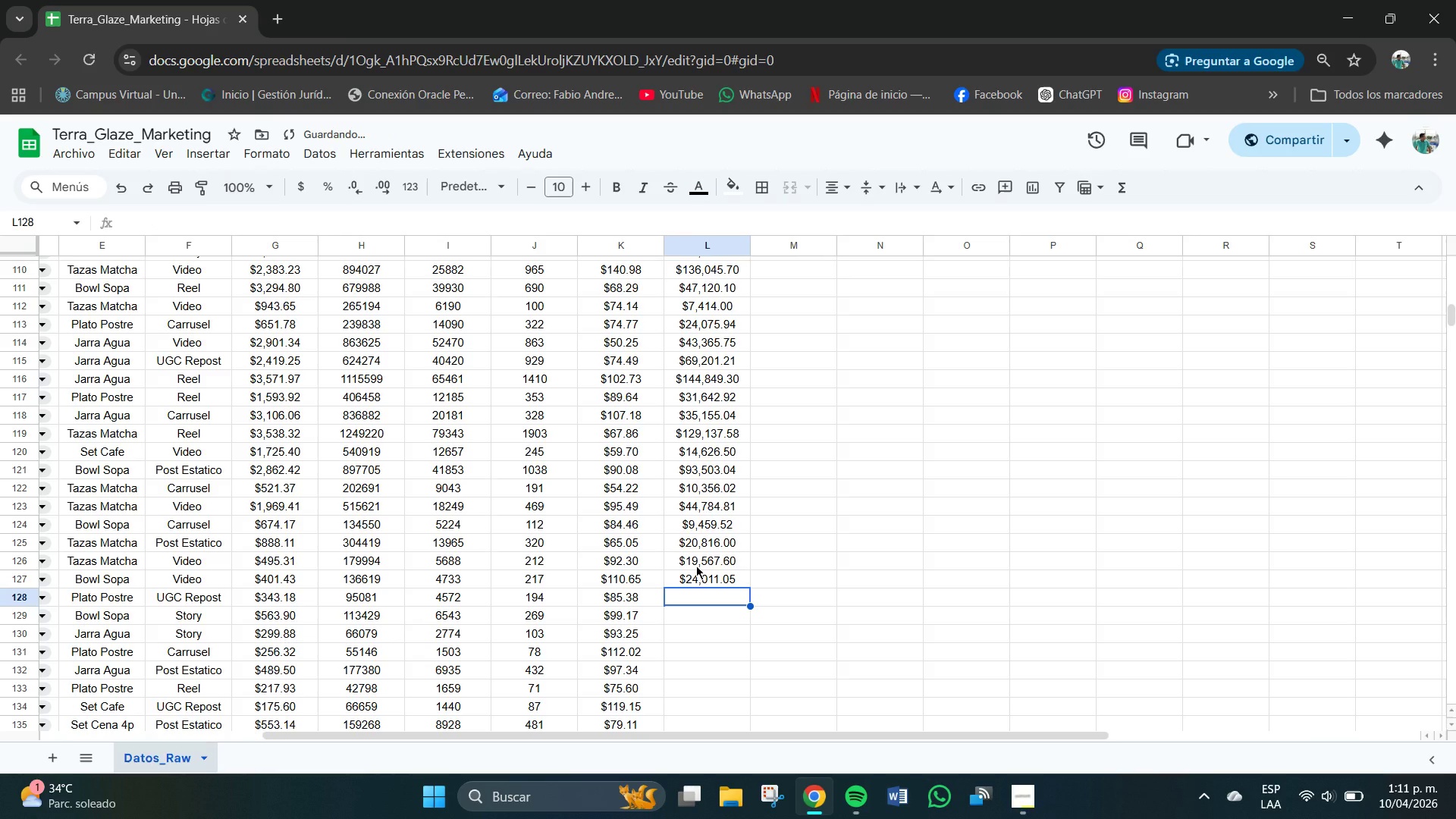 
key(Numpad1)
 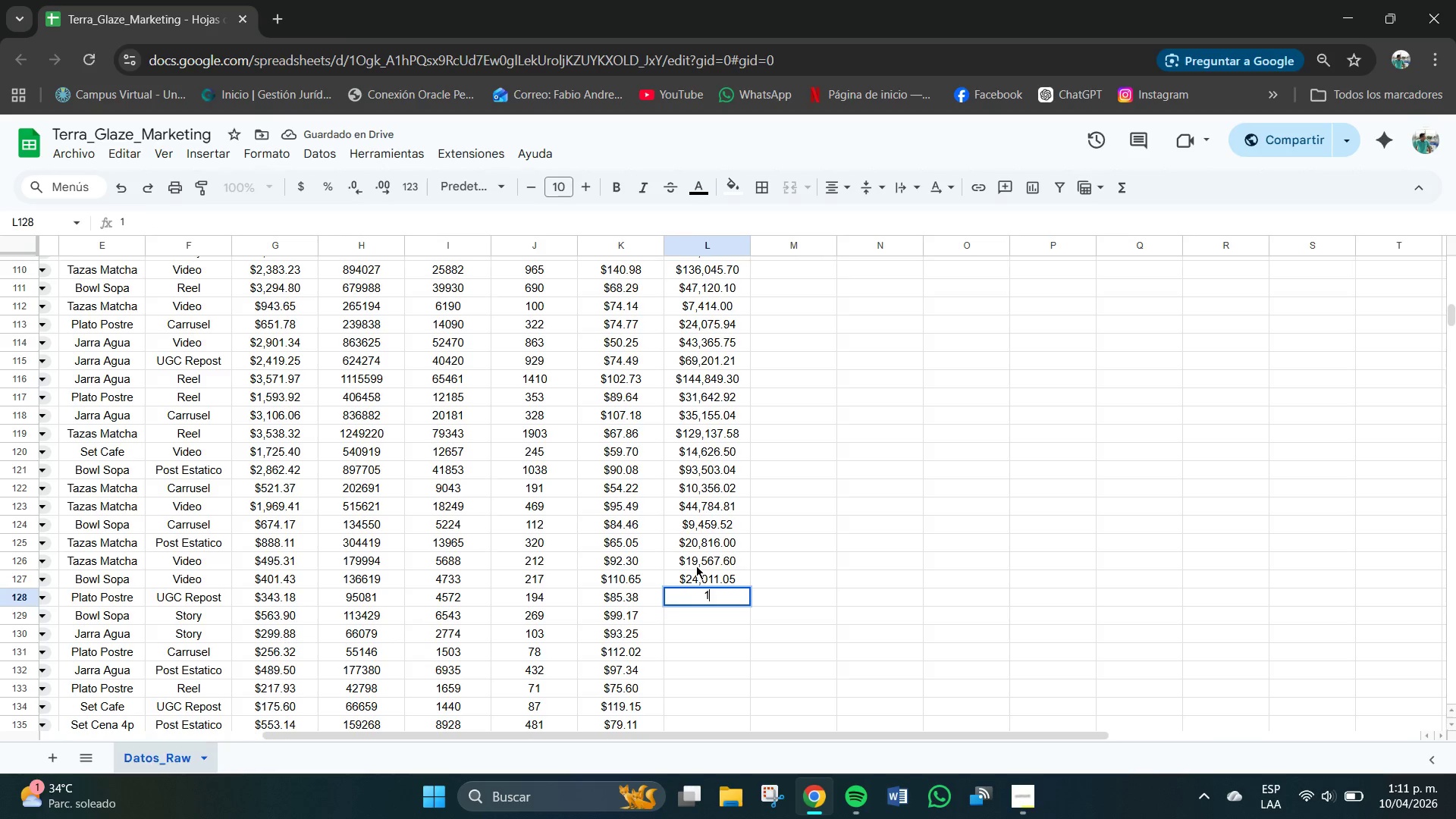 
key(Numpad6)
 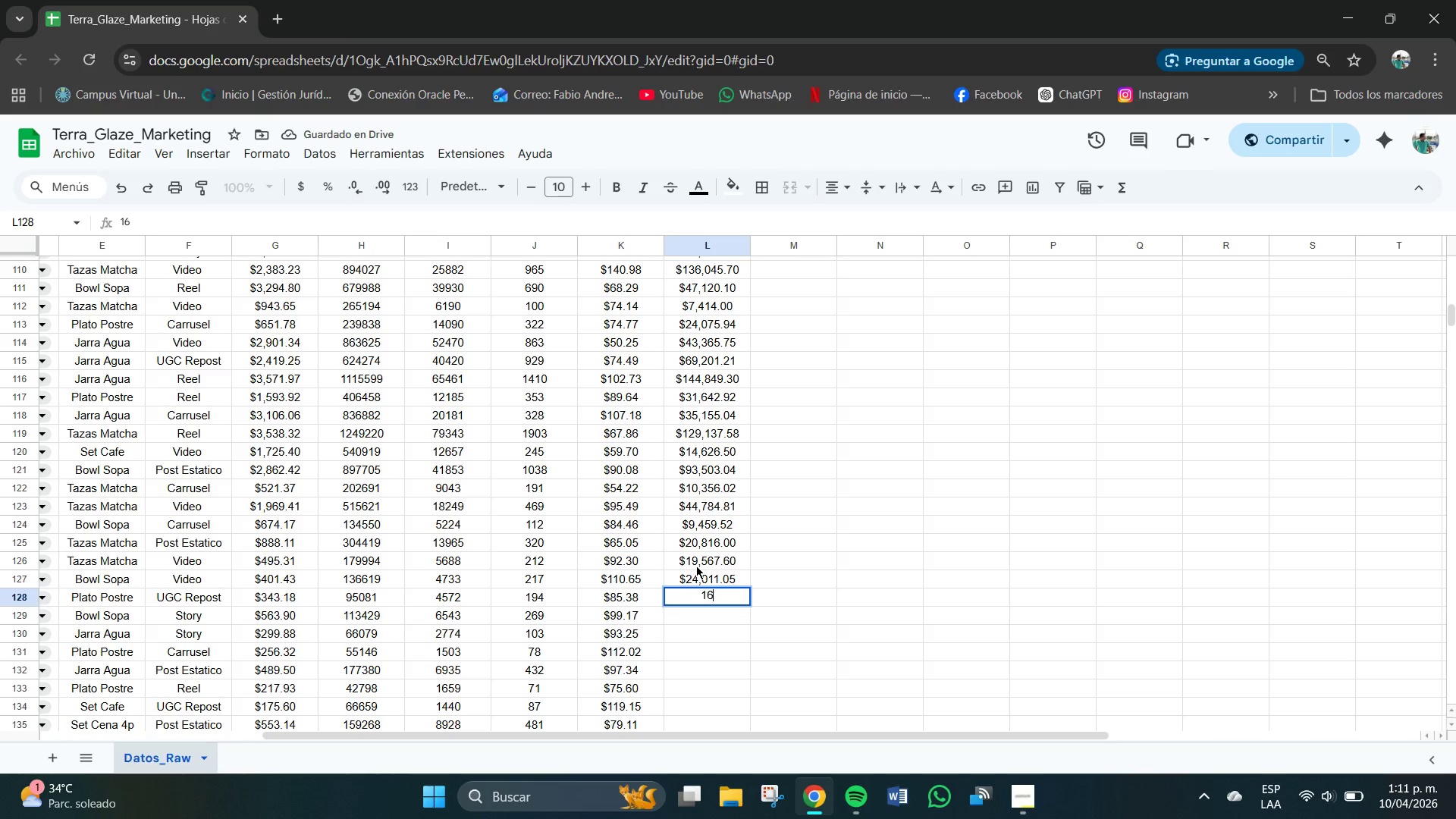 
key(Numpad5)
 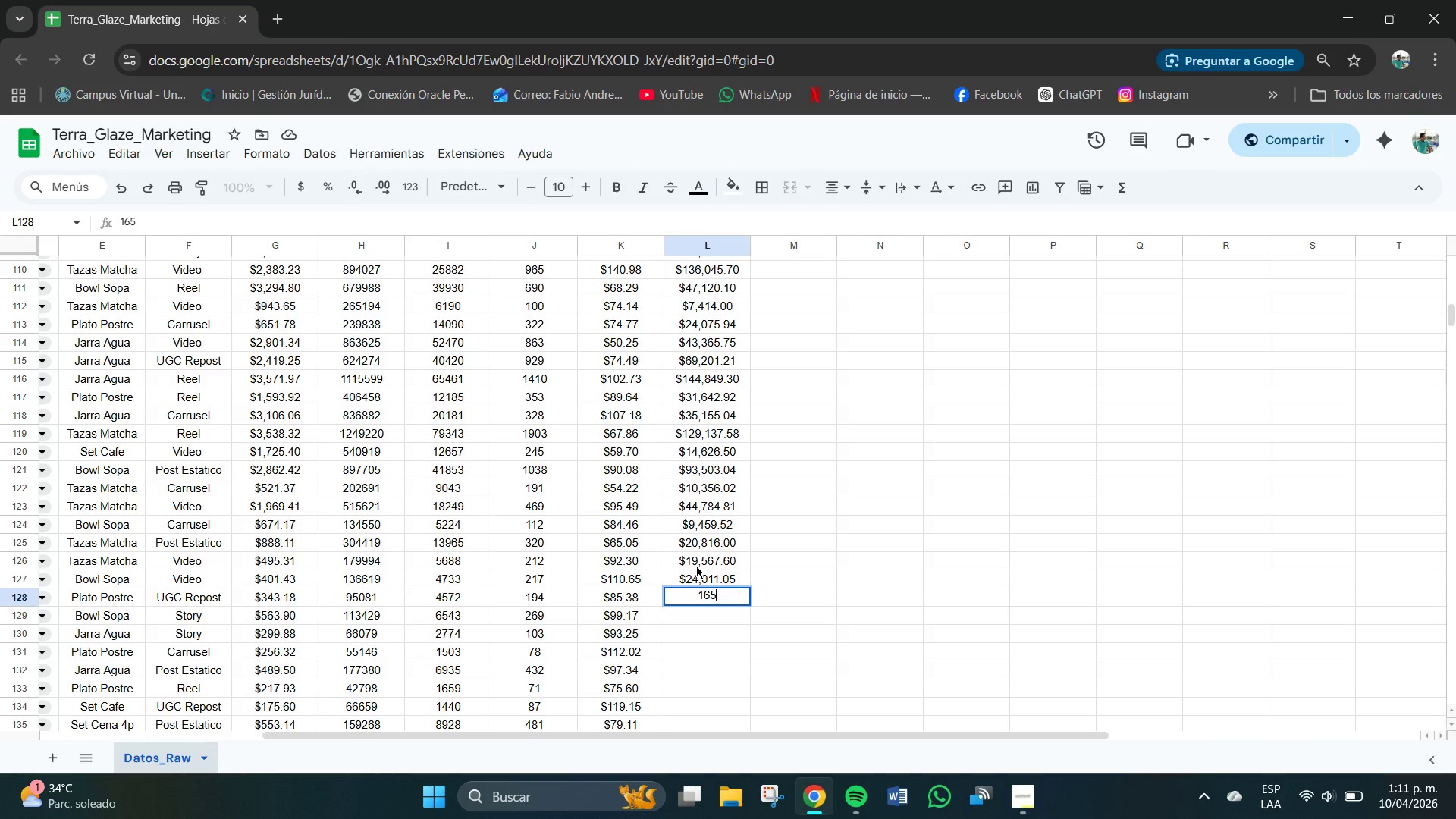 
key(Numpad6)
 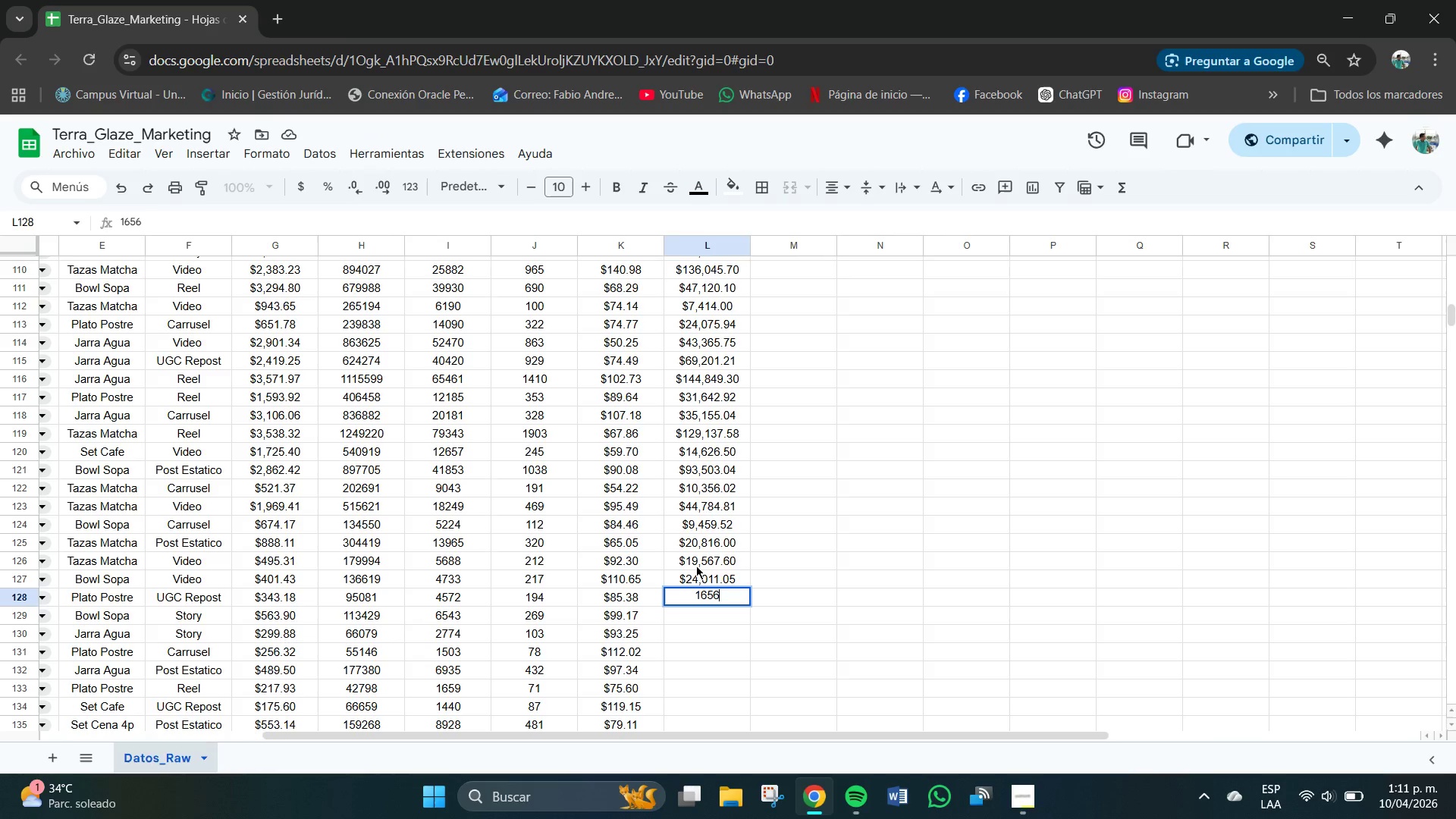 
key(Numpad3)
 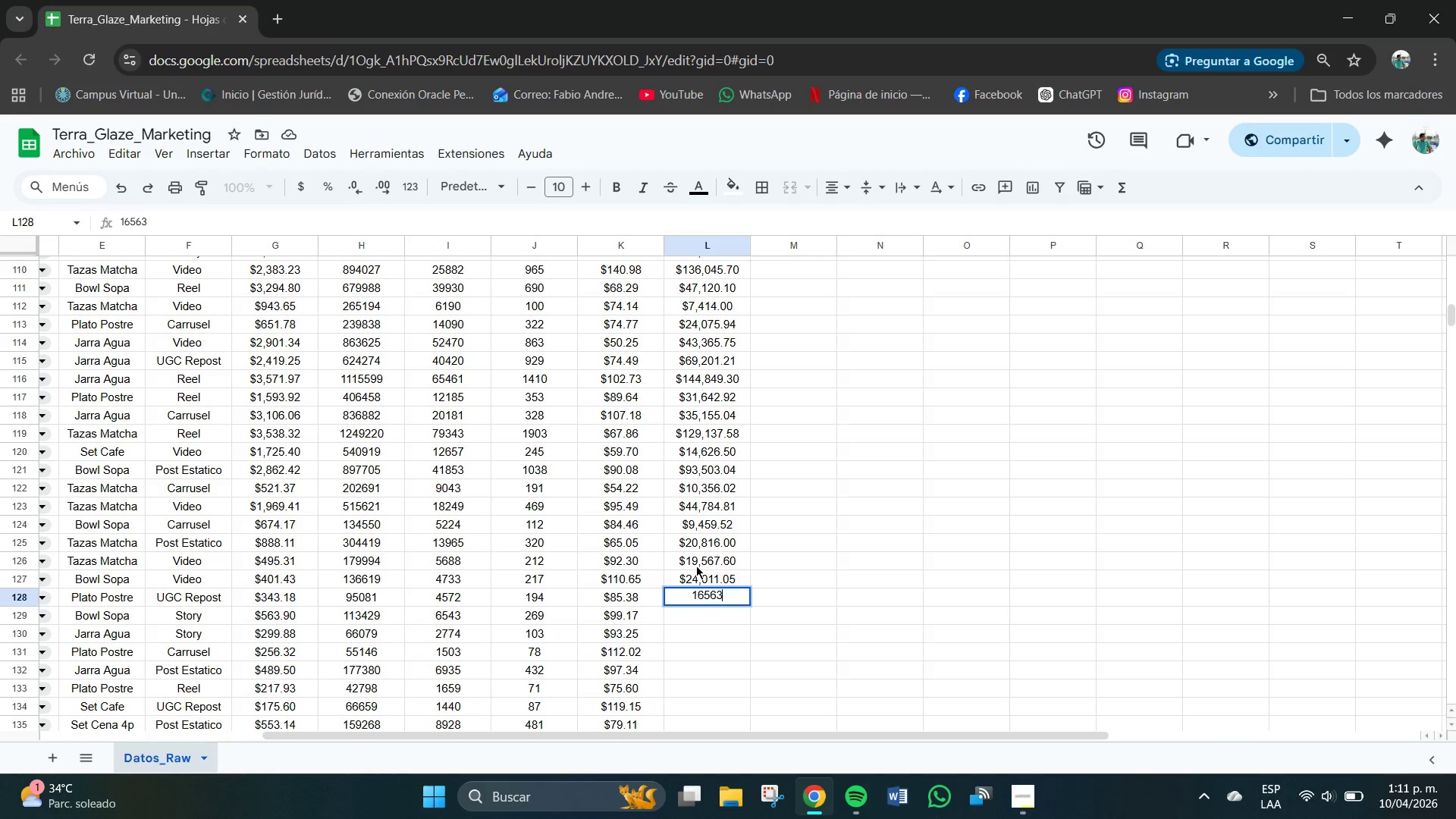 
key(NumpadDecimal)
 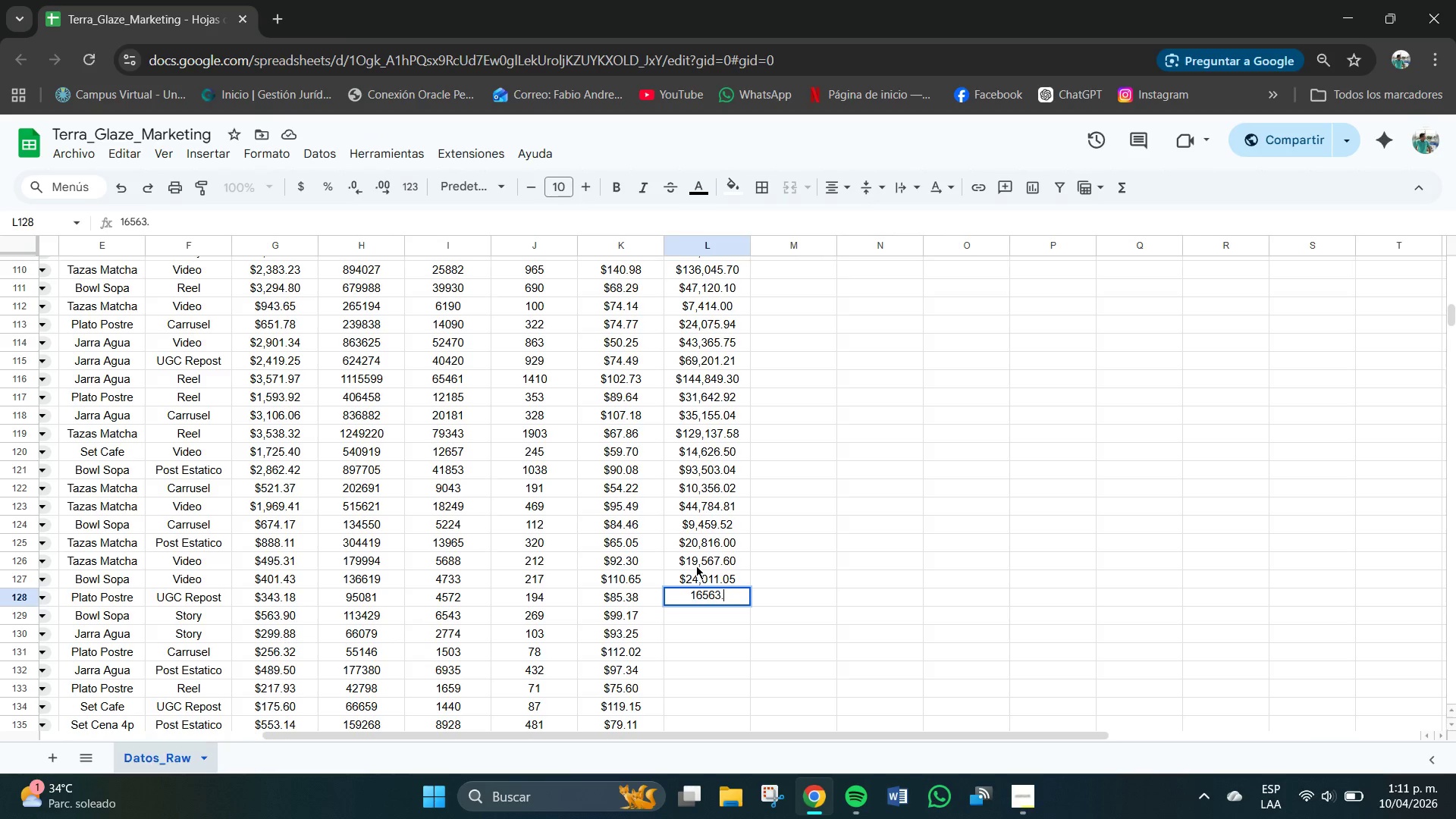 
key(Numpad7)
 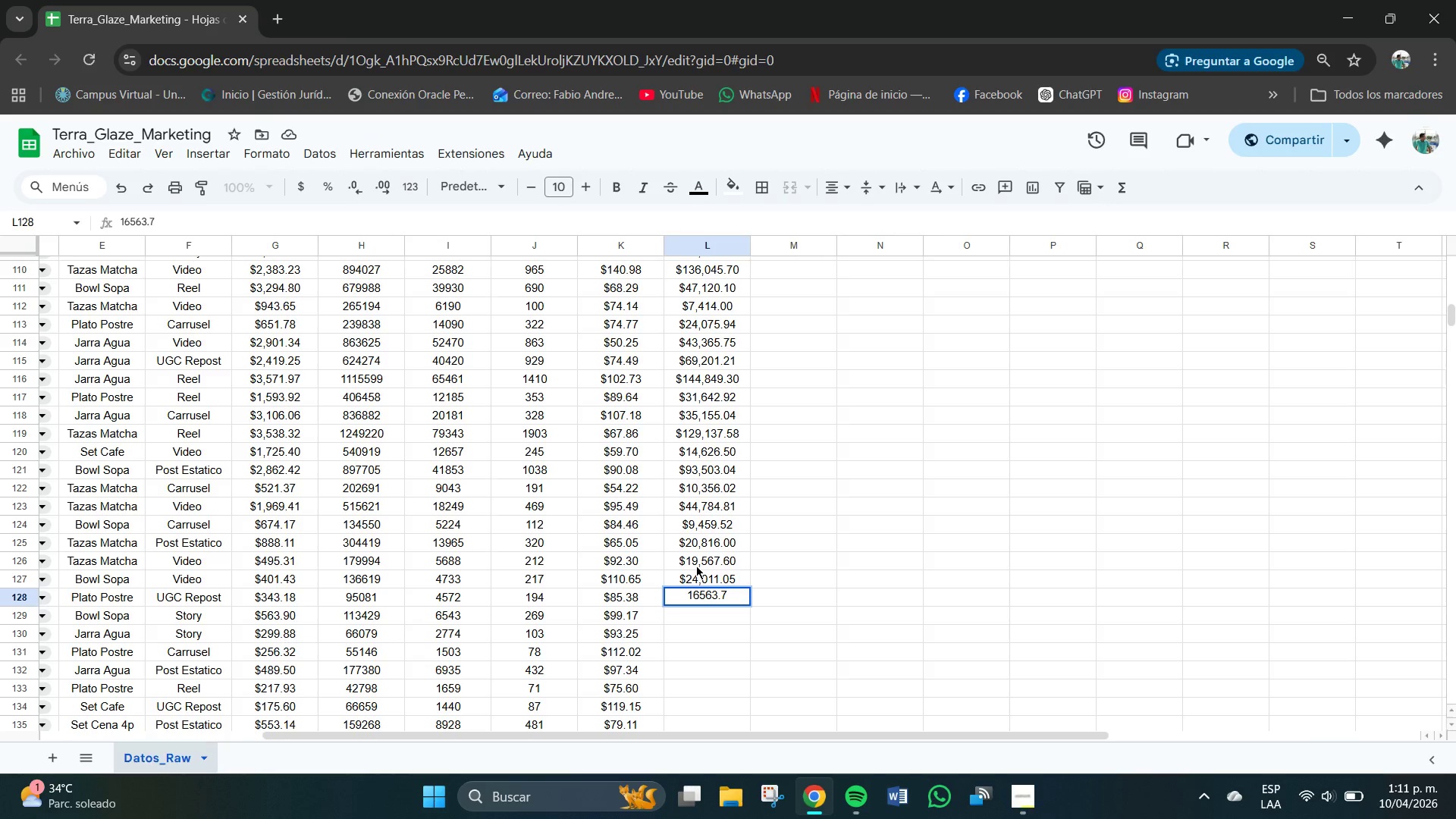 
key(NumpadEnter)
 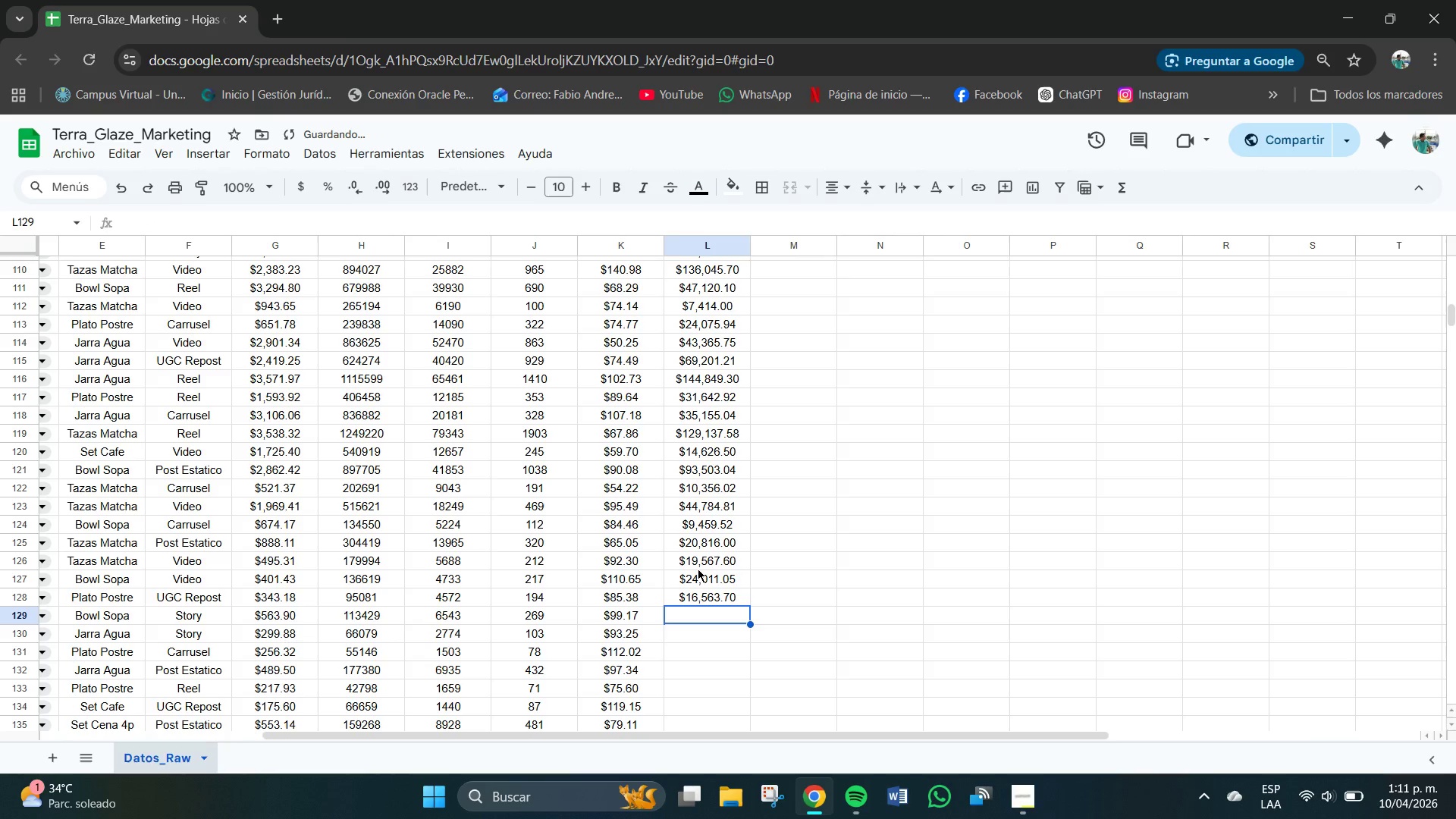 
left_click([701, 599])
 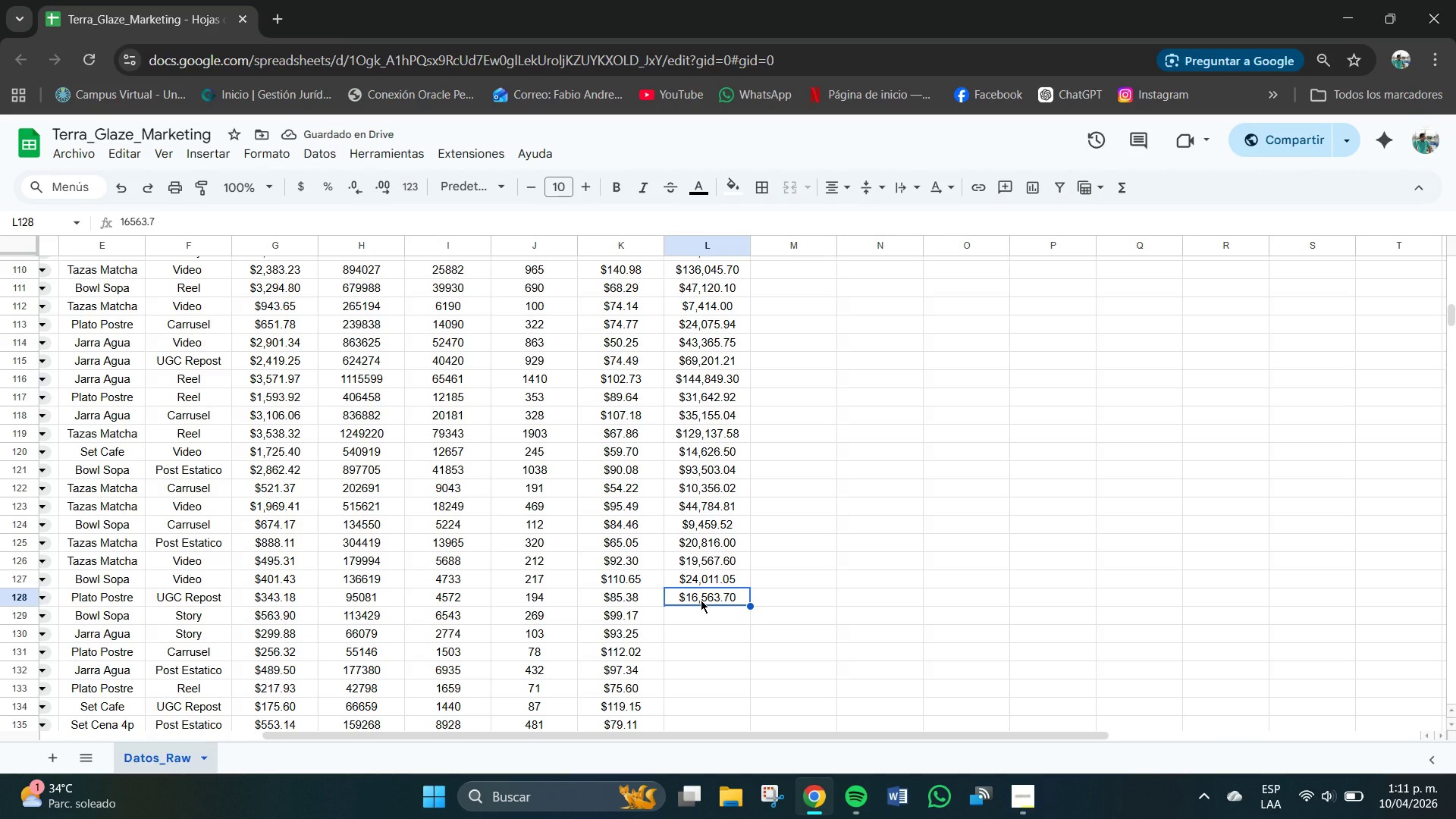 
key(Control+Z)
 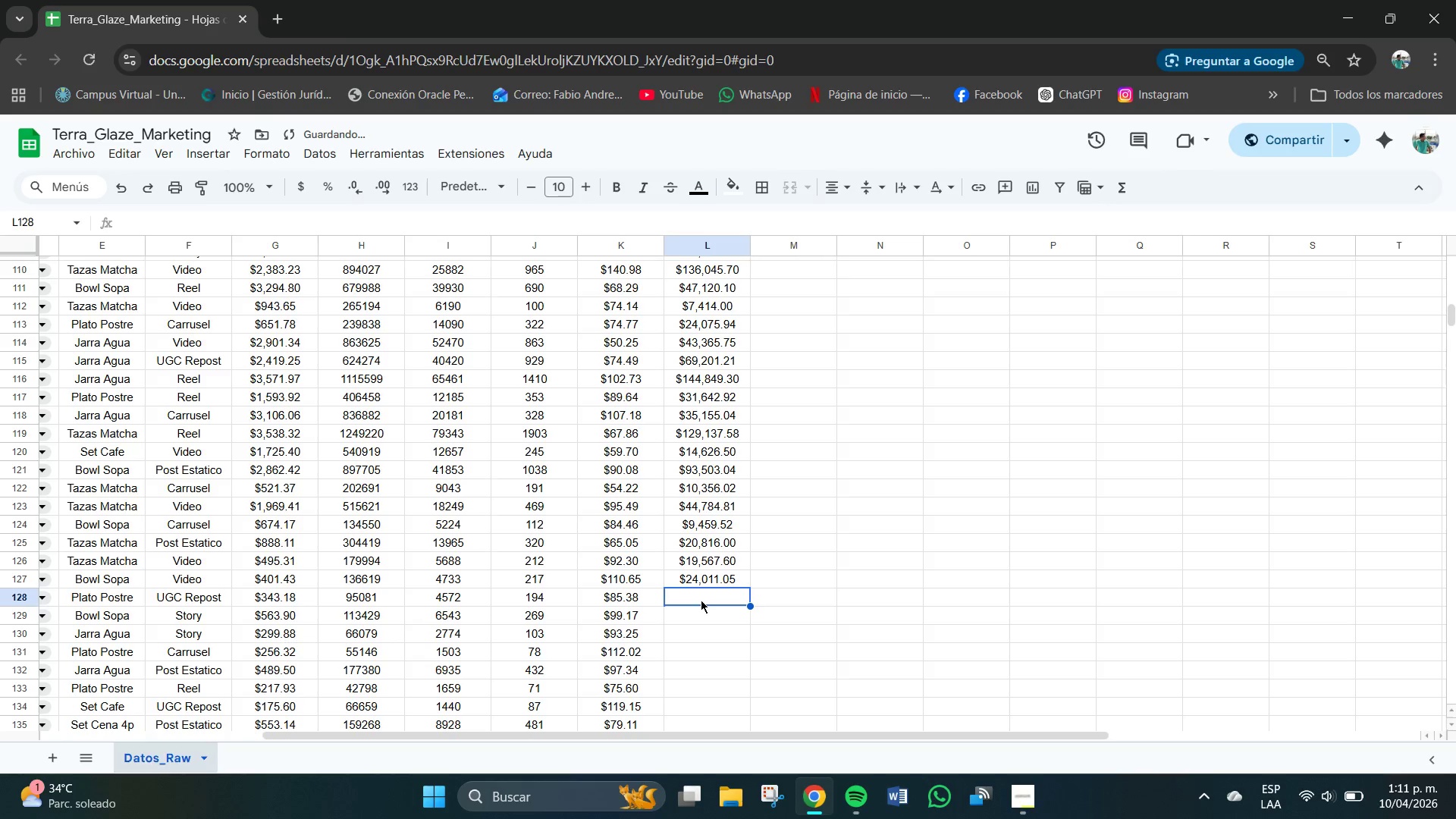 
left_click([701, 600])
 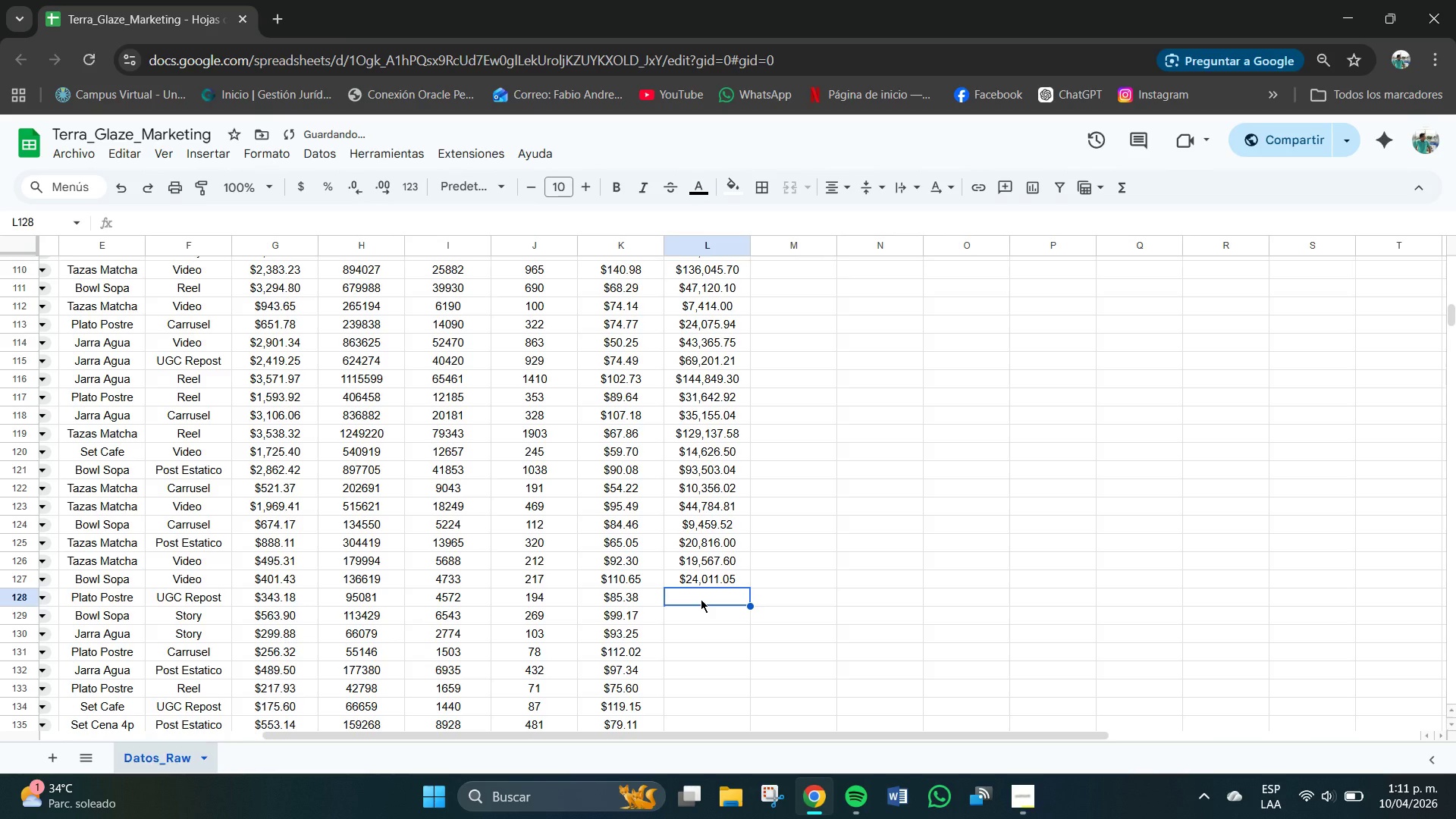 
key(Numpad1)
 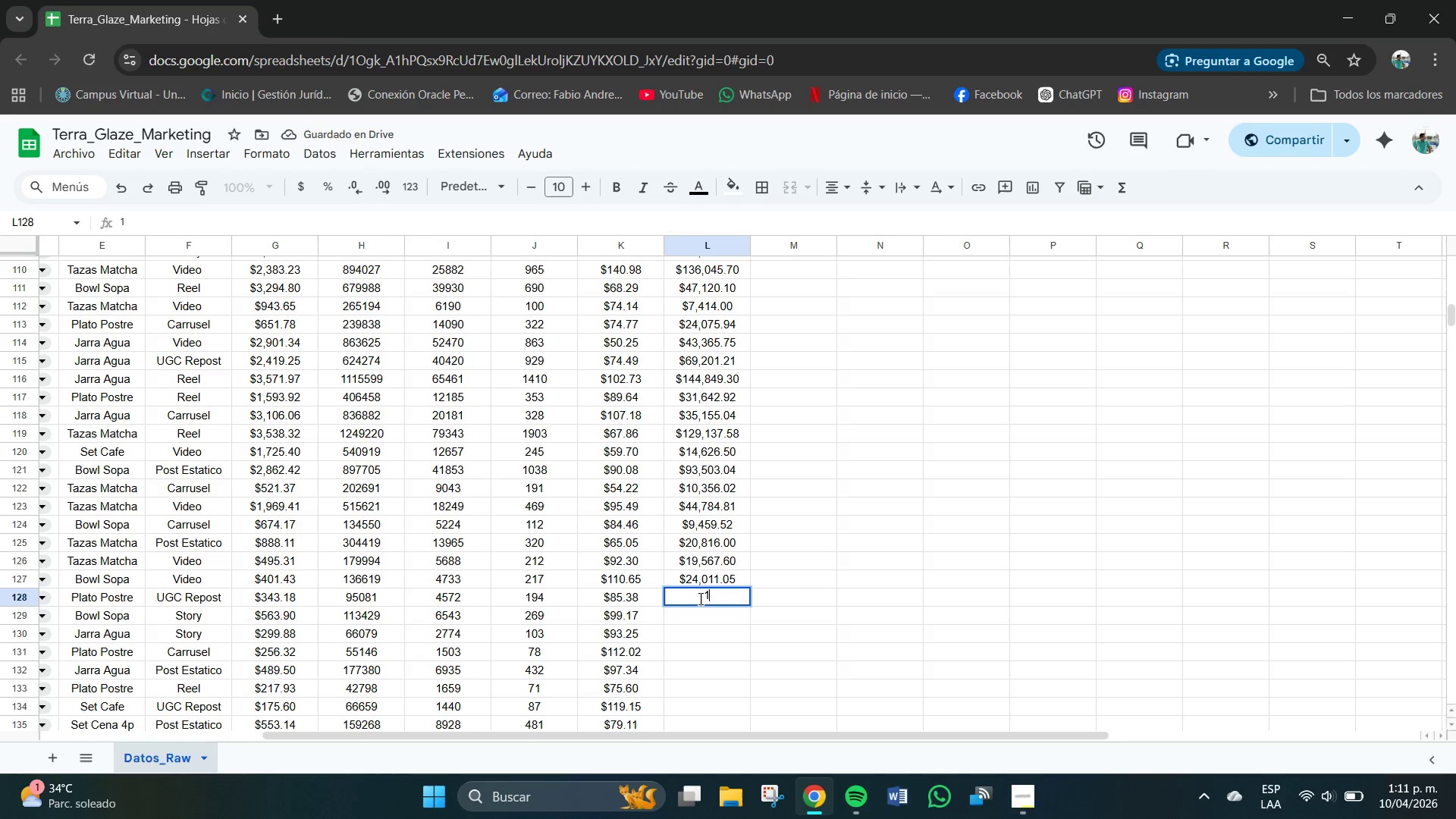 
key(Numpad6)
 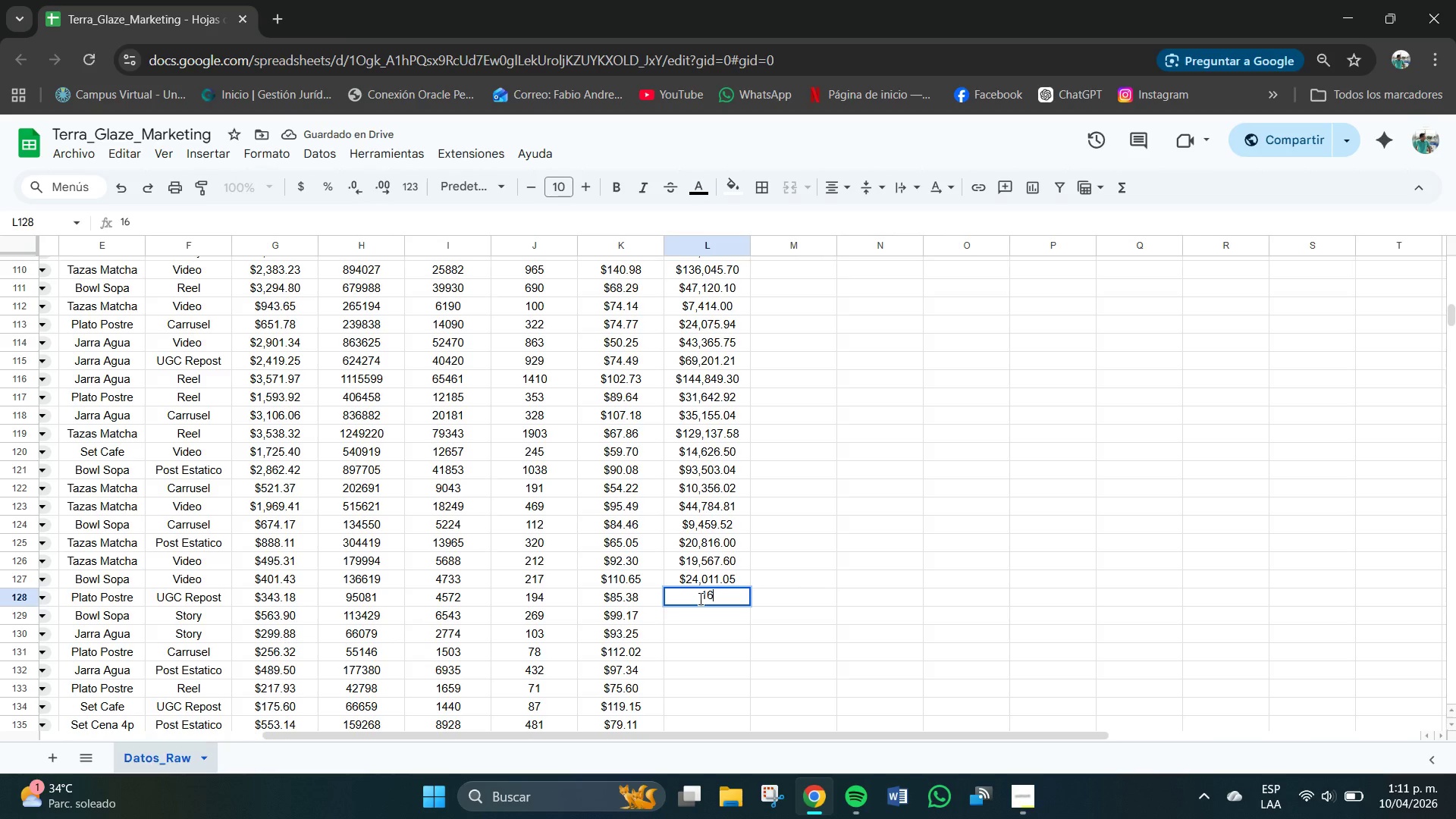 
key(Numpad5)
 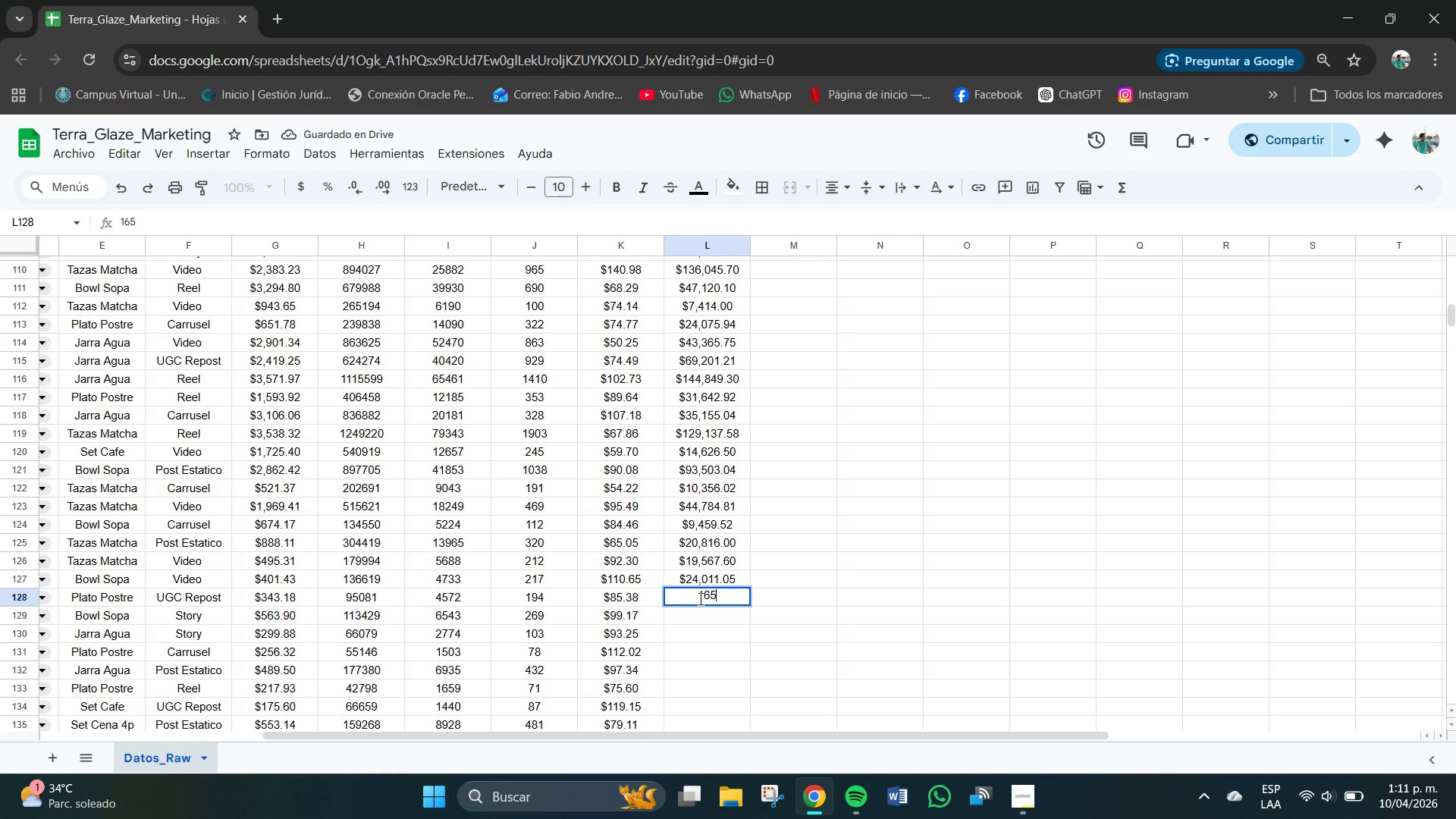 
key(Numpad6)
 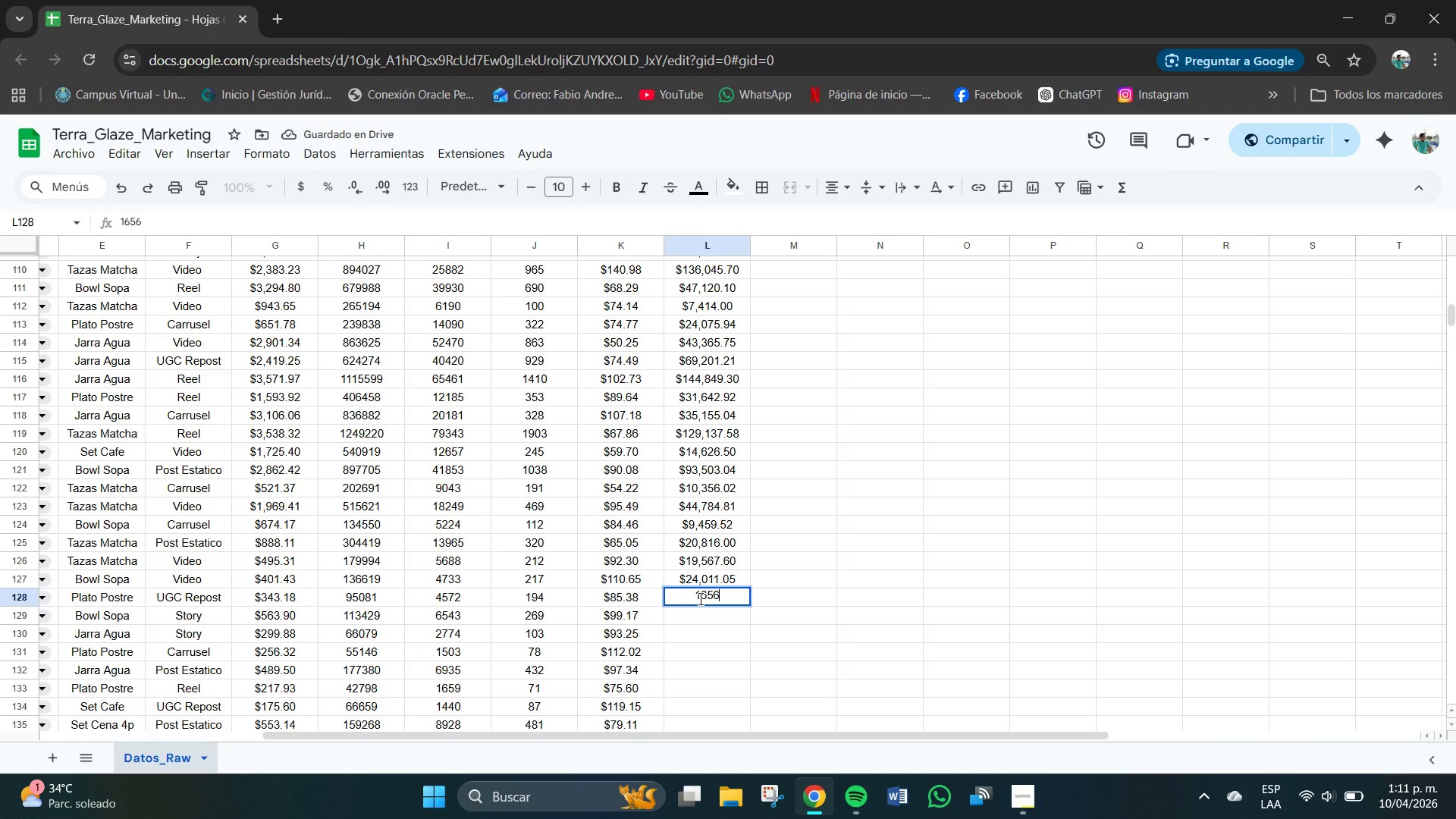 
key(Numpad3)
 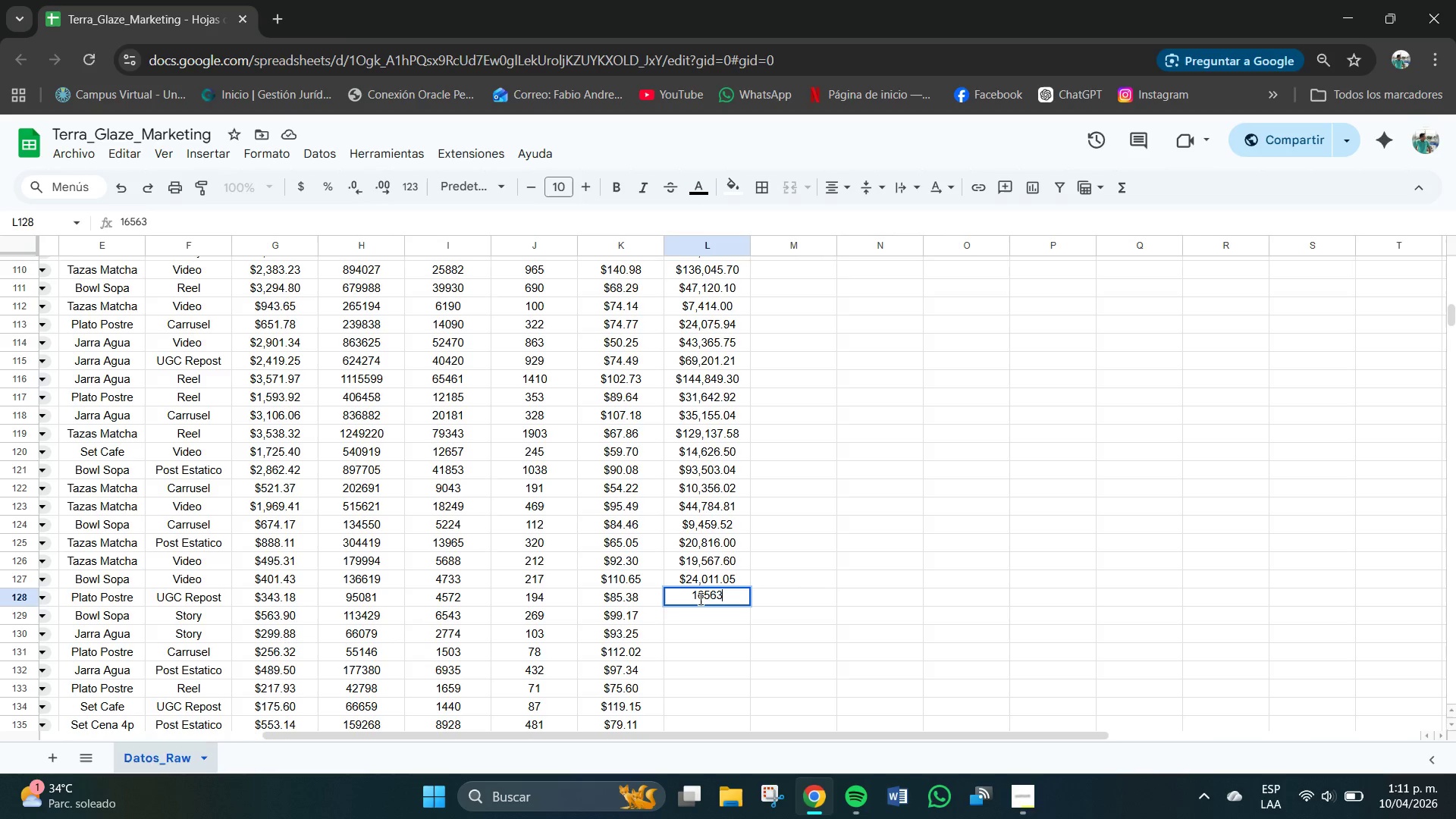 
key(NumpadDecimal)
 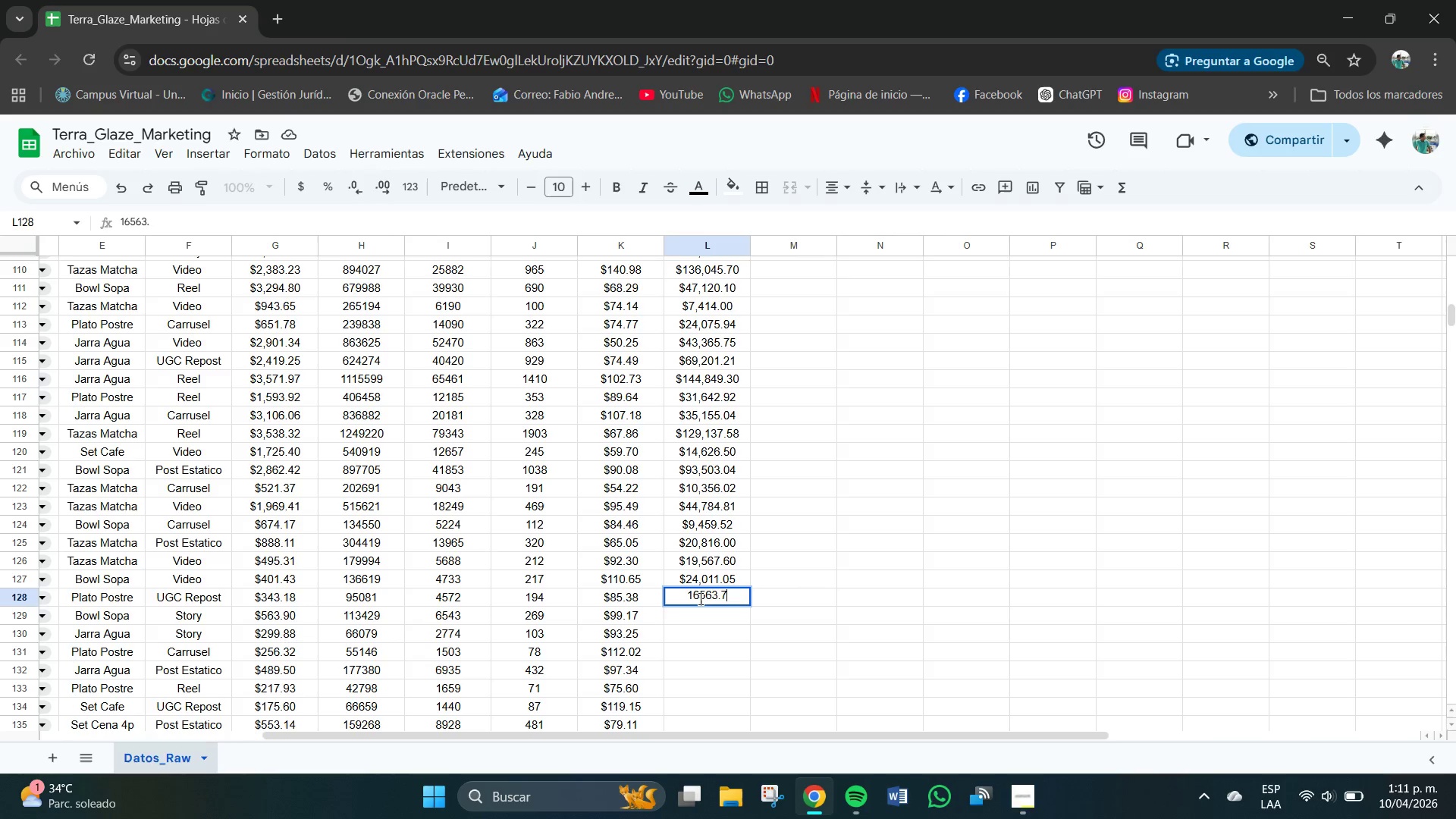 
key(Numpad7)
 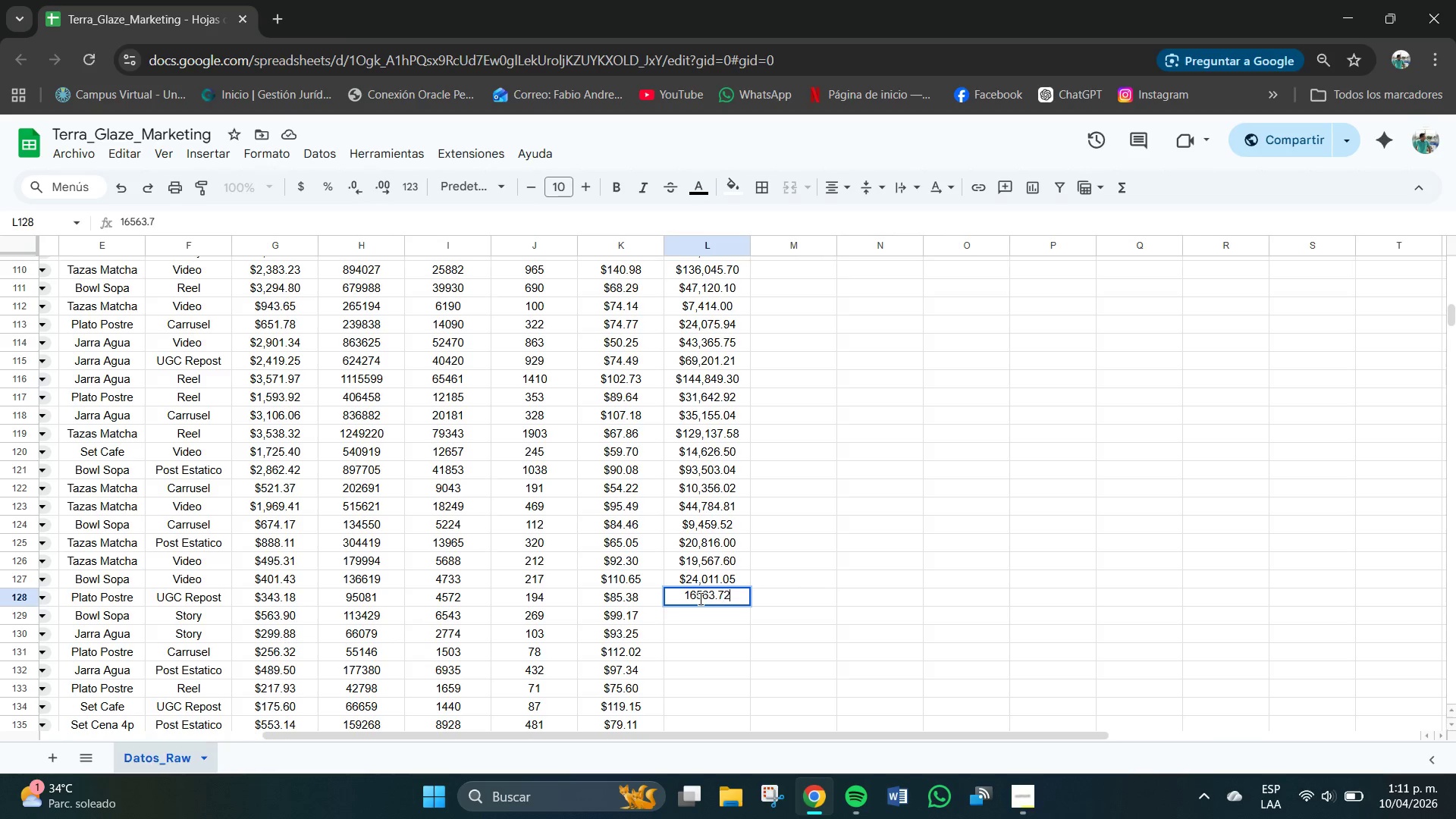 
key(Numpad2)
 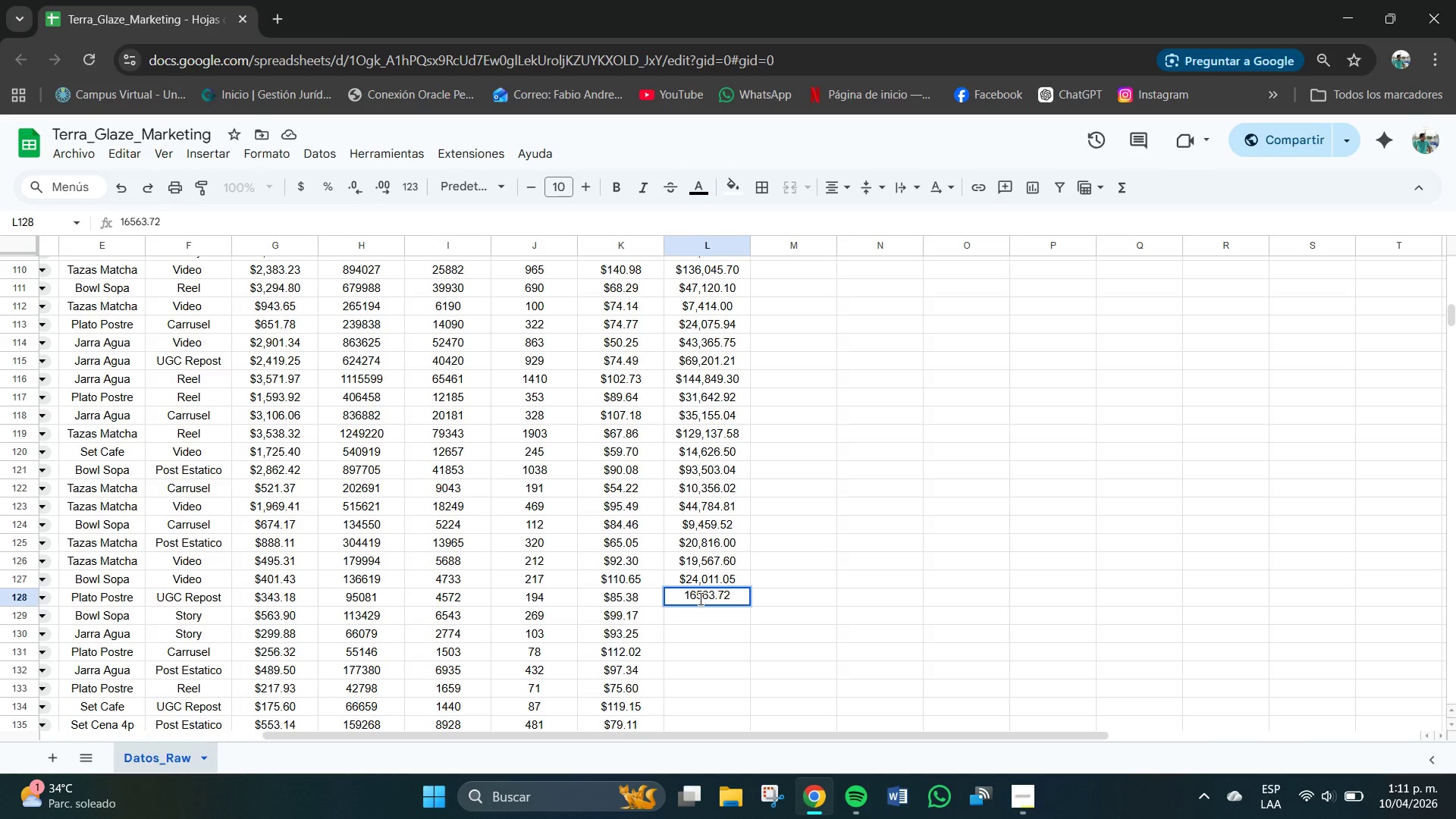 
wait(6.53)
 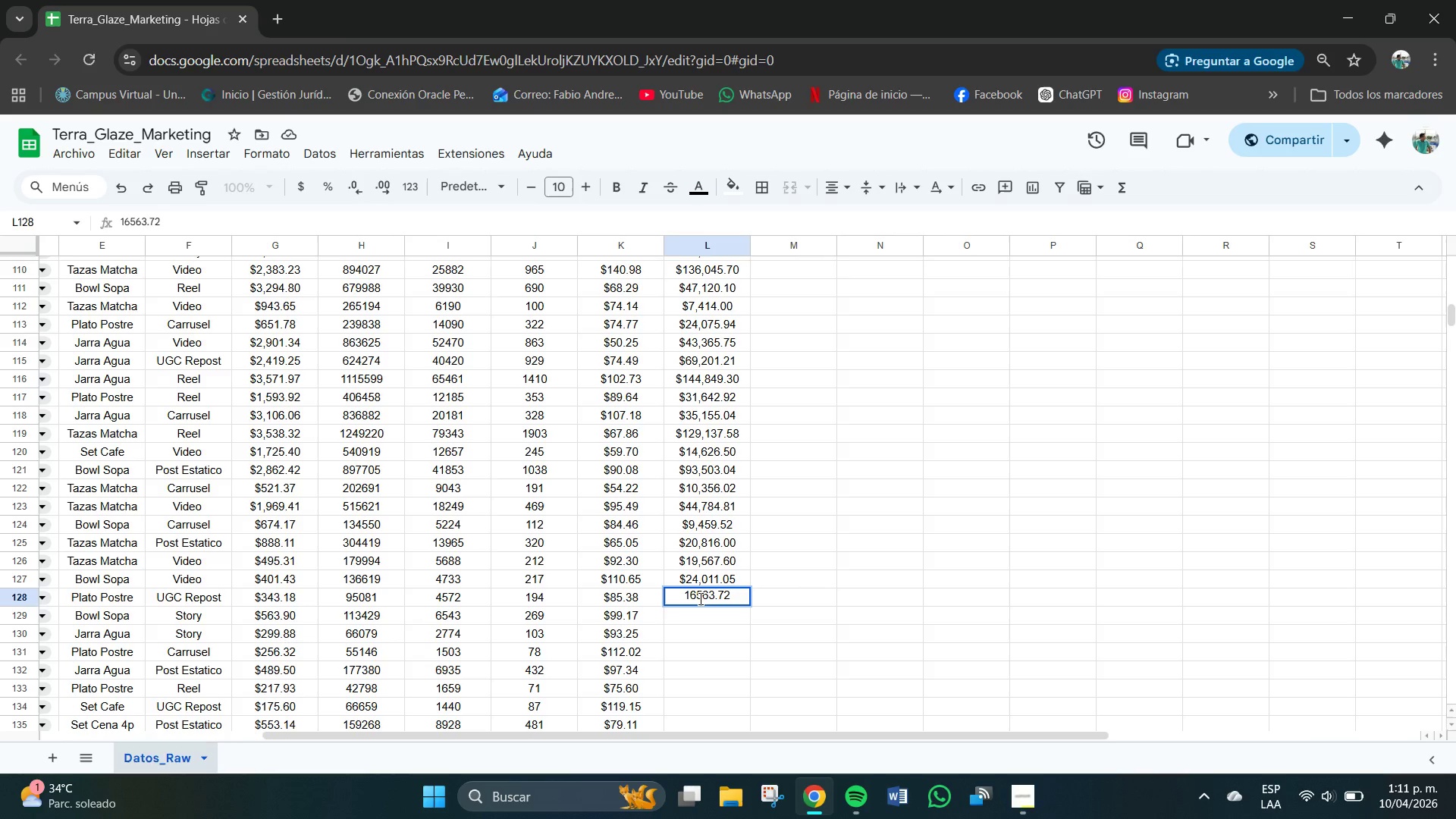 
key(NumpadEnter)
 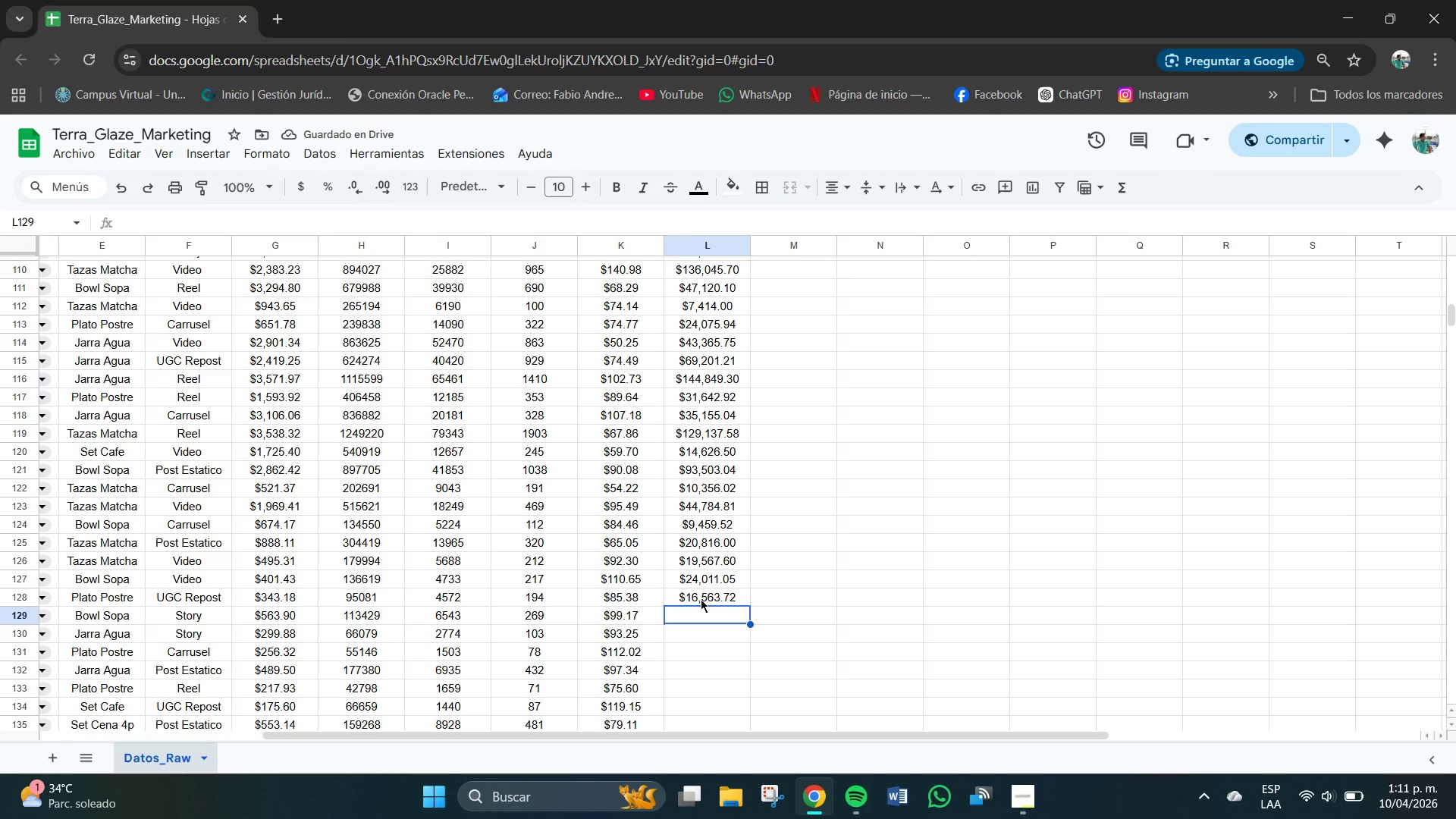 
wait(6.03)
 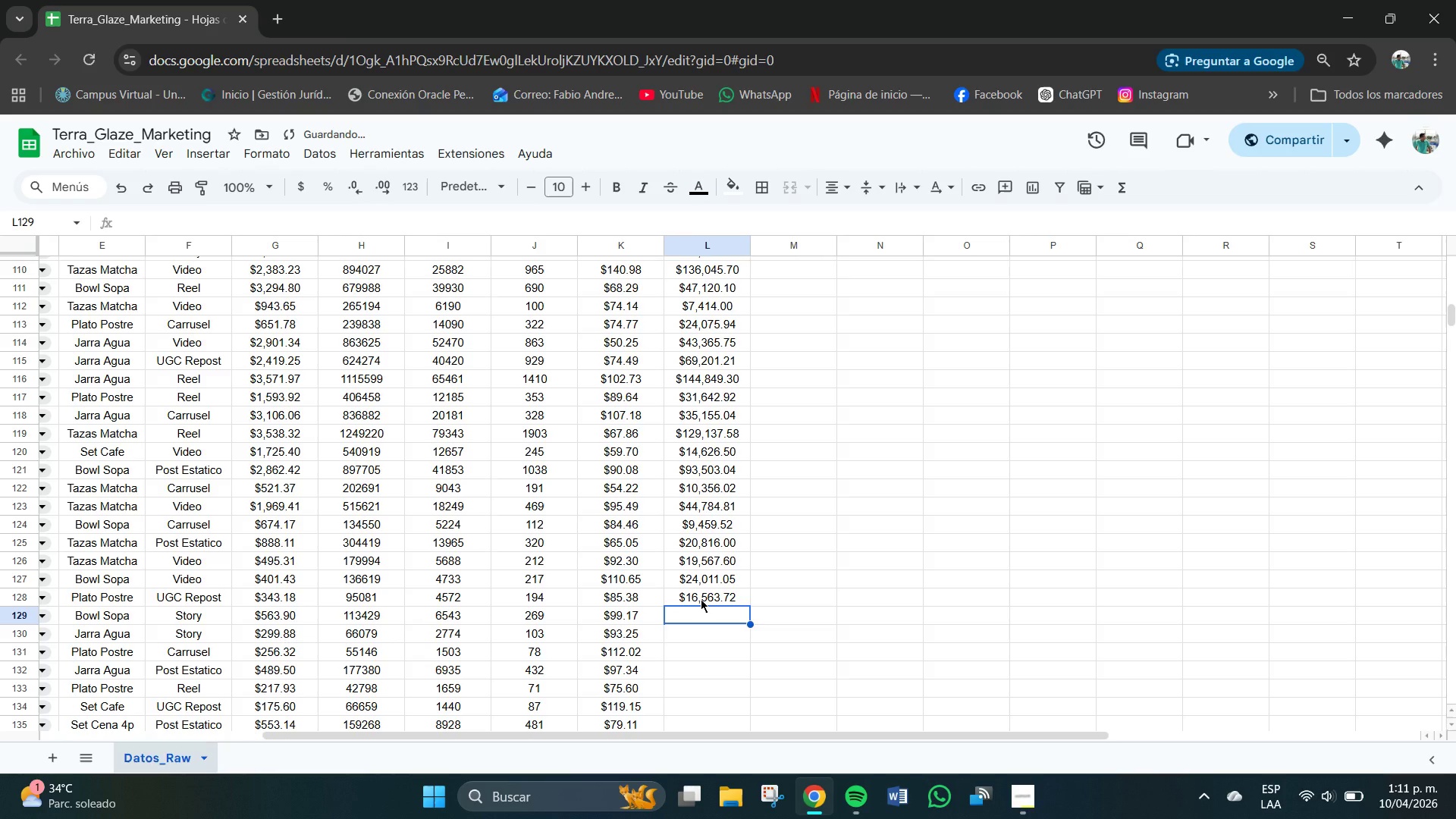 
key(Numpad2)
 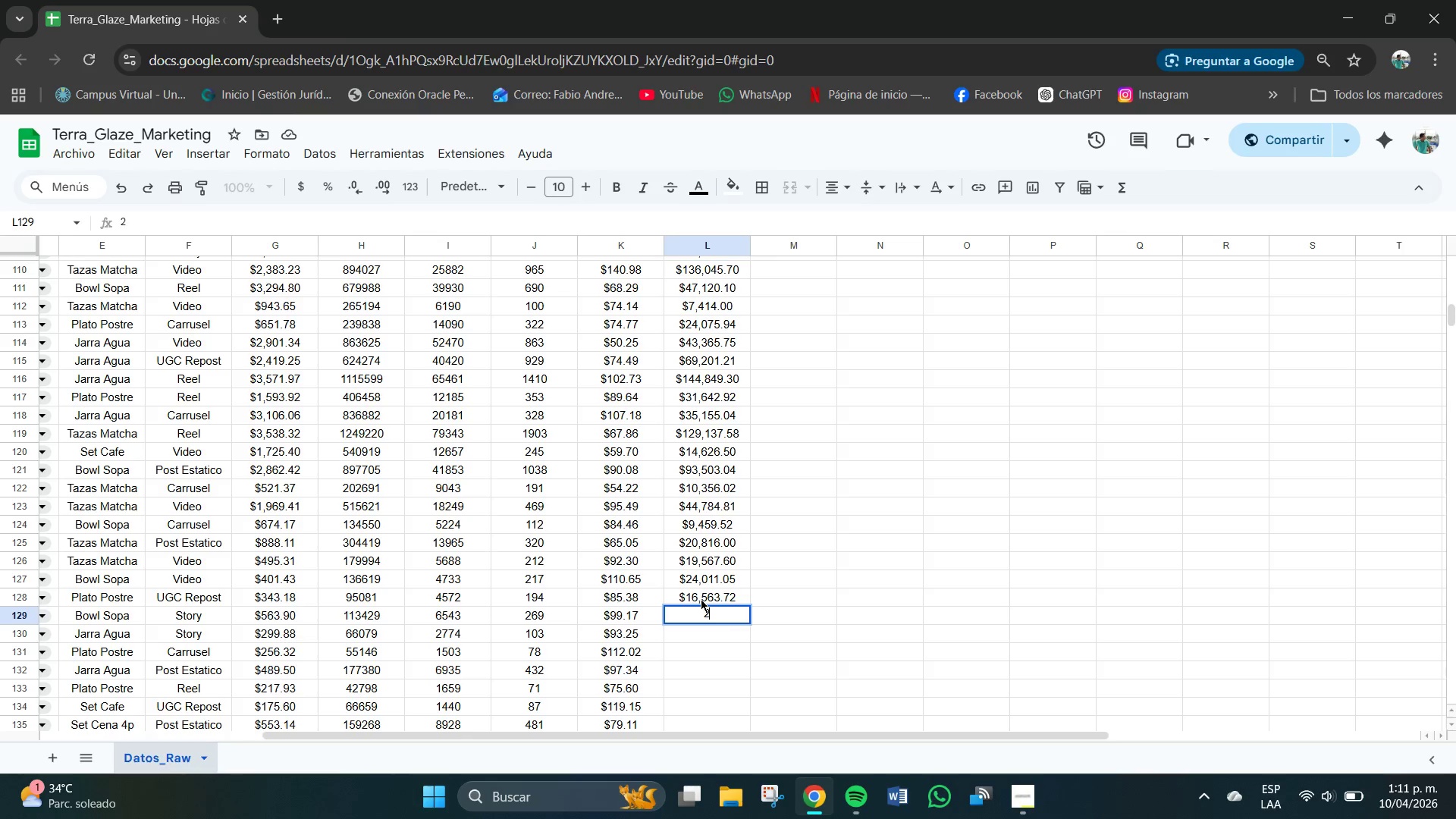 
key(Numpad6)
 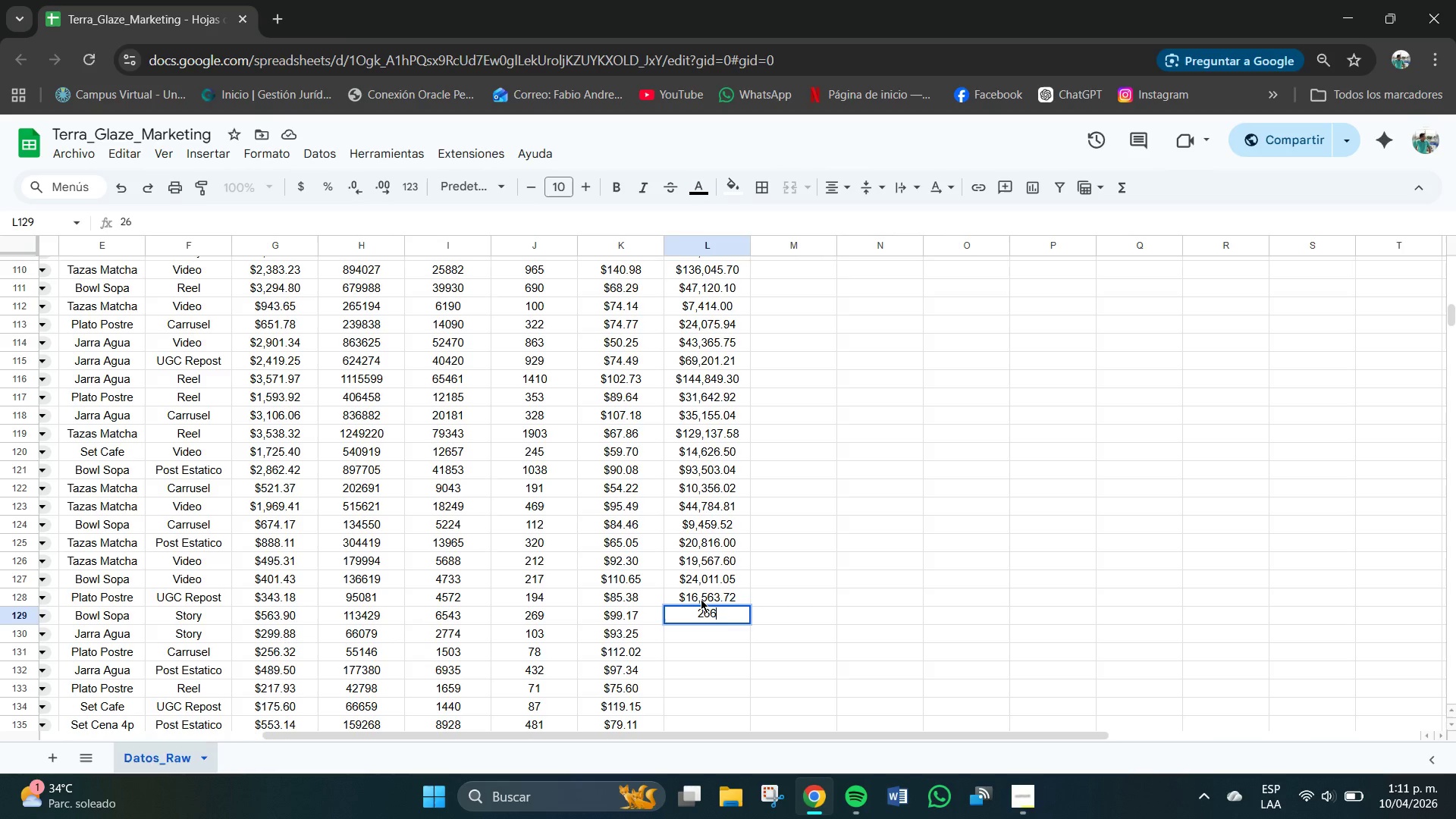 
key(Numpad6)
 